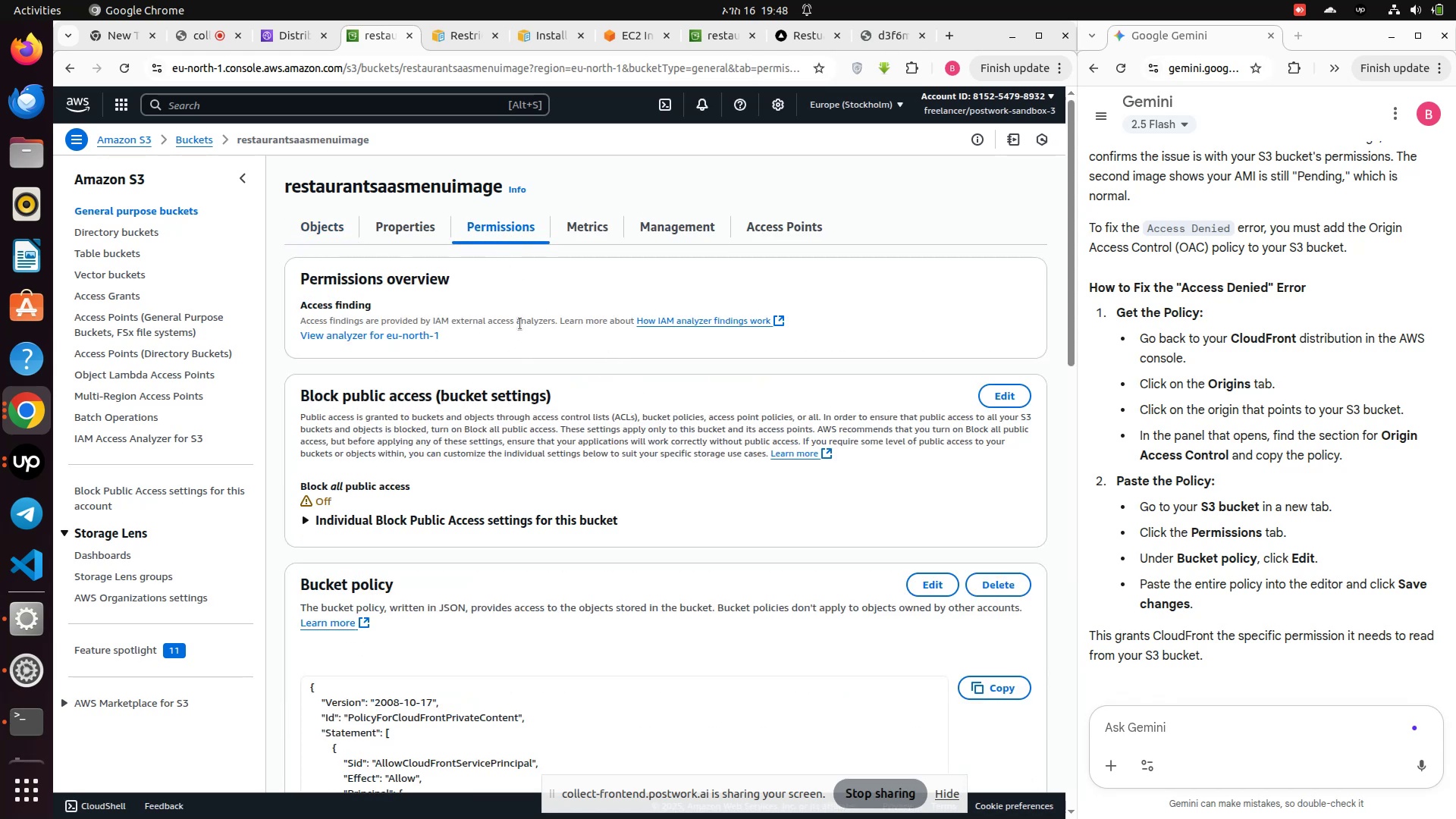 
wait(5.23)
 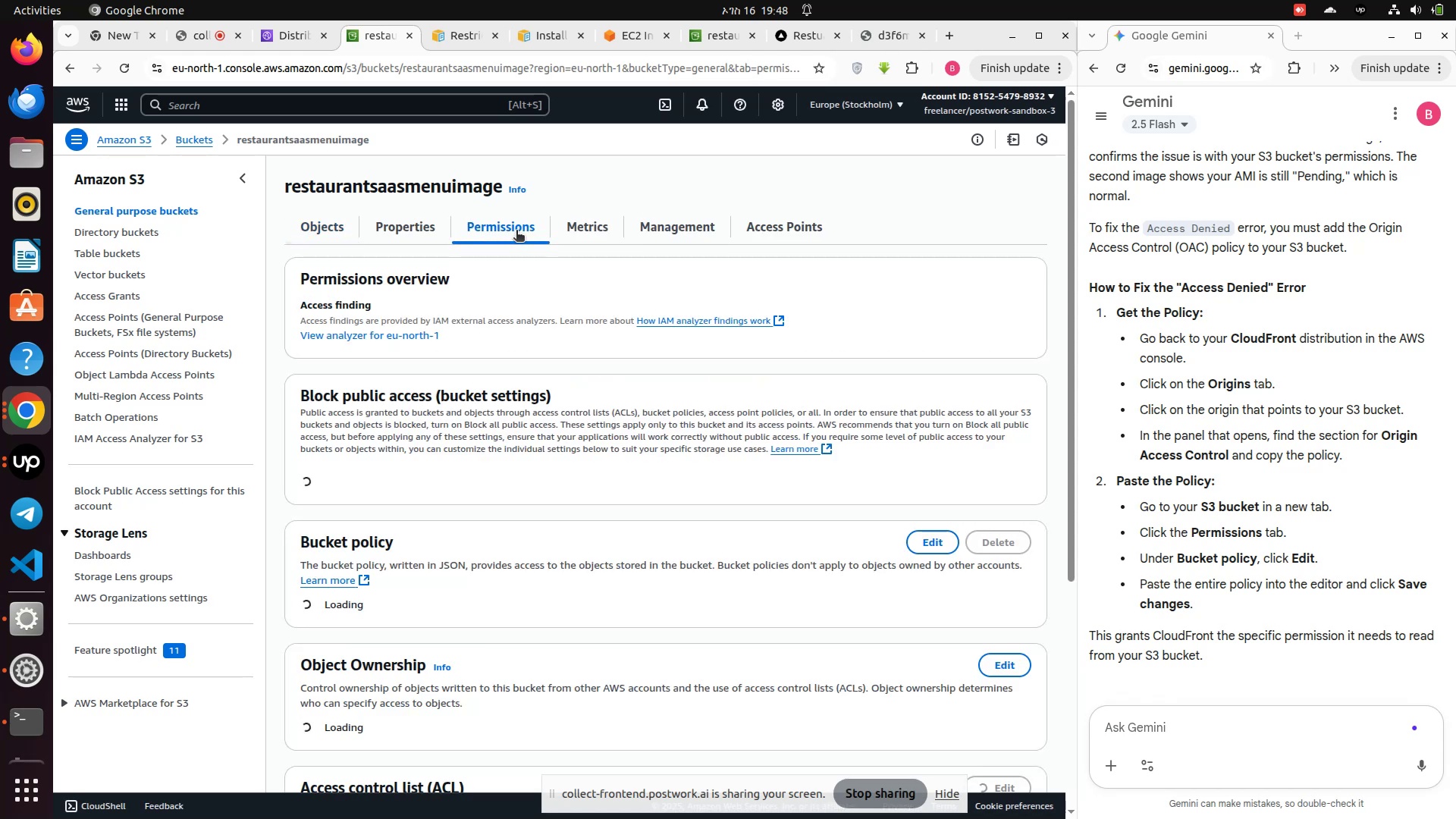 
scroll: coordinate [524, 422], scroll_direction: down, amount: 3.0
 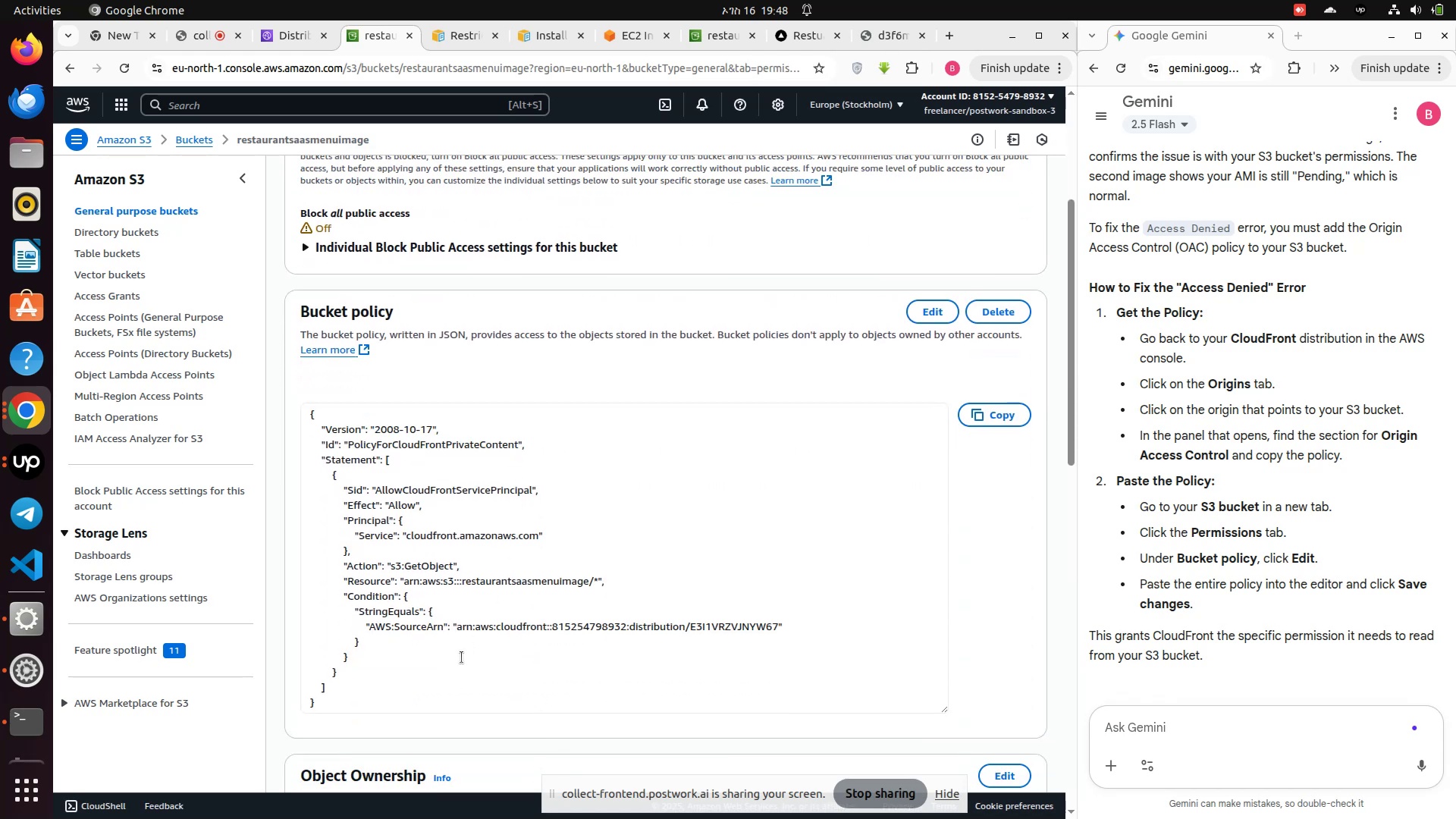 
left_click([450, 670])
 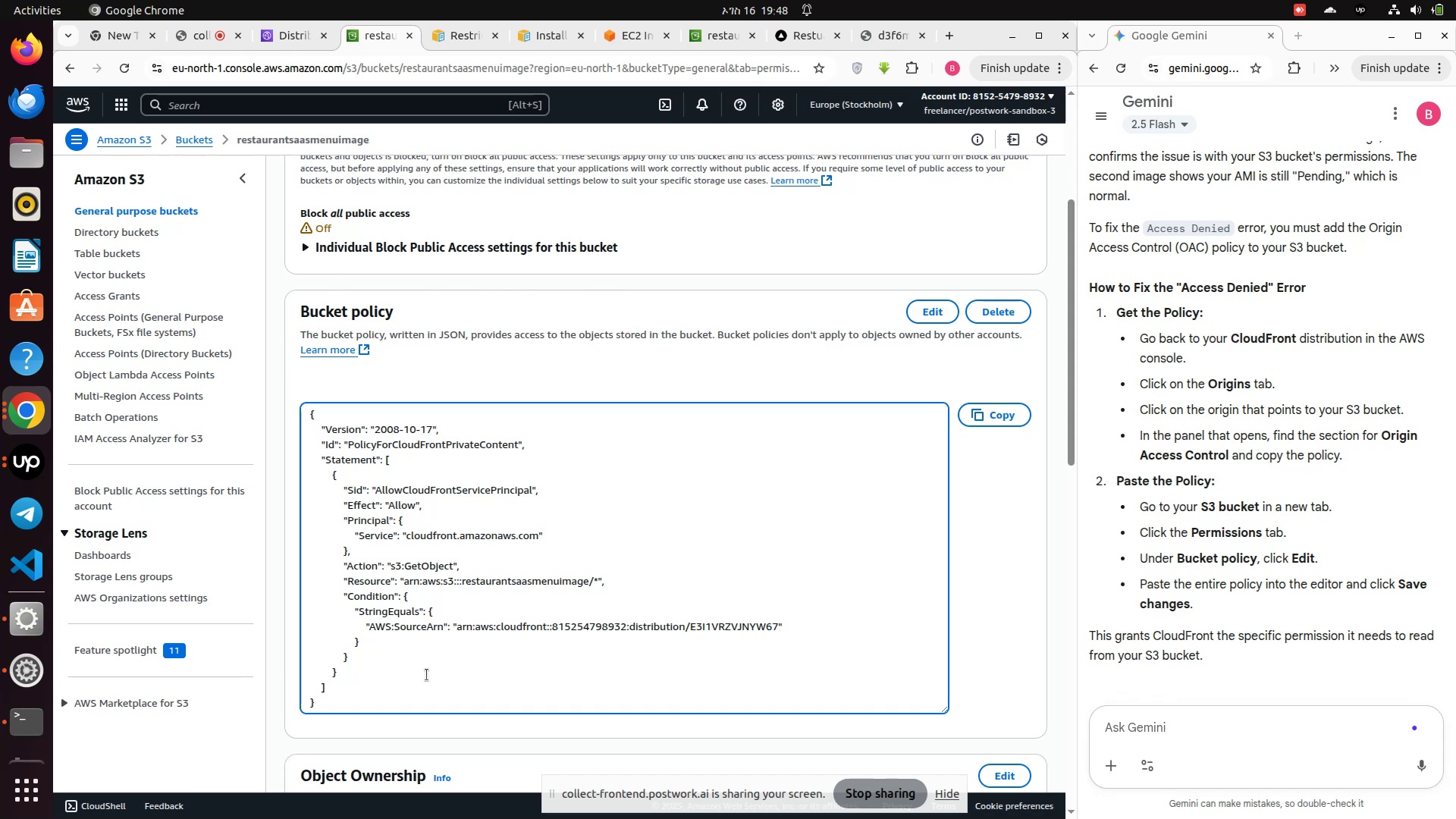 
left_click([404, 686])
 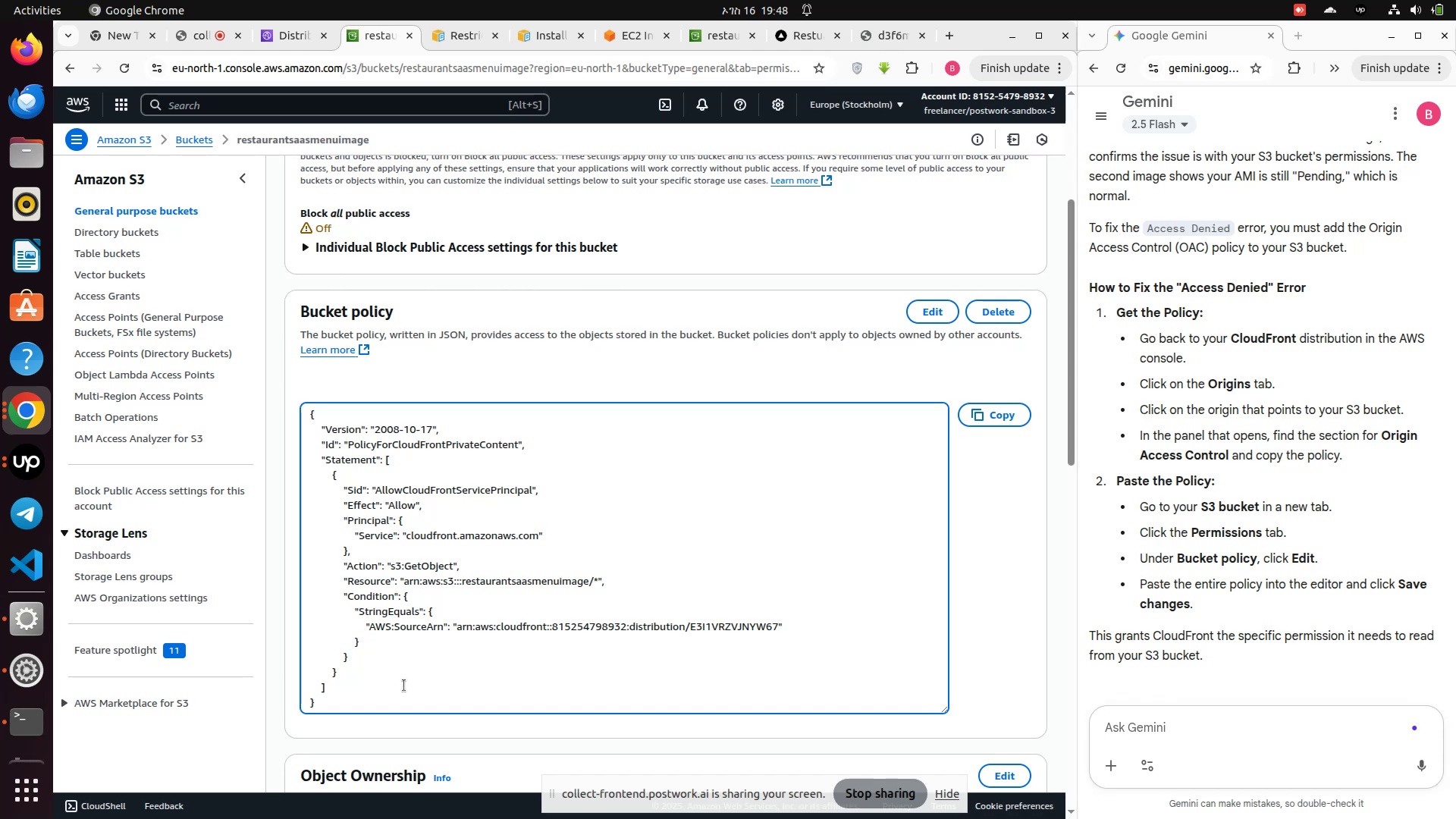 
key(Control+A)
 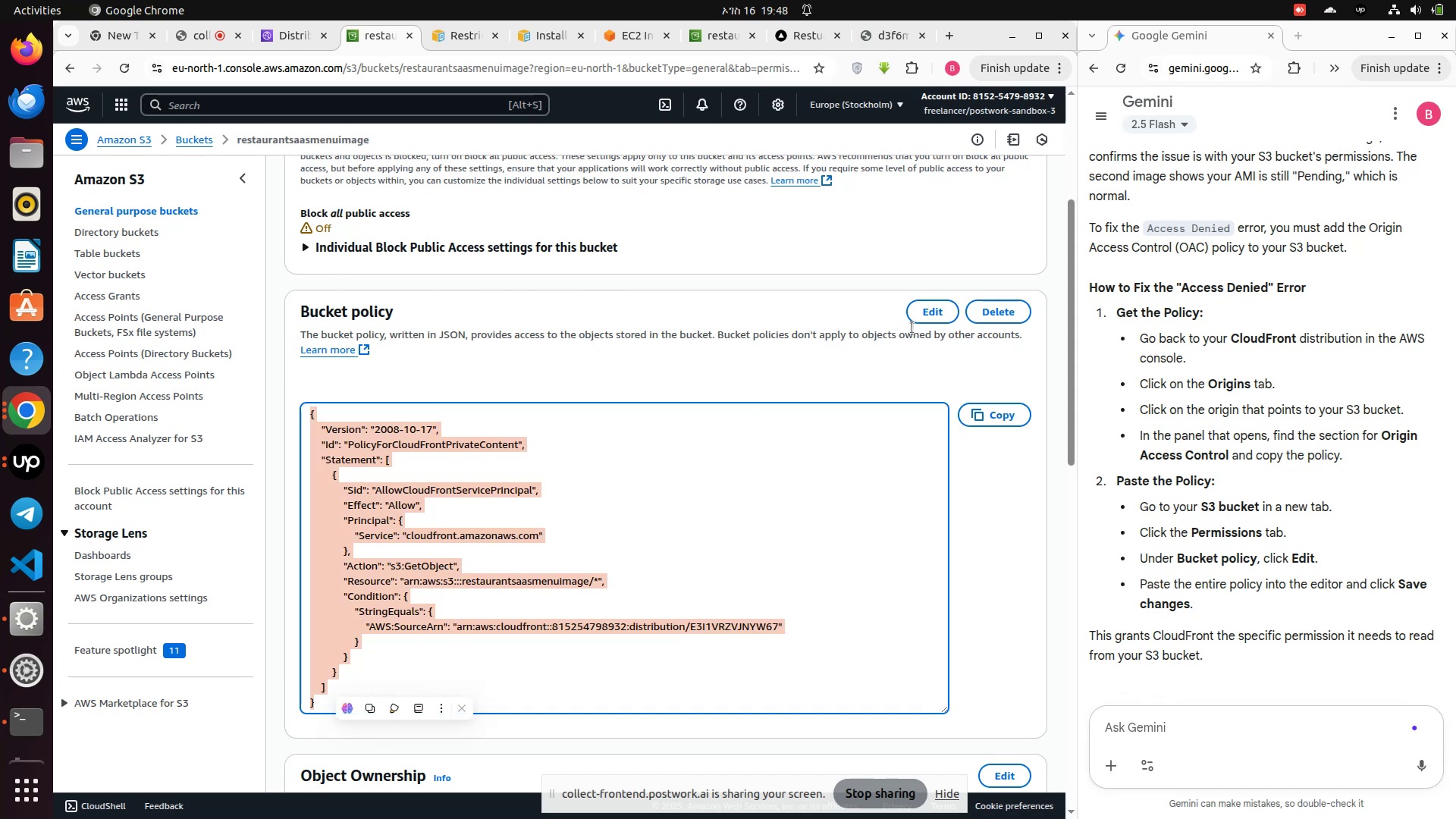 
left_click([932, 315])
 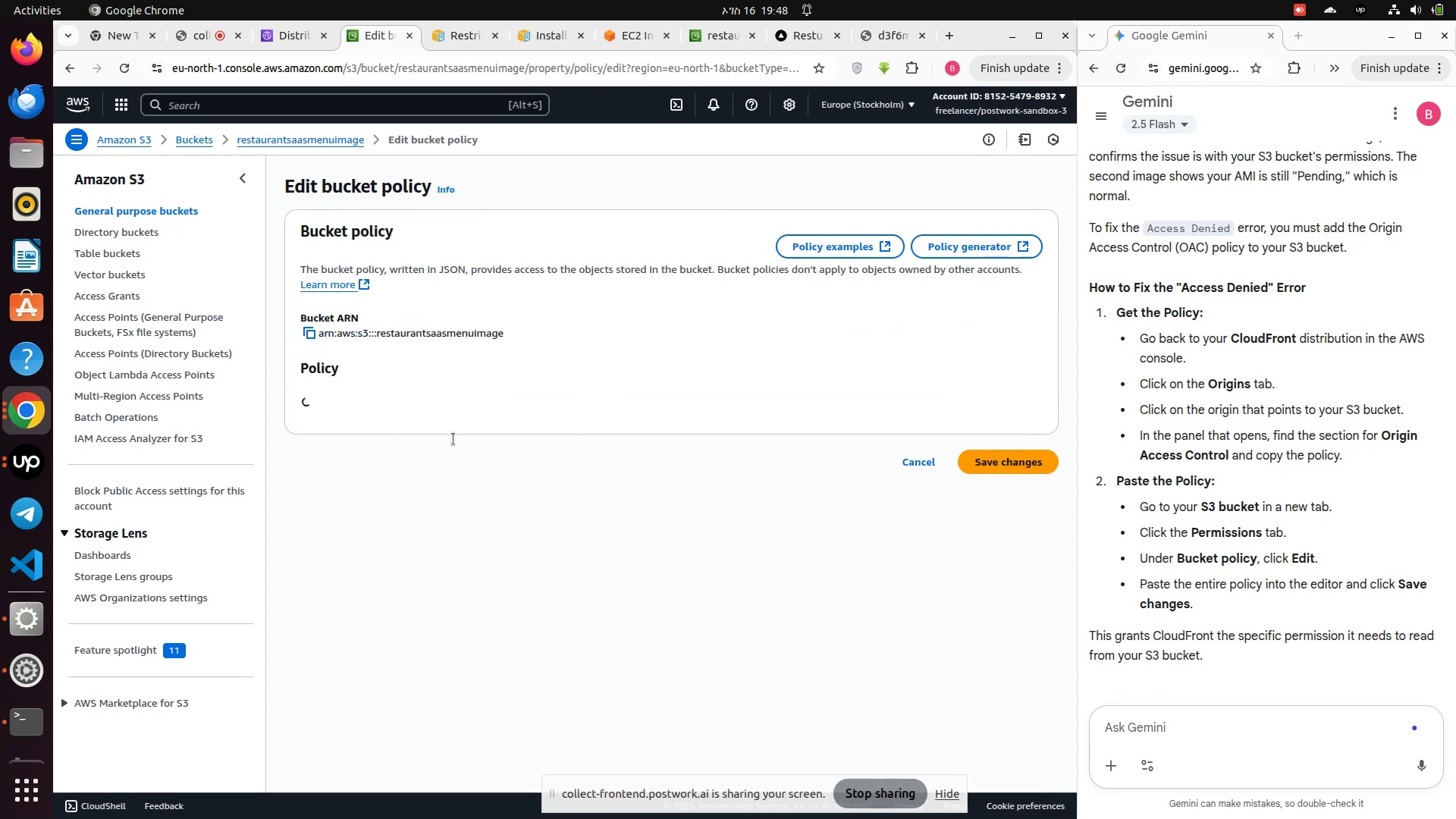 
wait(9.18)
 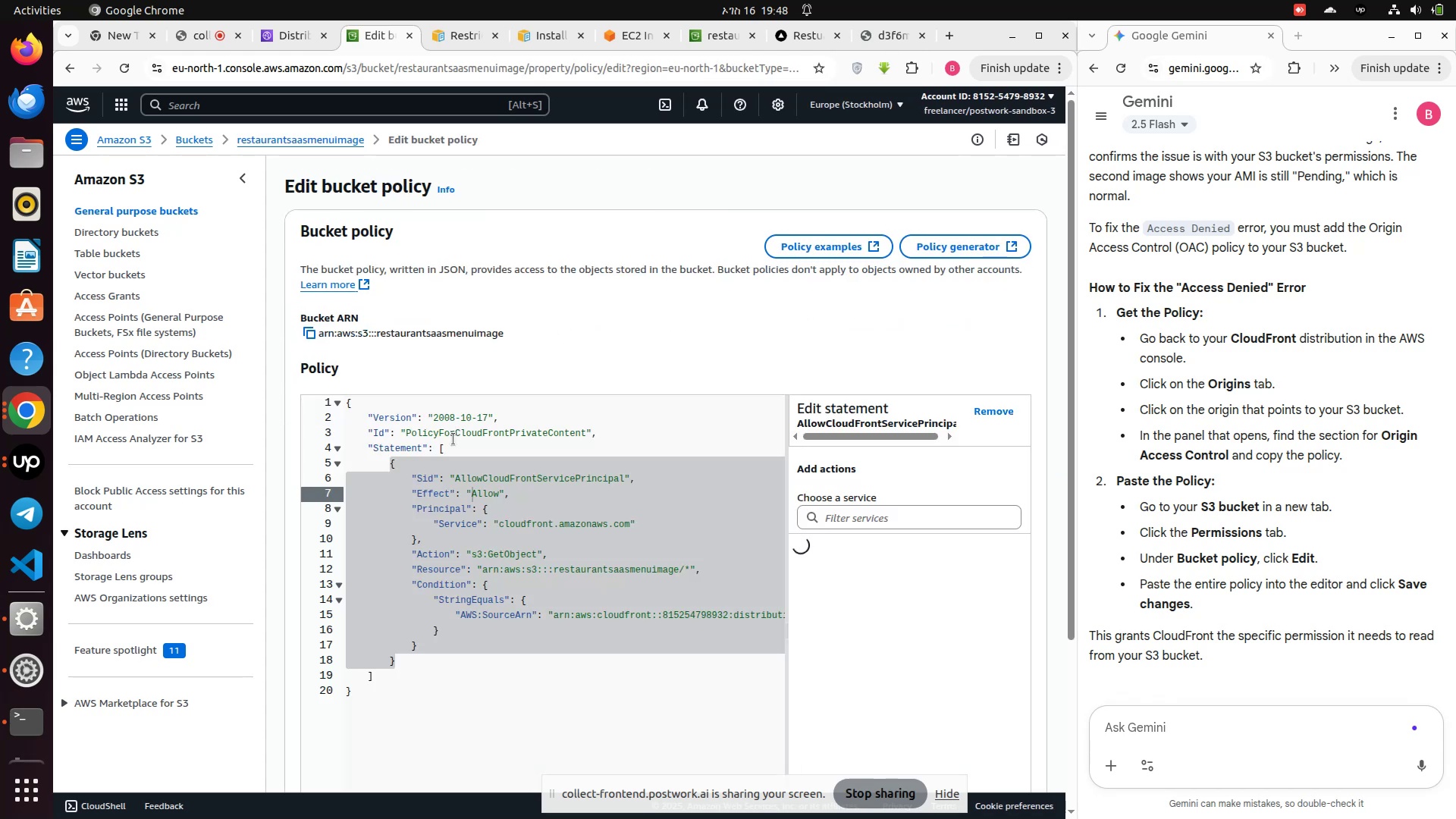 
key(Control+A)
 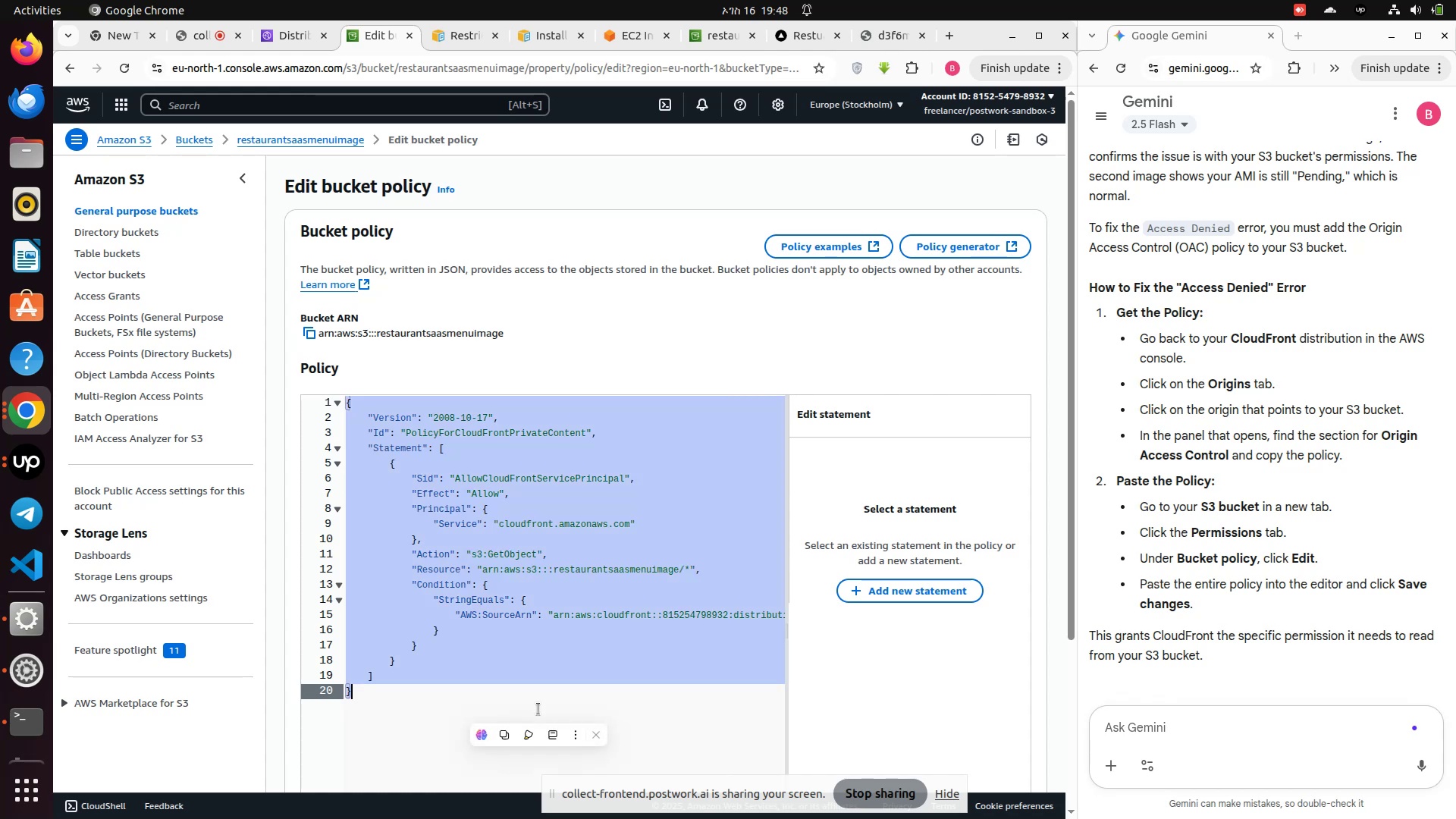 
key(Control+V)
 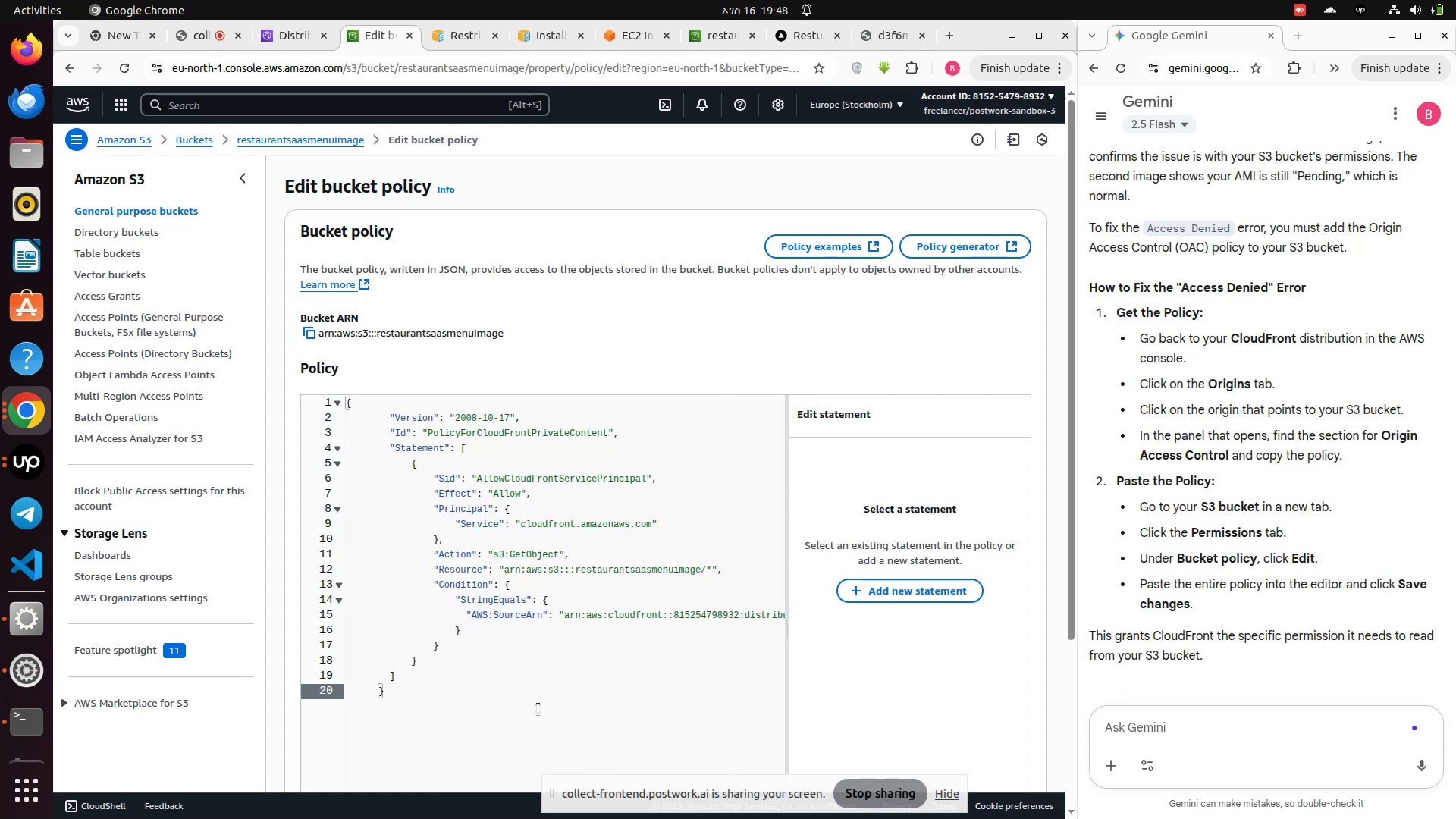 
scroll: coordinate [551, 682], scroll_direction: down, amount: 3.0
 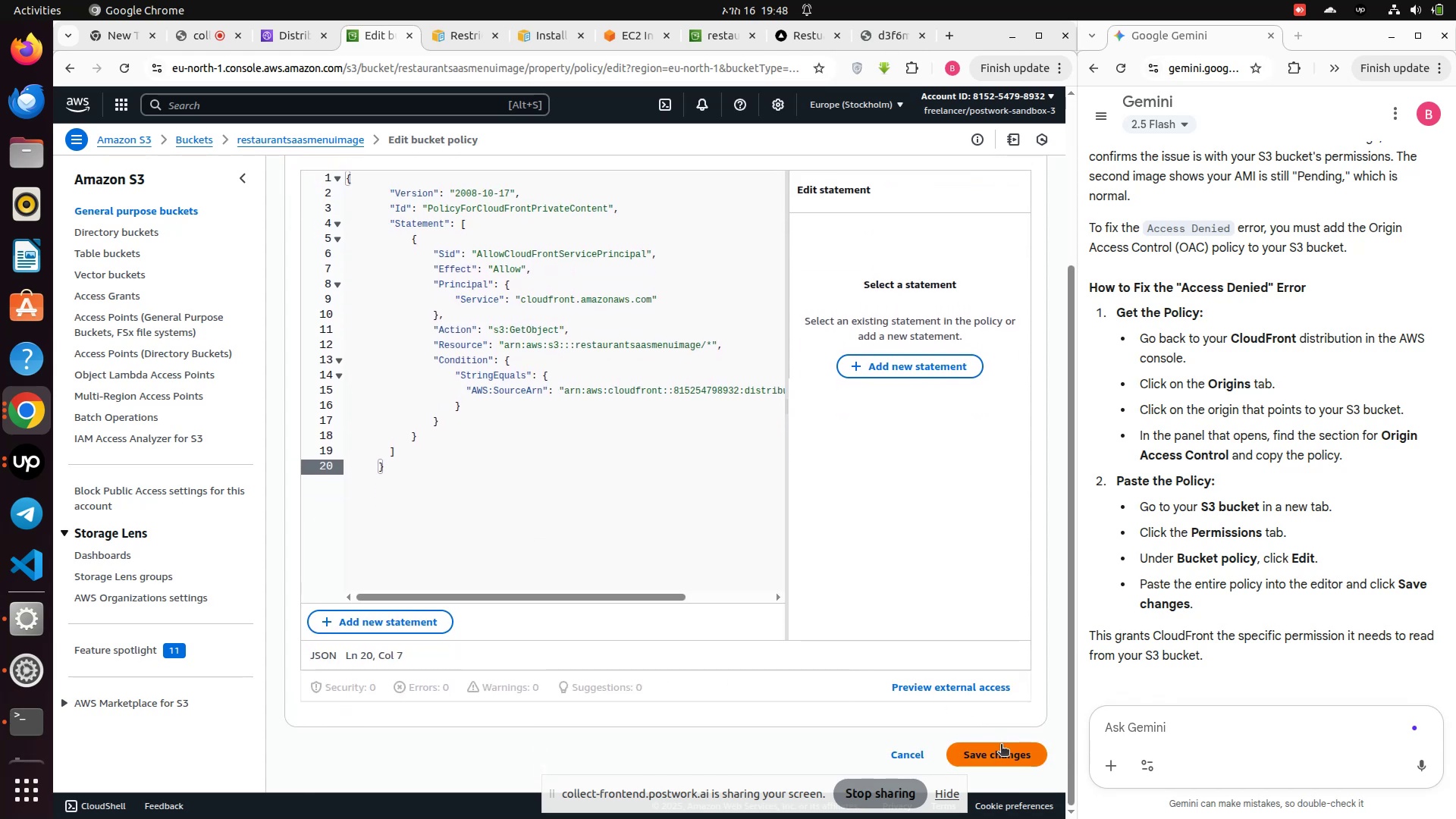 
left_click([1001, 745])
 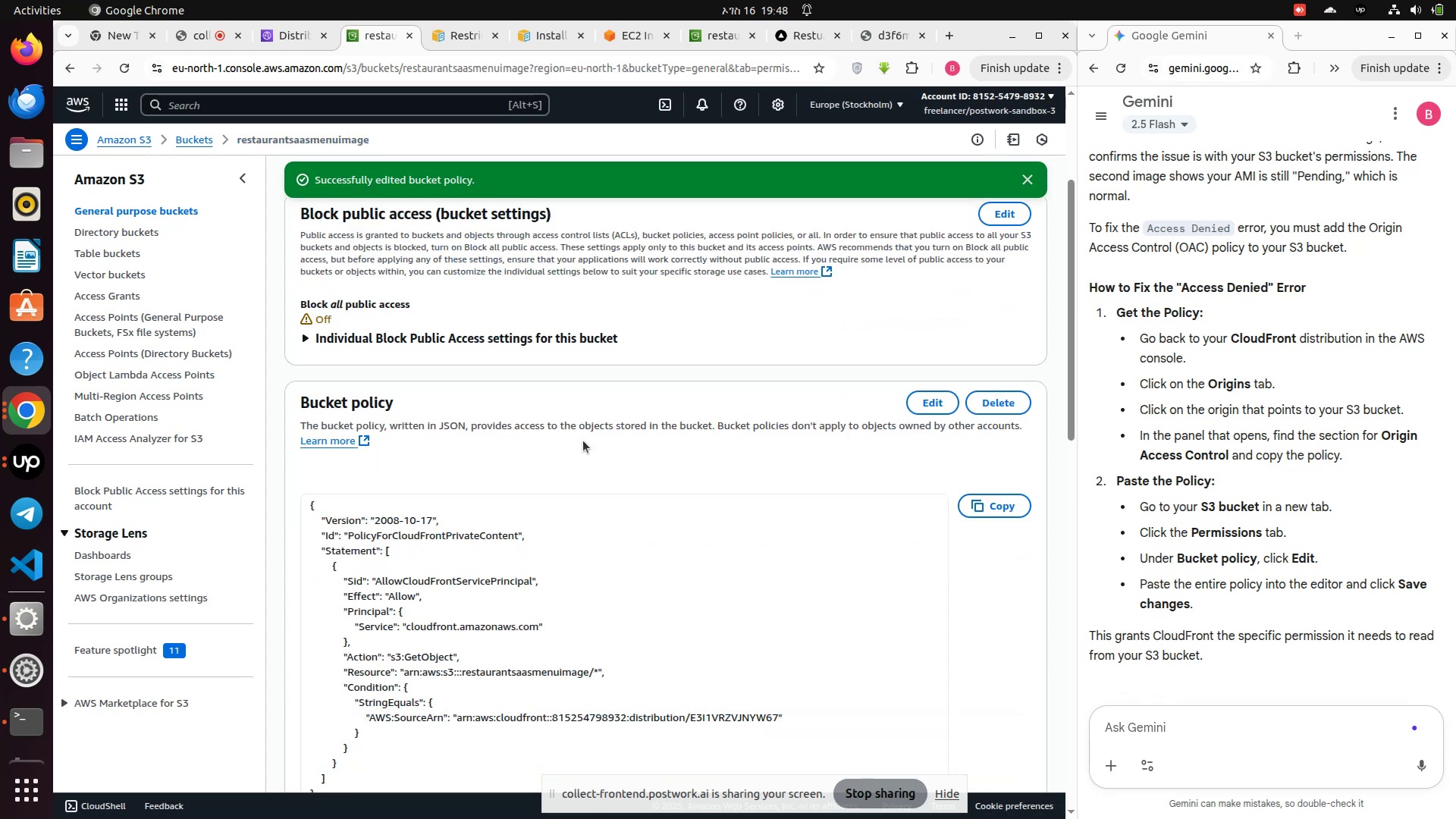 
wait(5.92)
 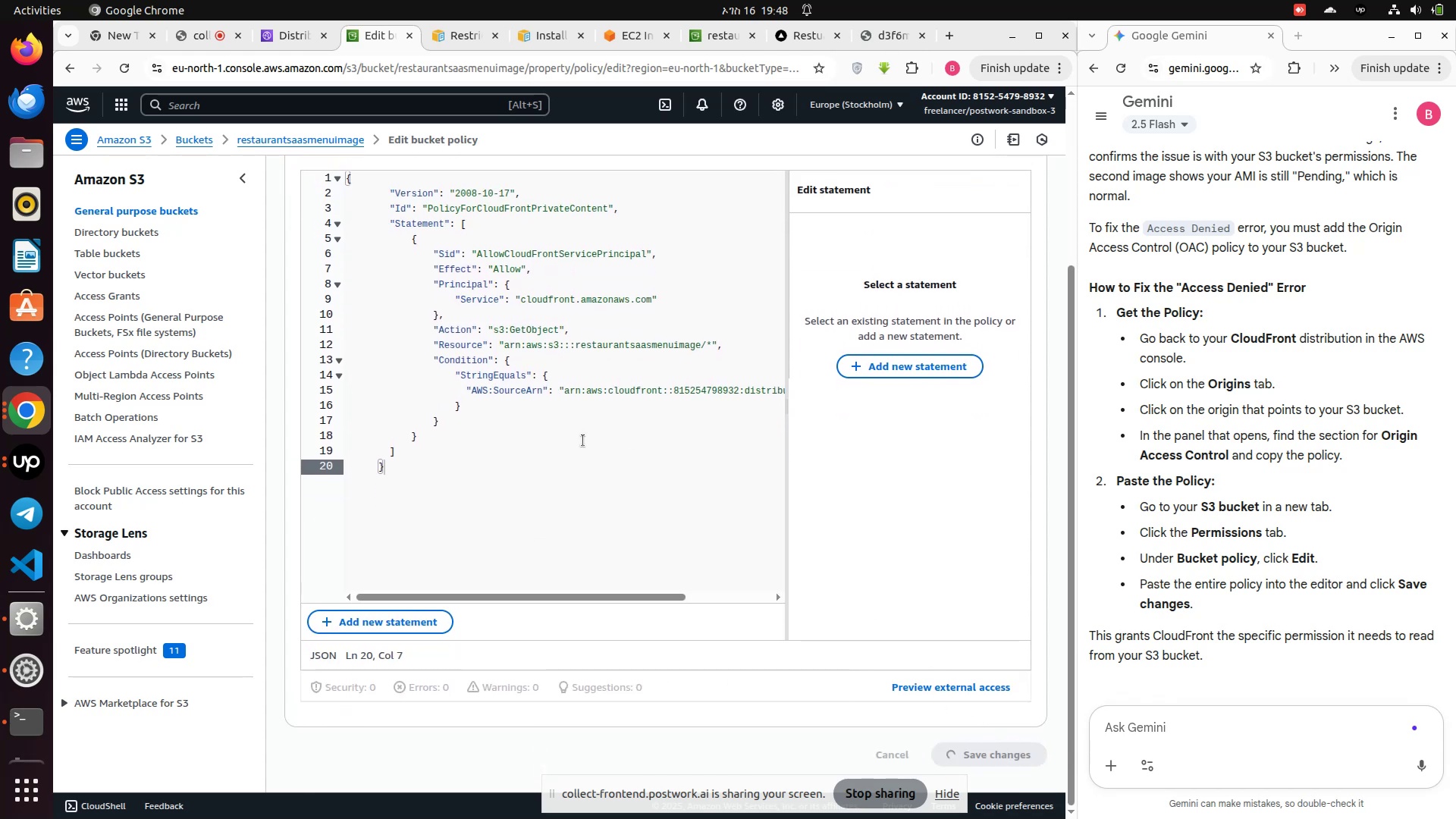 
scroll: coordinate [583, 442], scroll_direction: down, amount: 2.0
 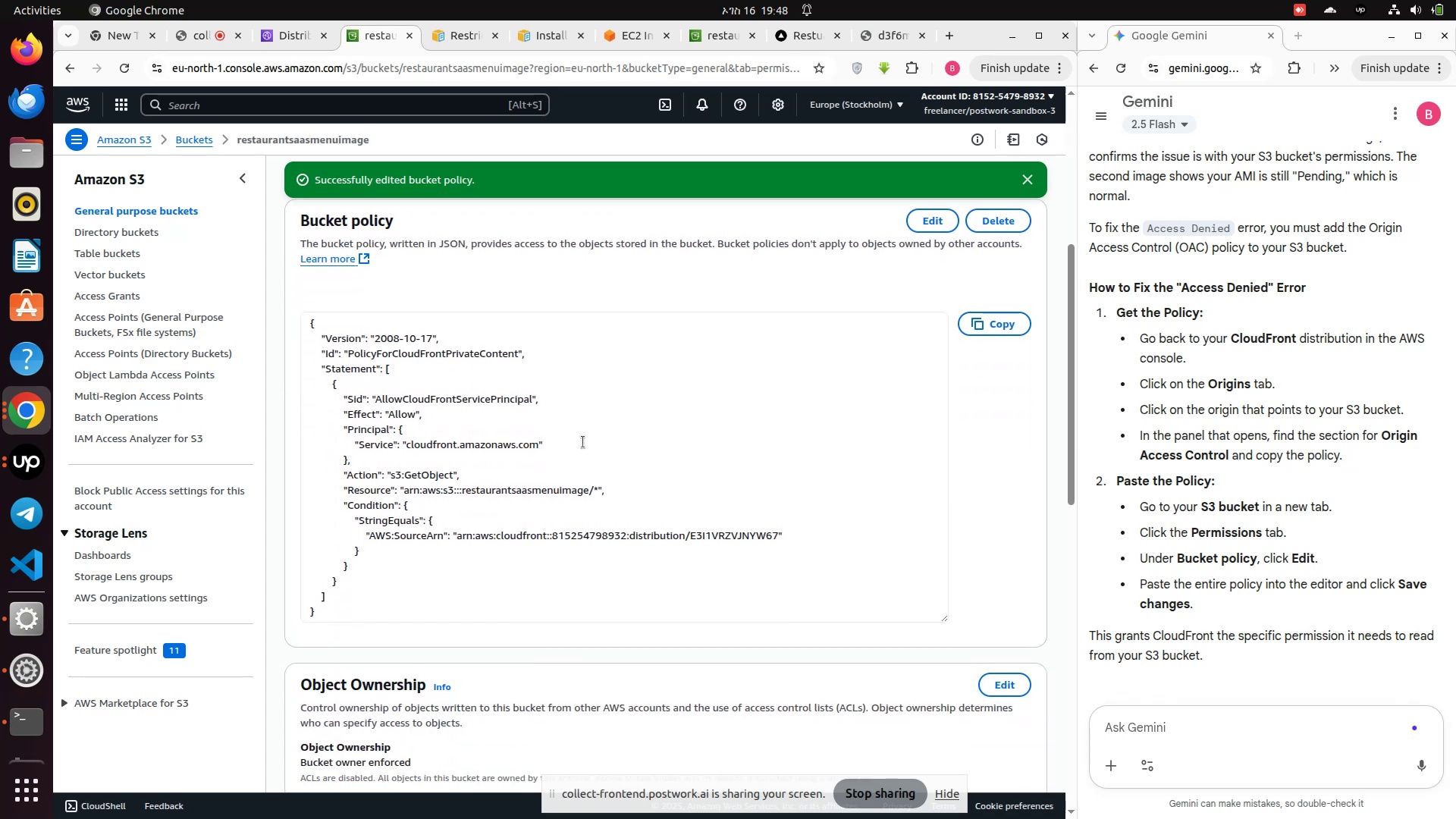 
wait(7.95)
 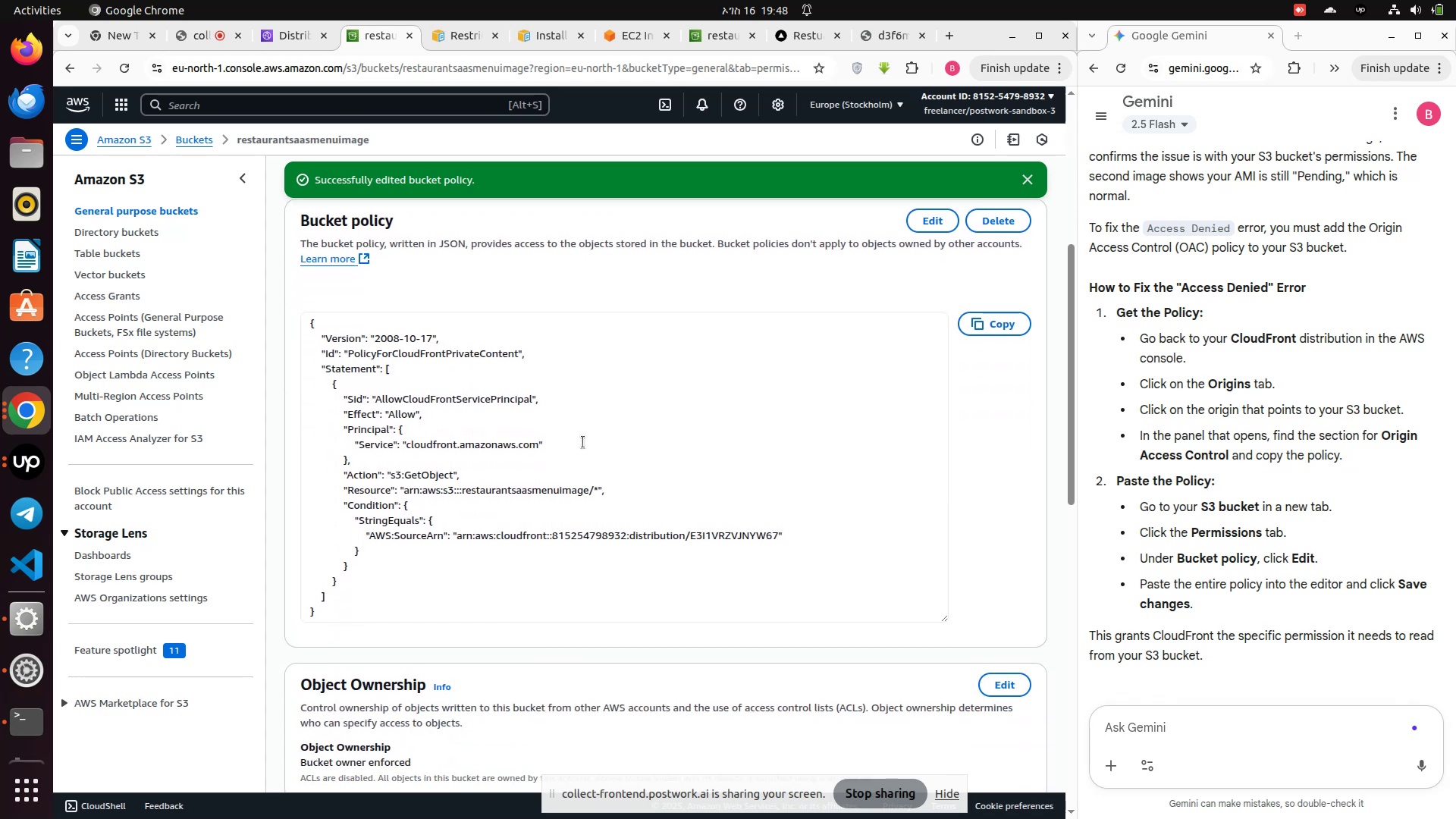 
scroll: coordinate [583, 442], scroll_direction: down, amount: 2.0
 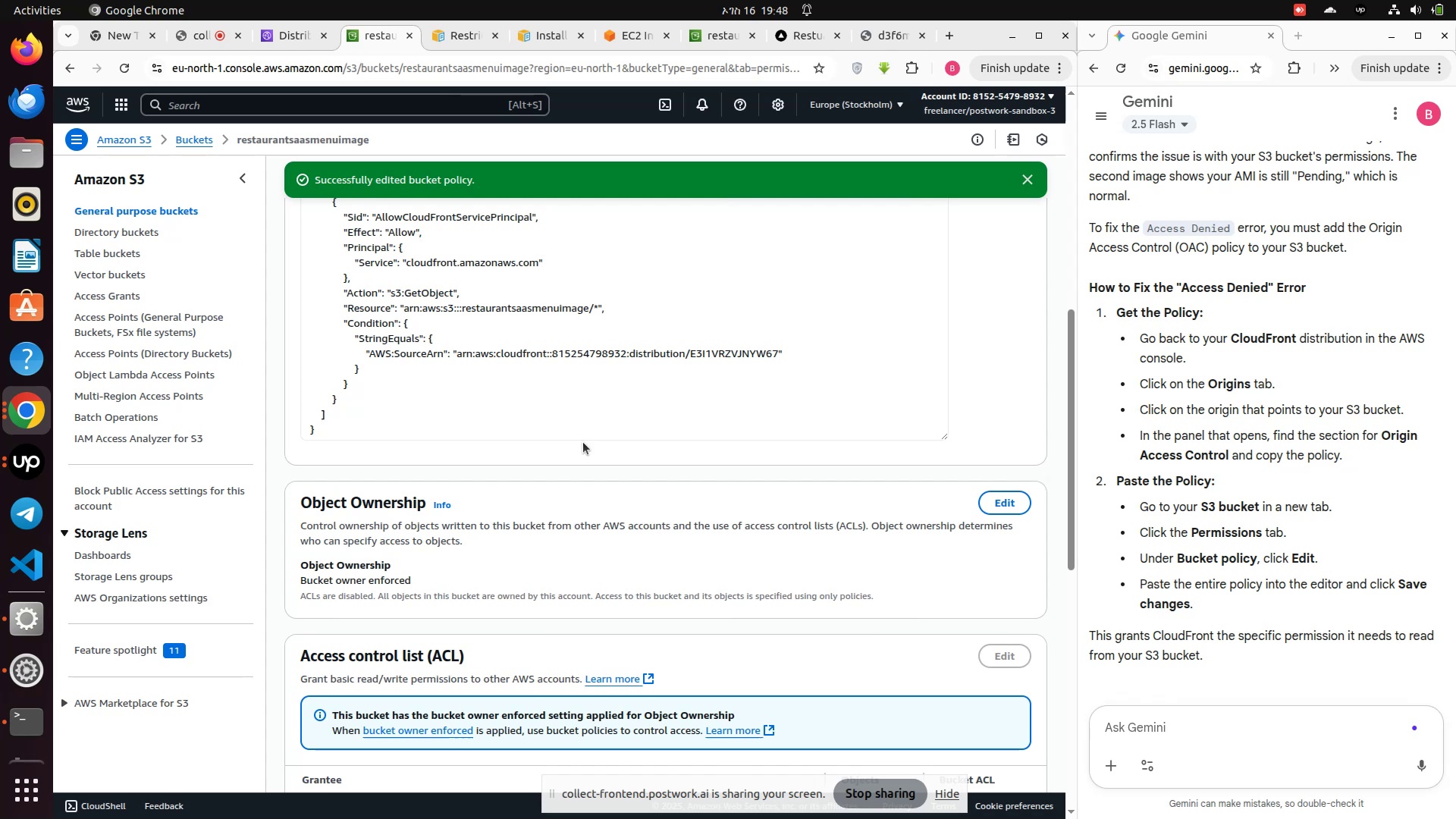 
scroll: coordinate [557, 411], scroll_direction: up, amount: 12.0
 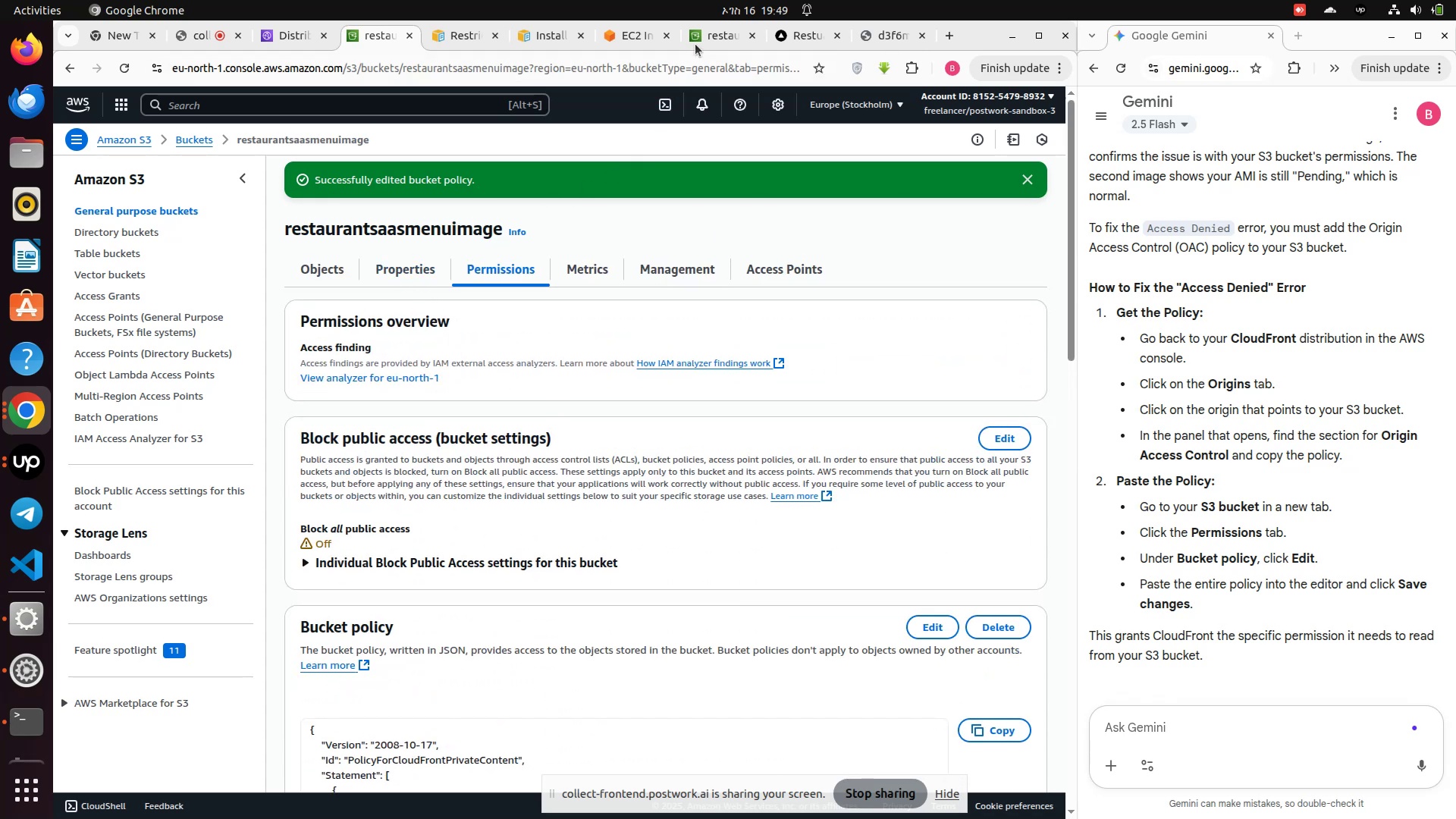 
left_click([709, 33])
 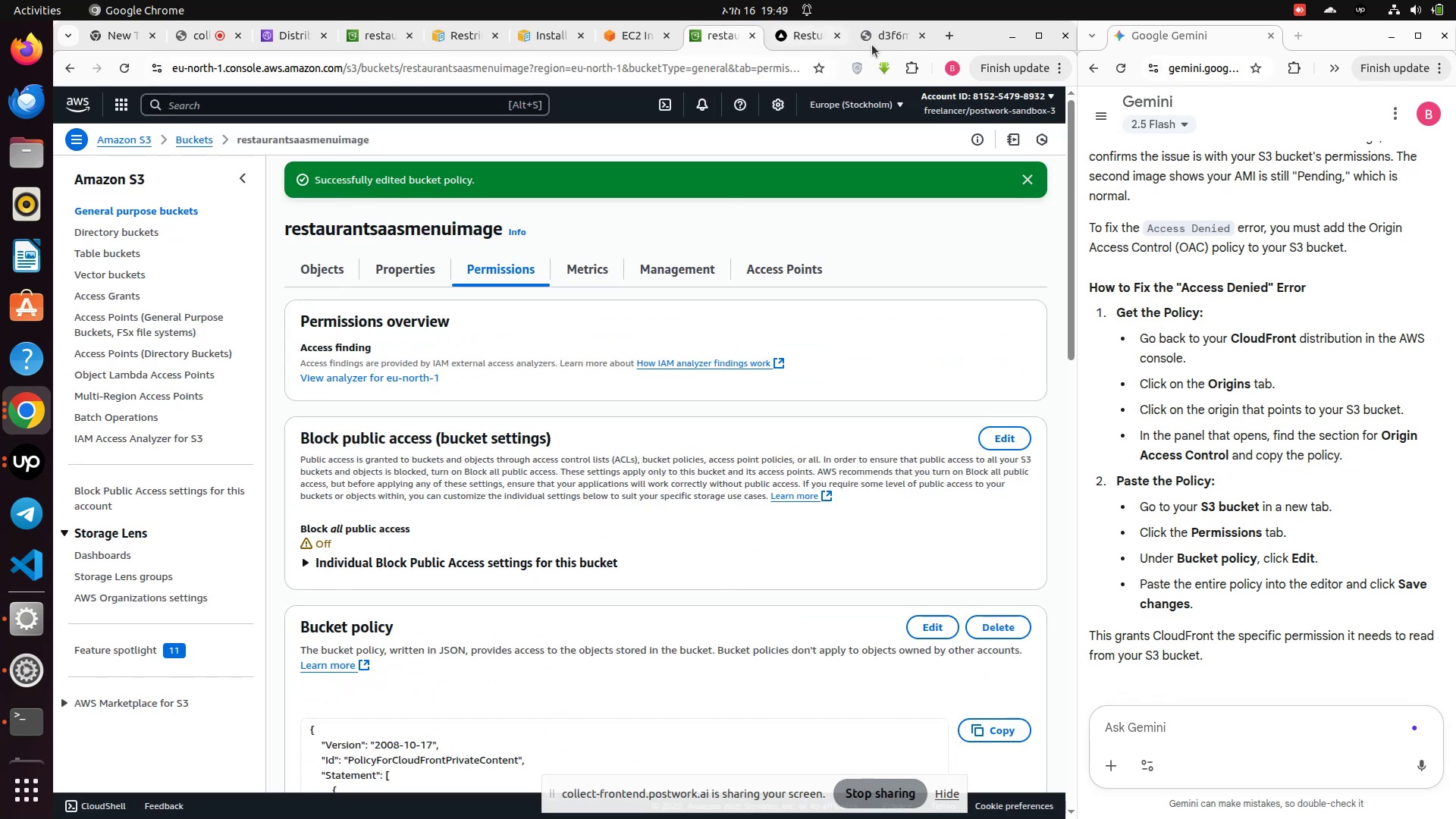 
left_click([883, 42])
 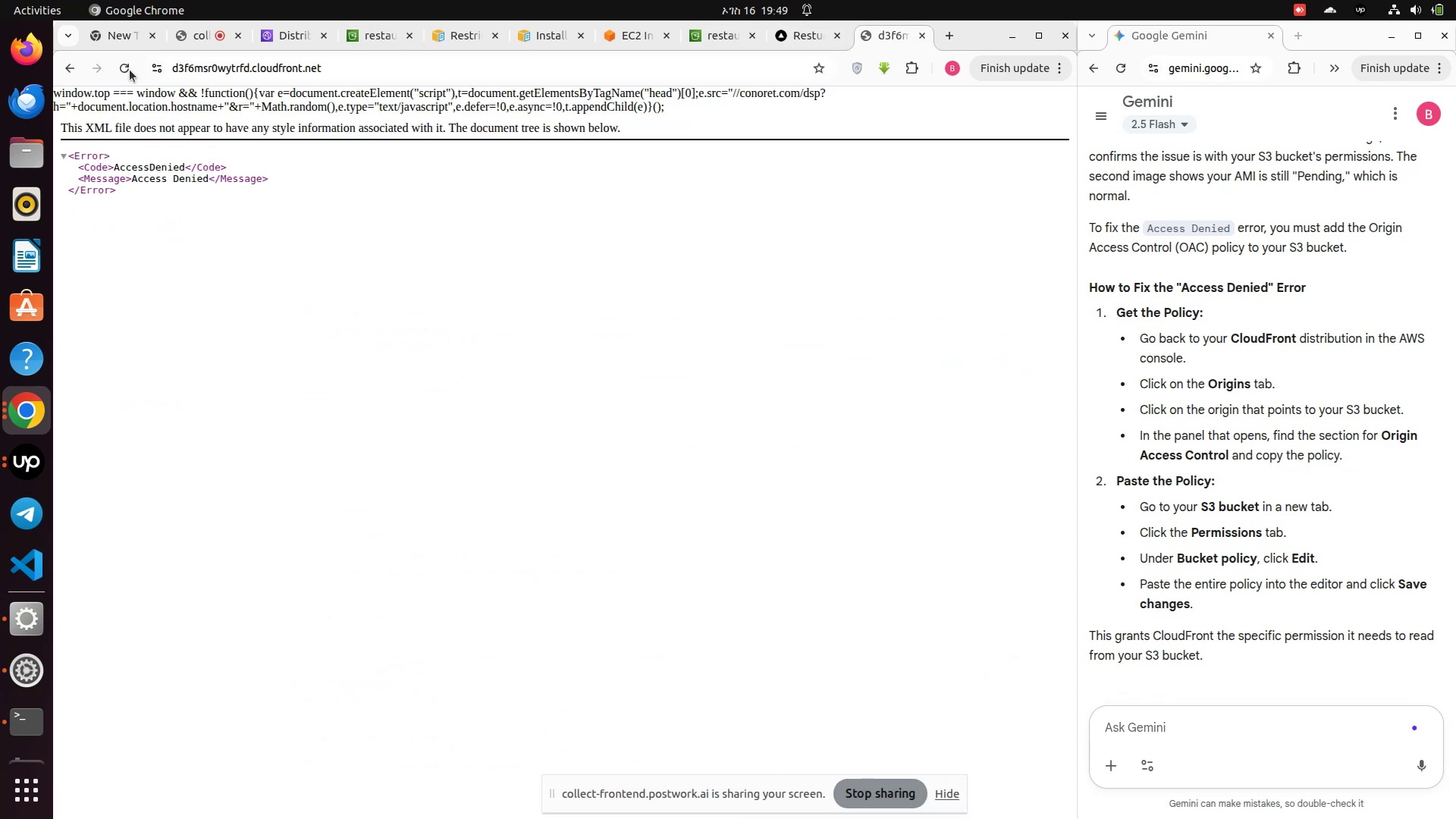 
left_click([127, 65])
 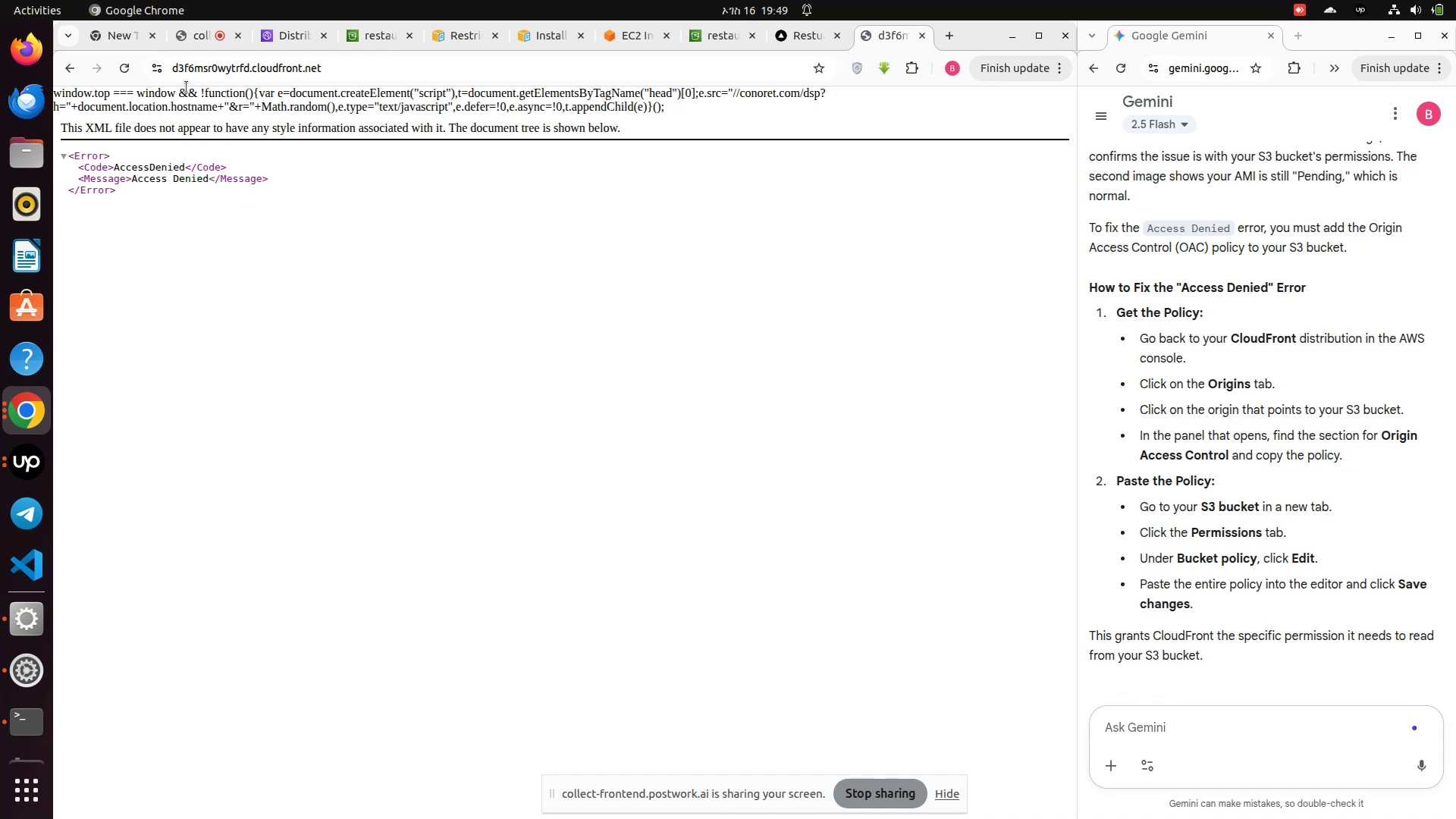 
left_click([122, 74])
 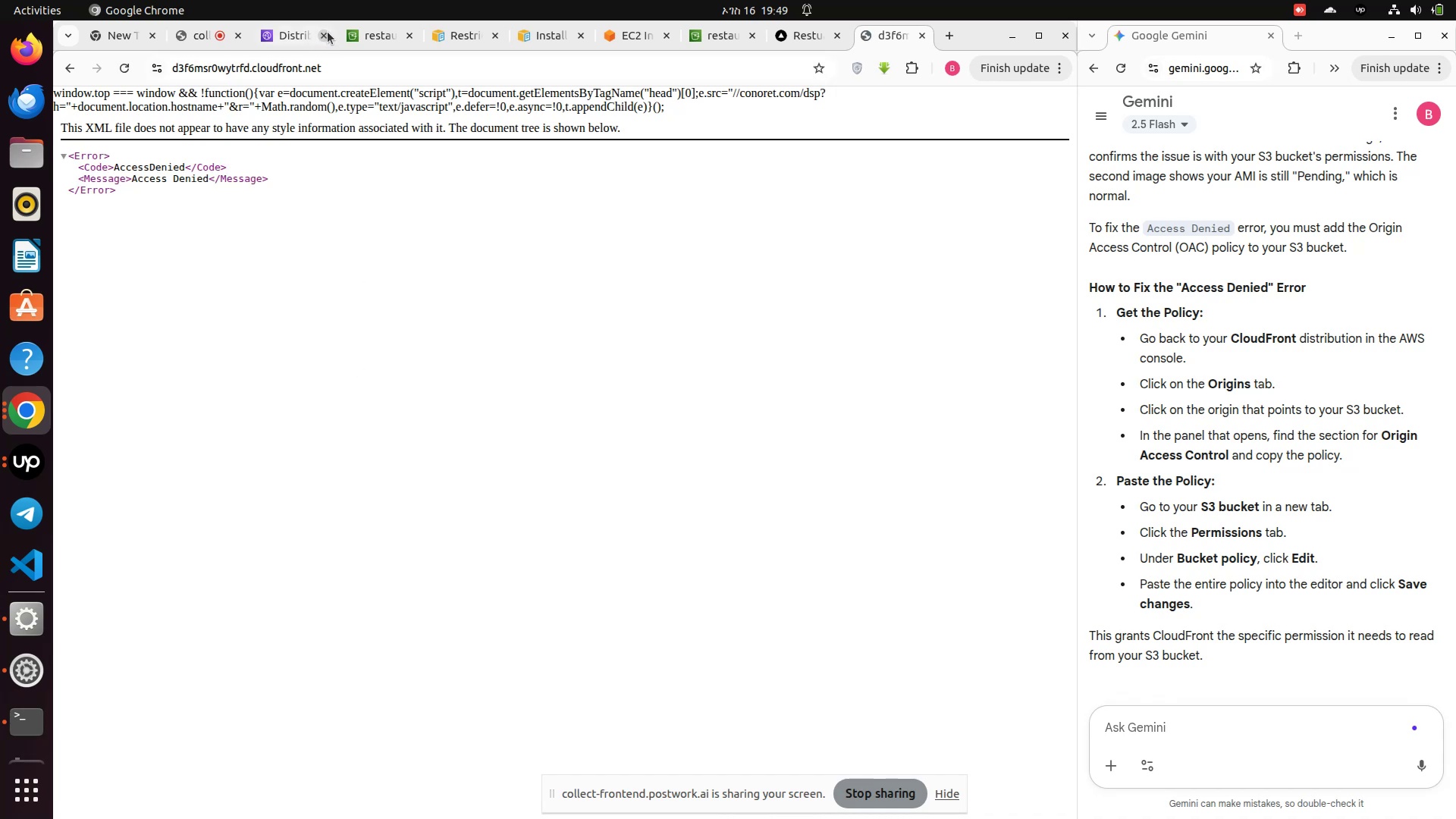 
left_click([359, 31])
 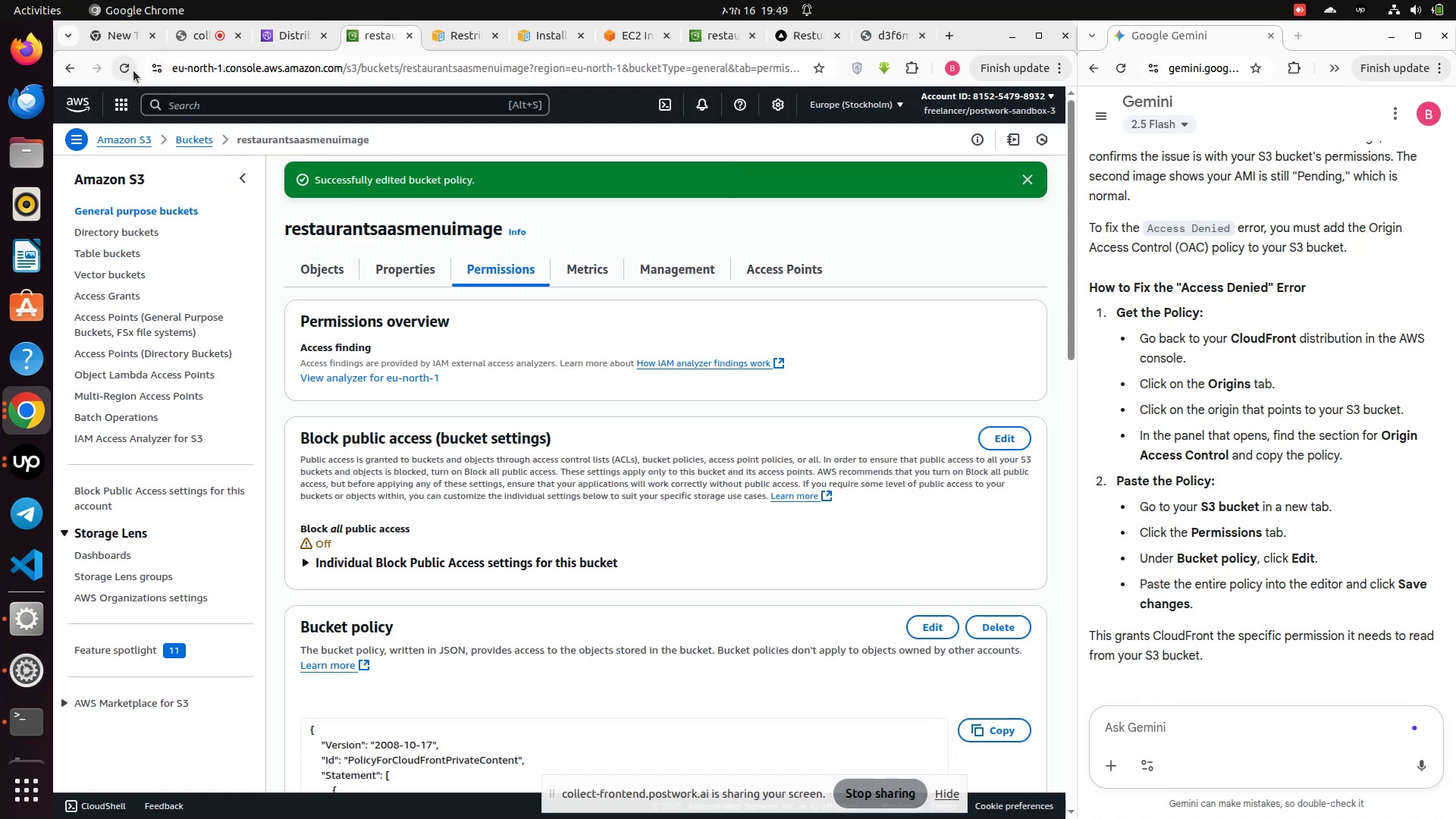 
left_click([127, 70])
 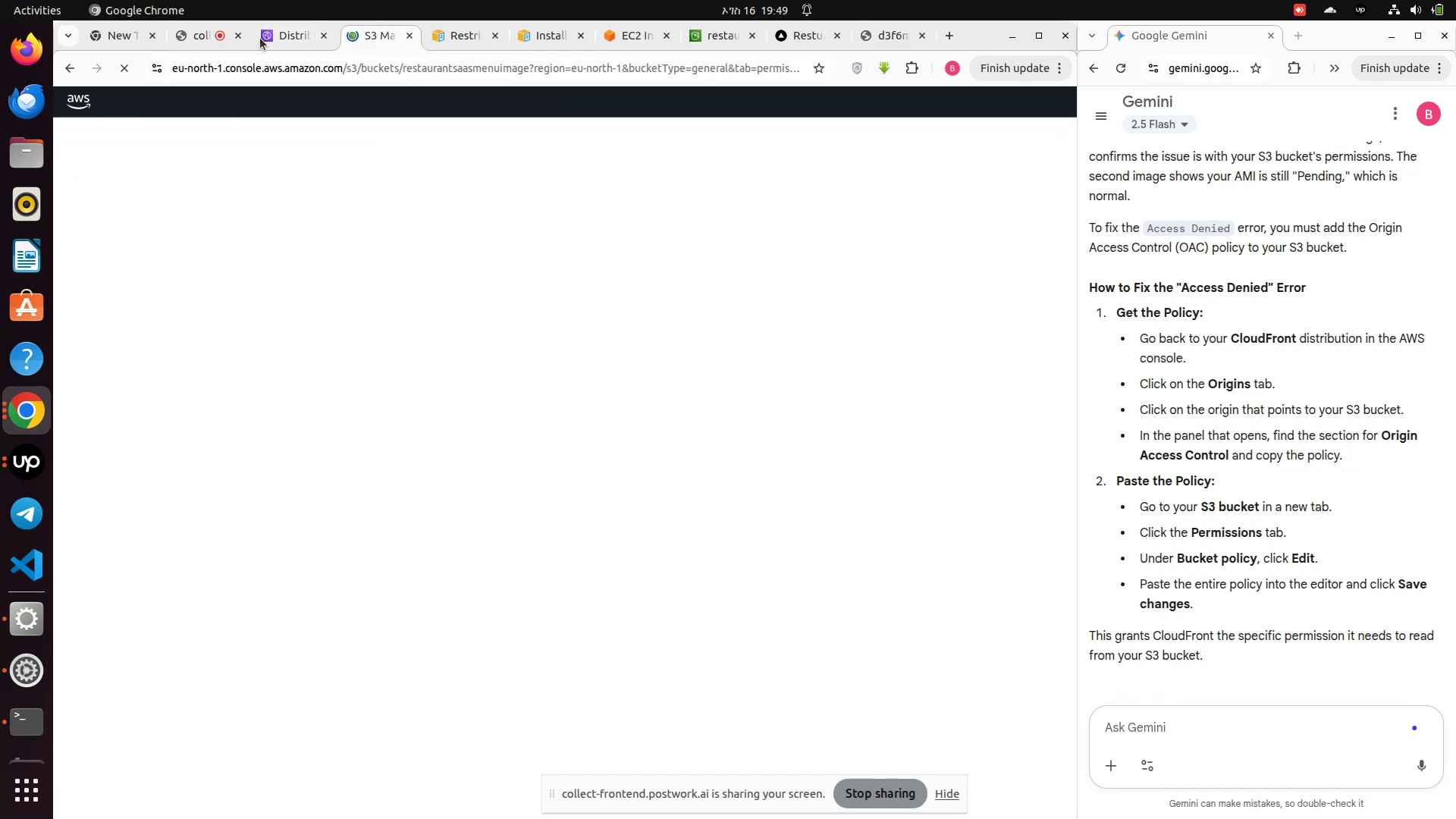 
left_click([276, 36])
 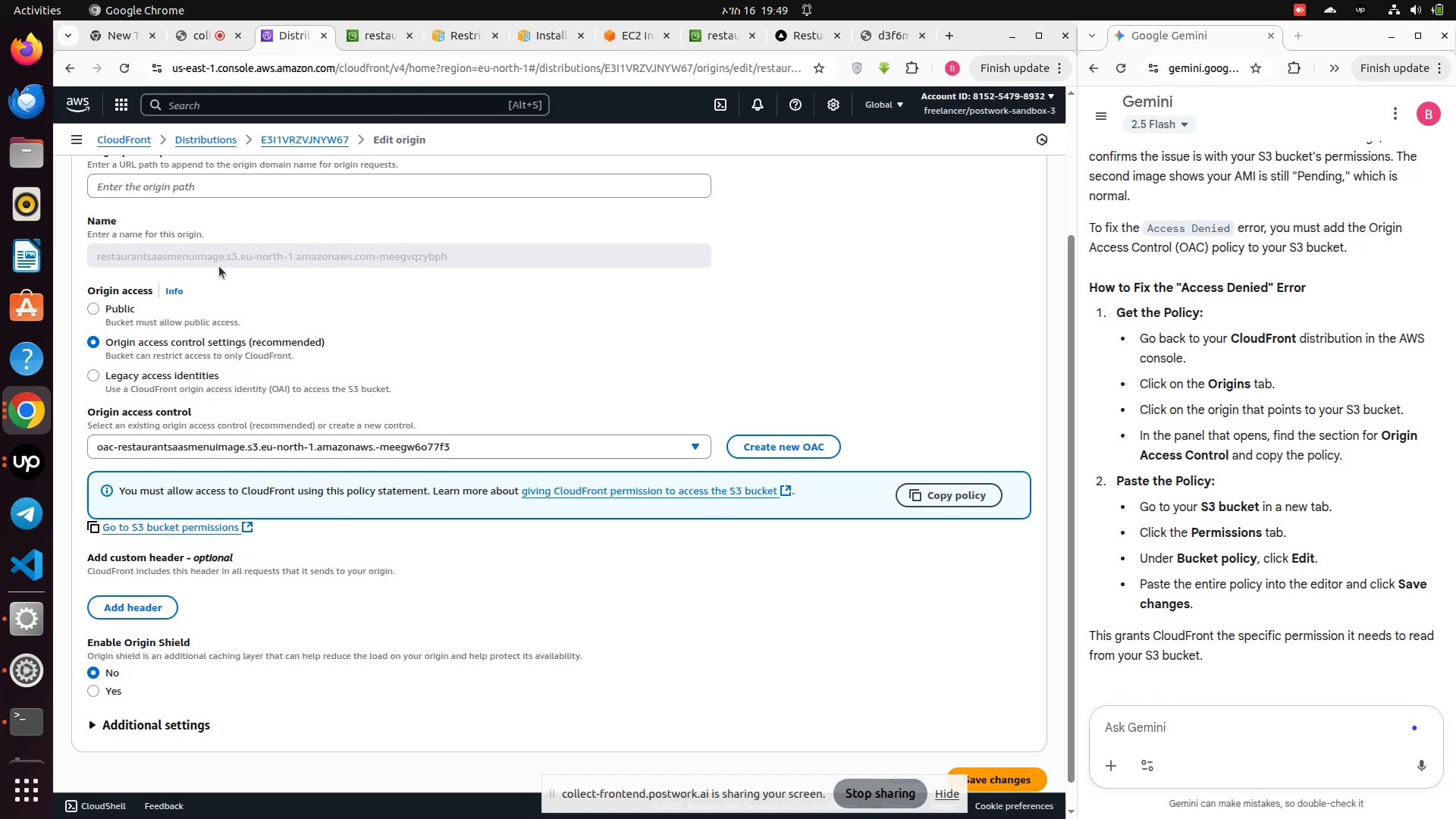 
scroll: coordinate [223, 187], scroll_direction: up, amount: 11.0
 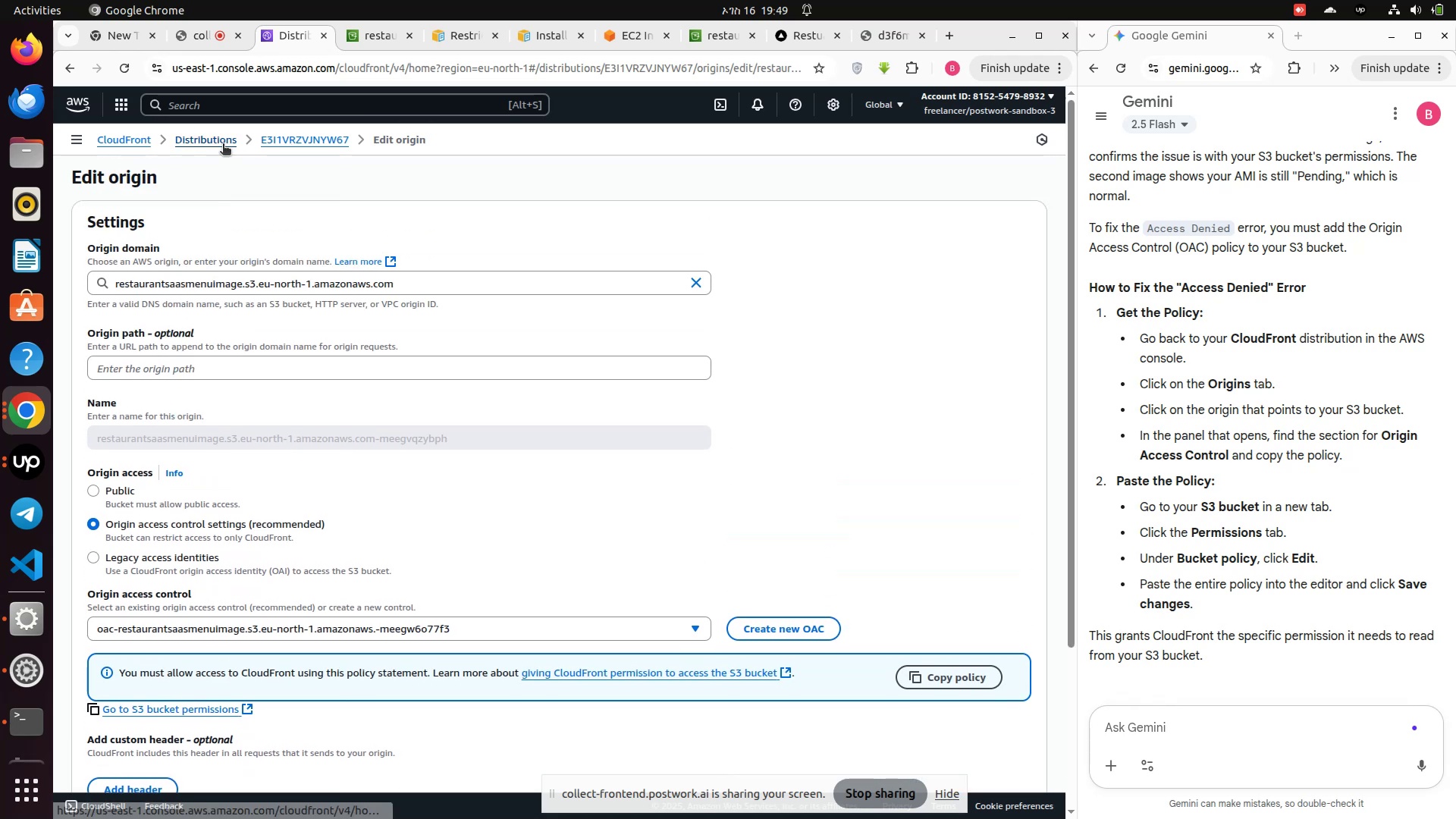 
left_click([223, 145])
 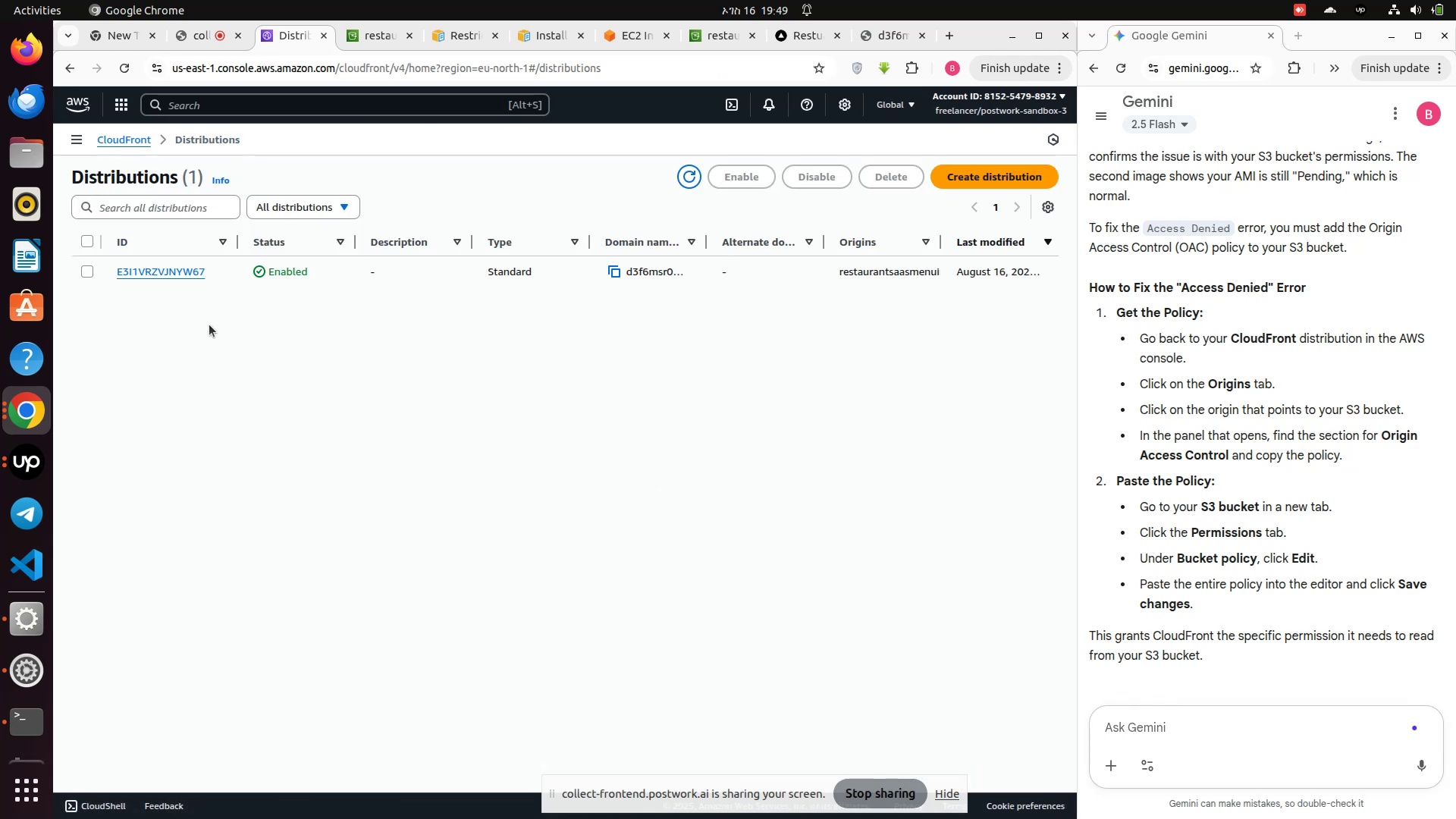 
left_click([169, 272])
 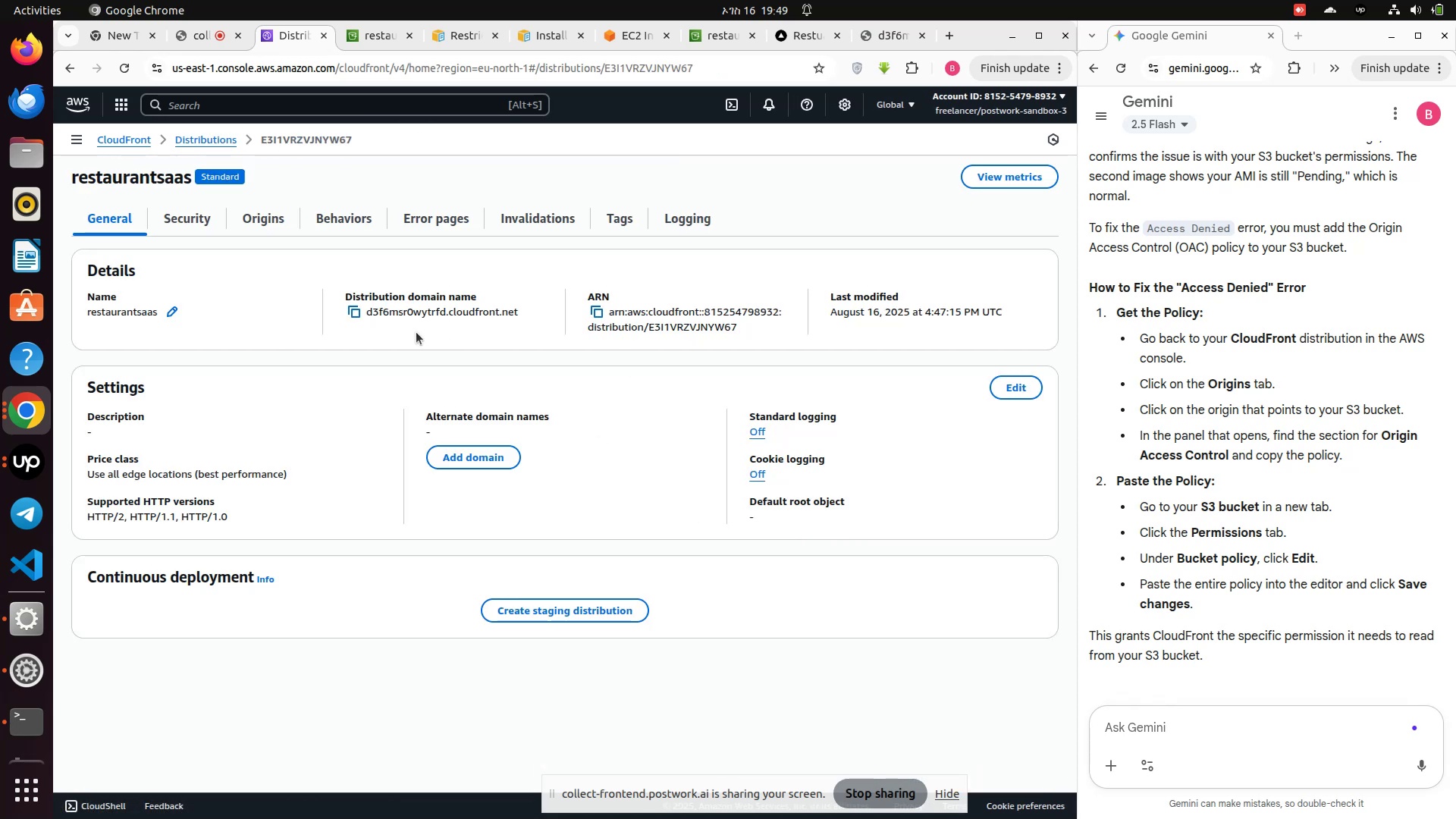 
left_click([353, 308])
 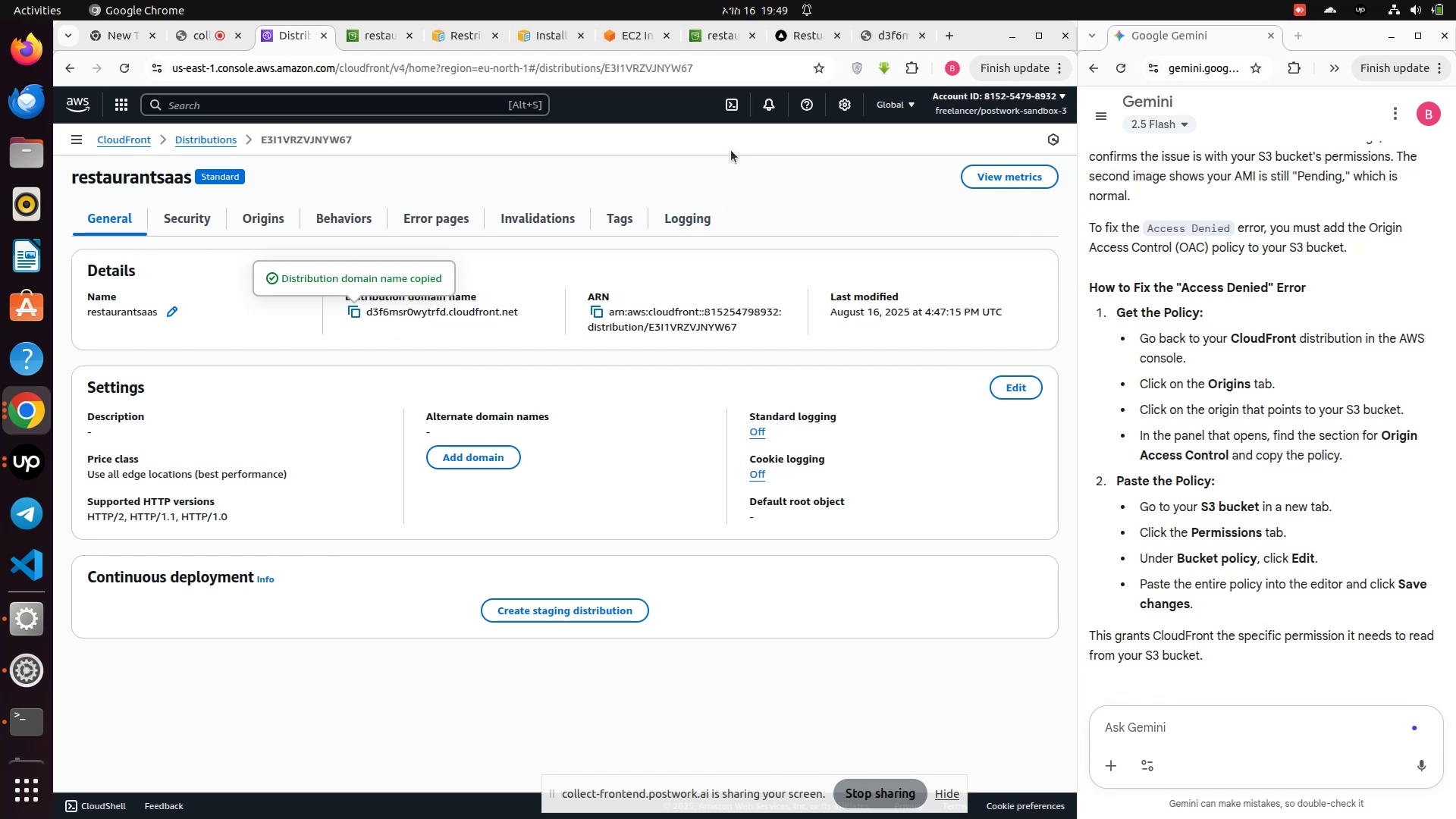 
wait(5.72)
 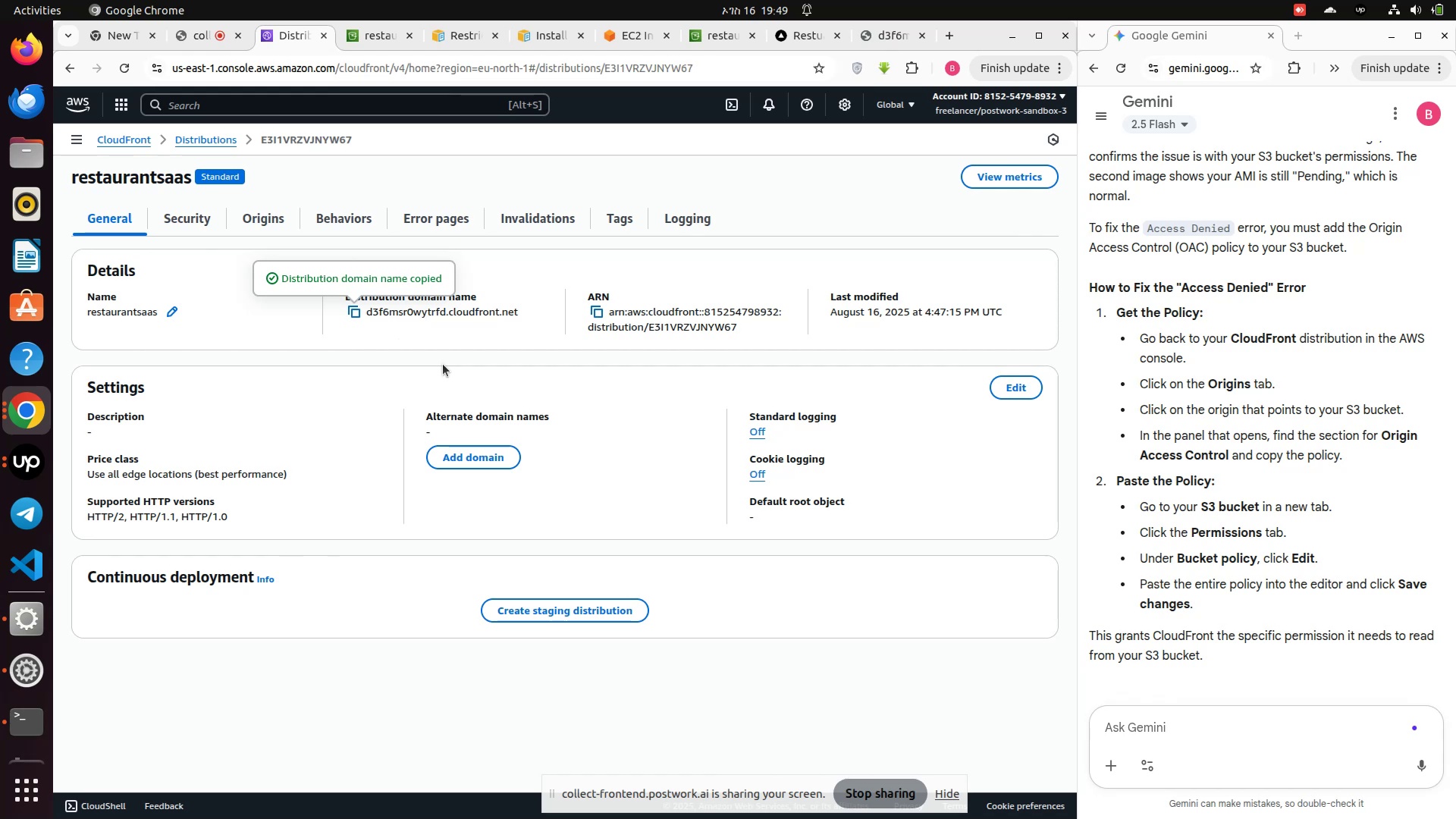 
left_click([798, 42])
 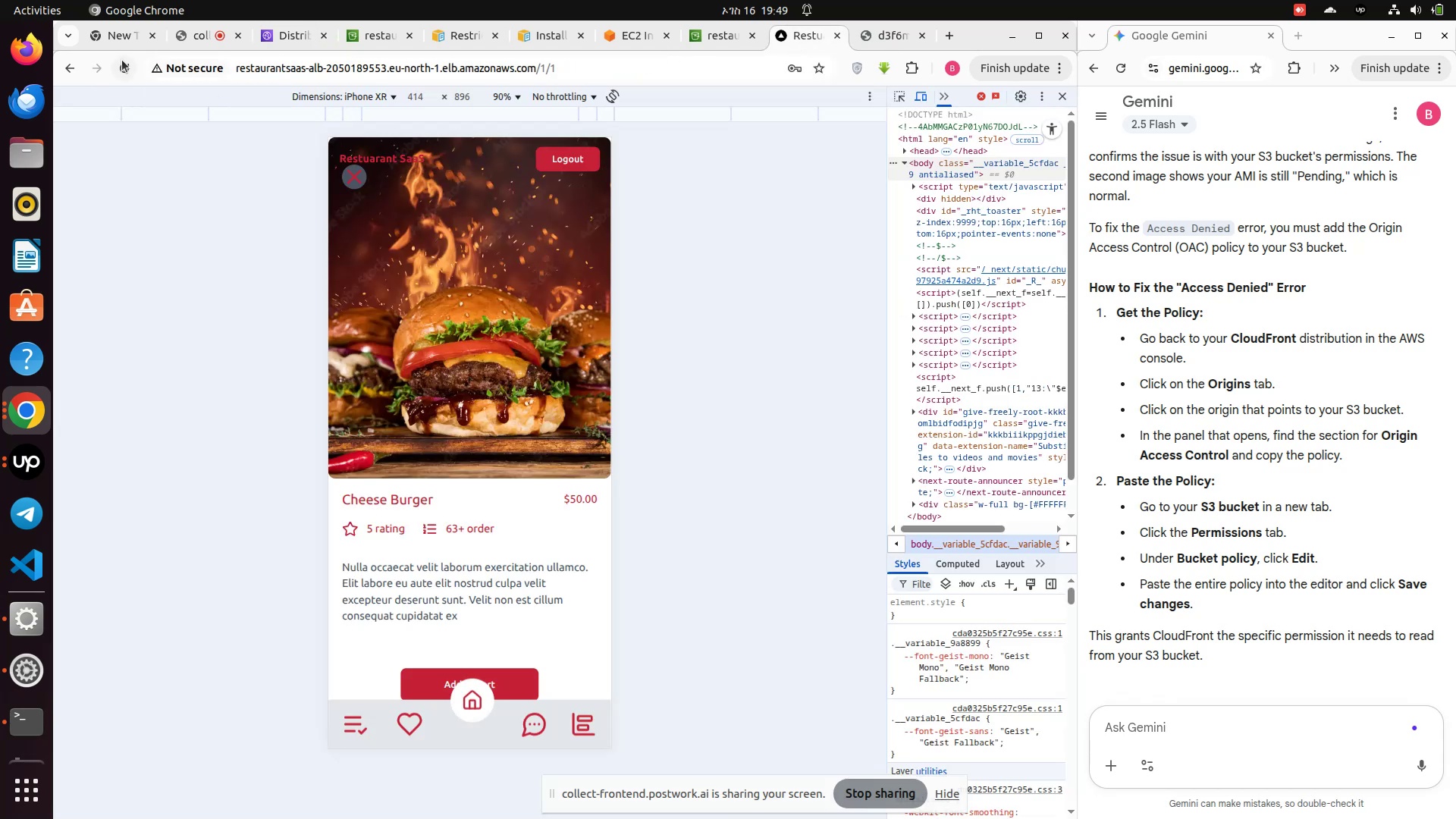 
left_click([122, 70])
 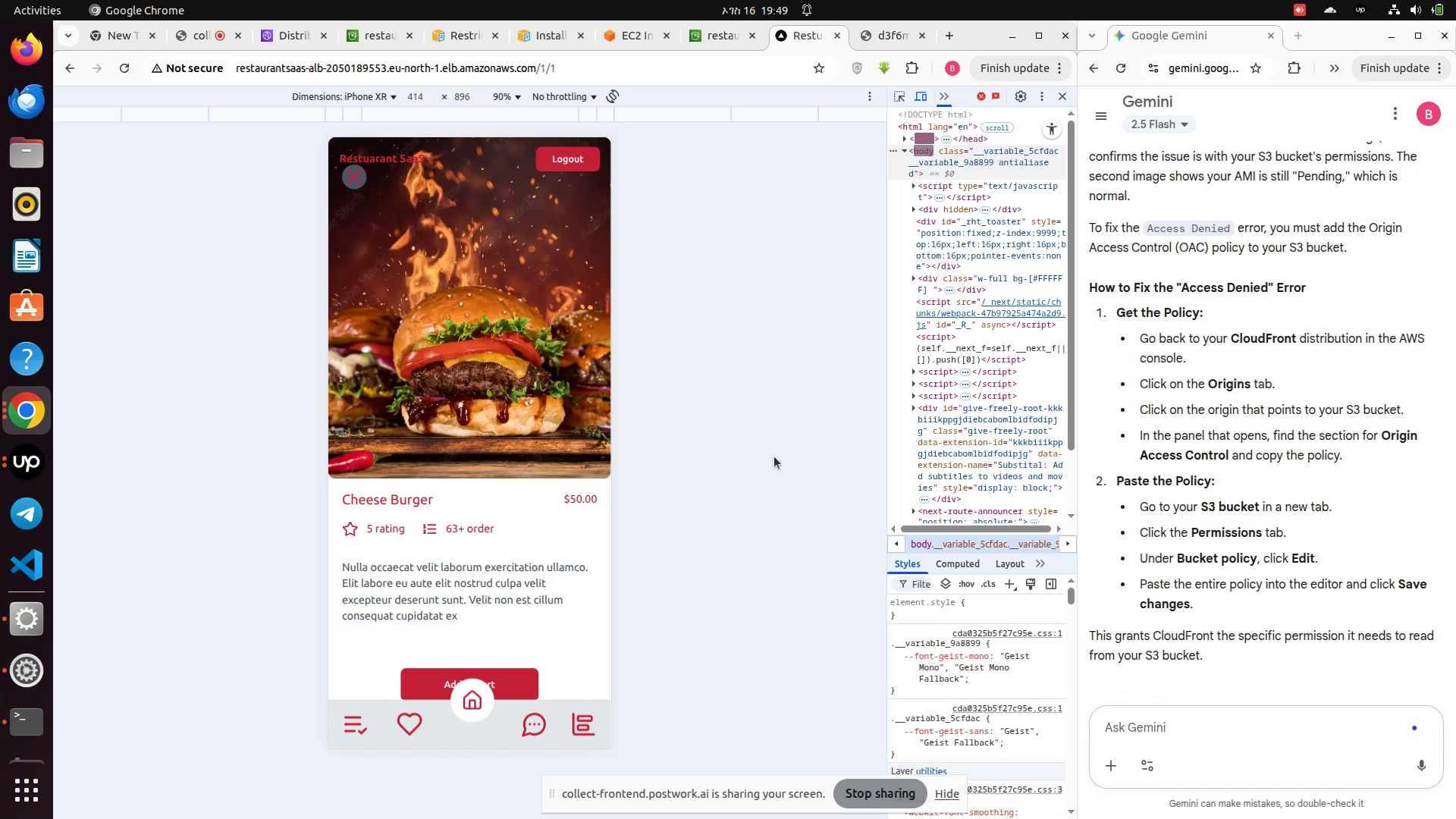 
wait(7.35)
 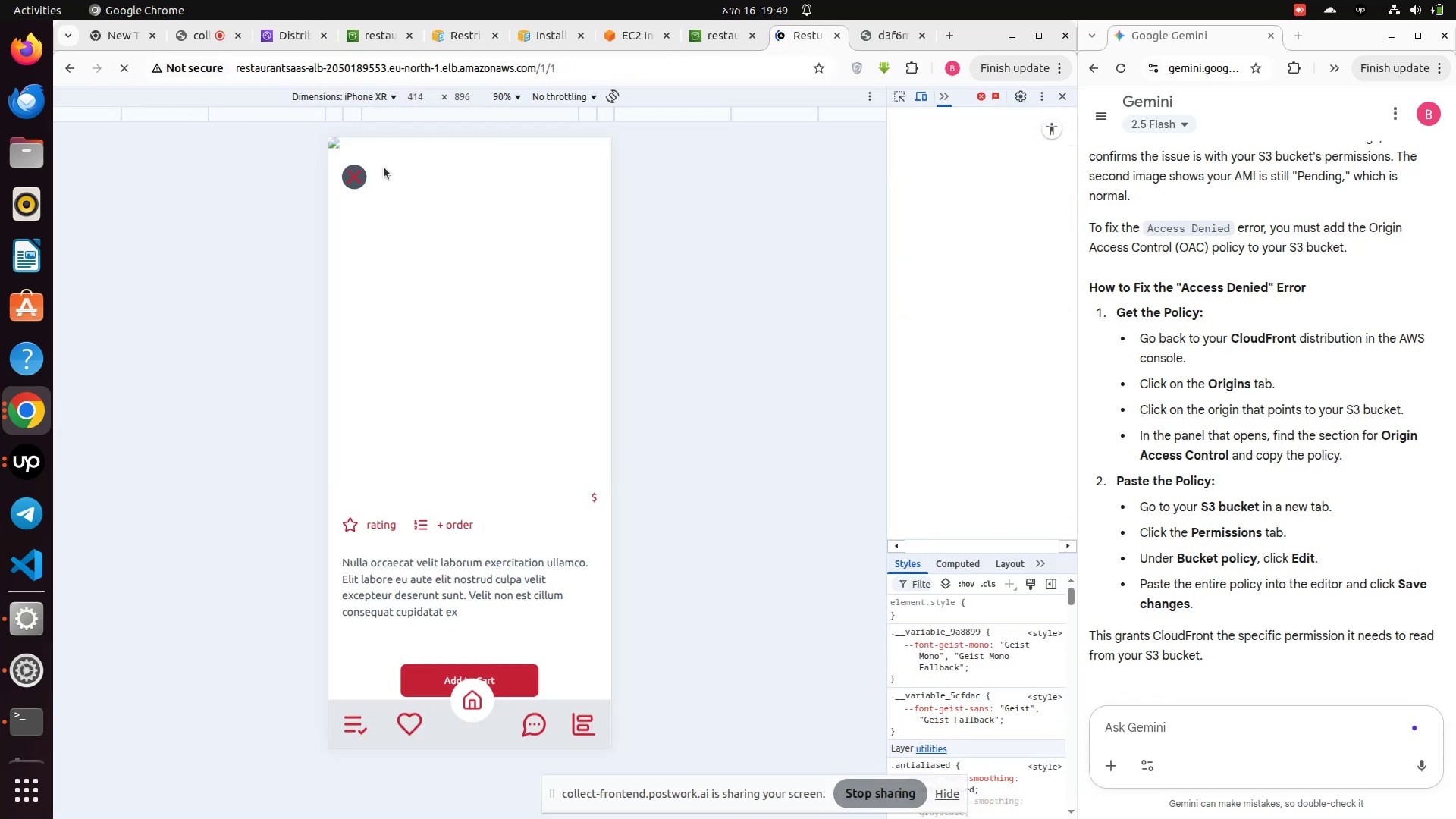 
left_click([880, 34])
 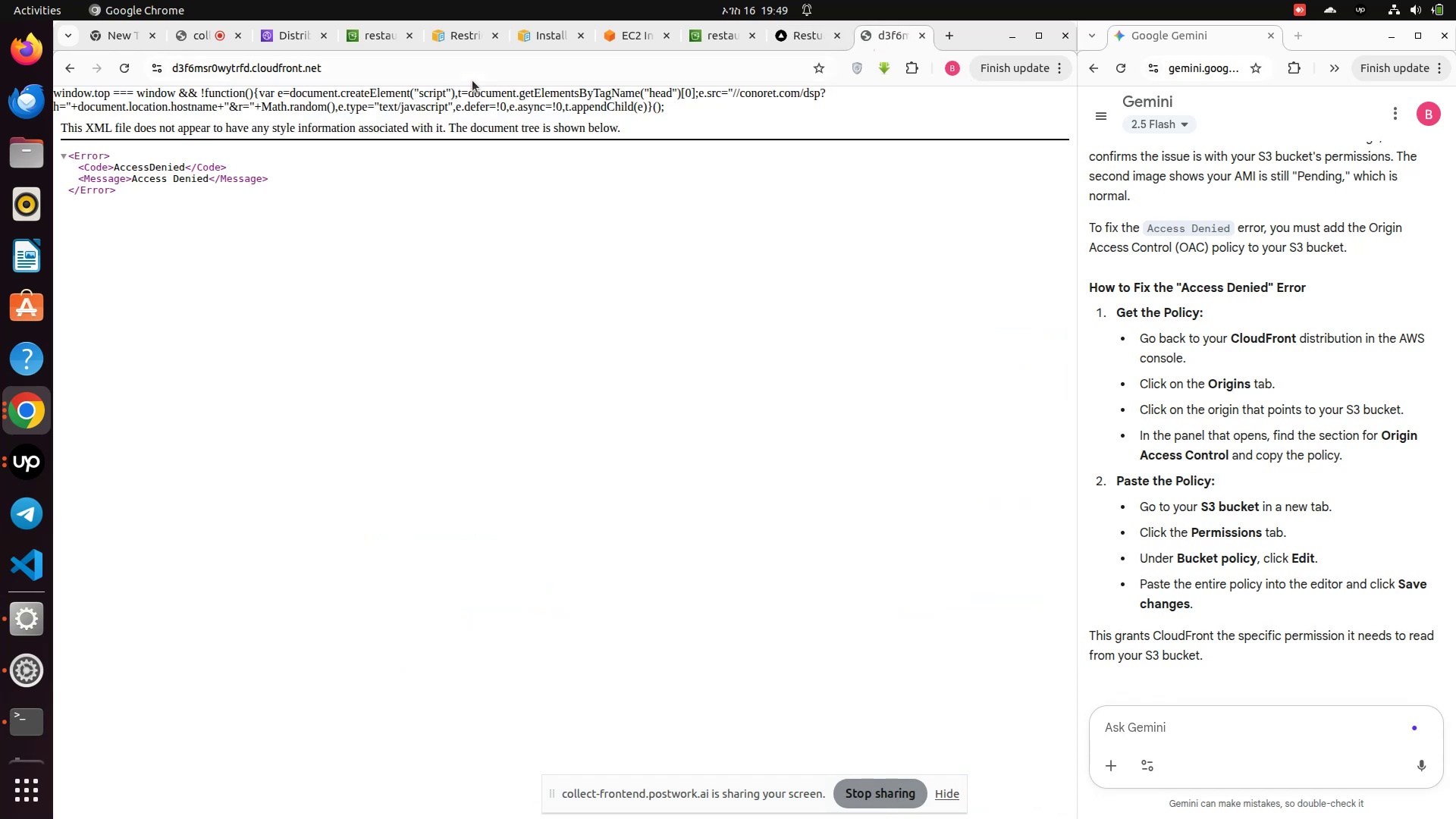 
left_click([472, 71])
 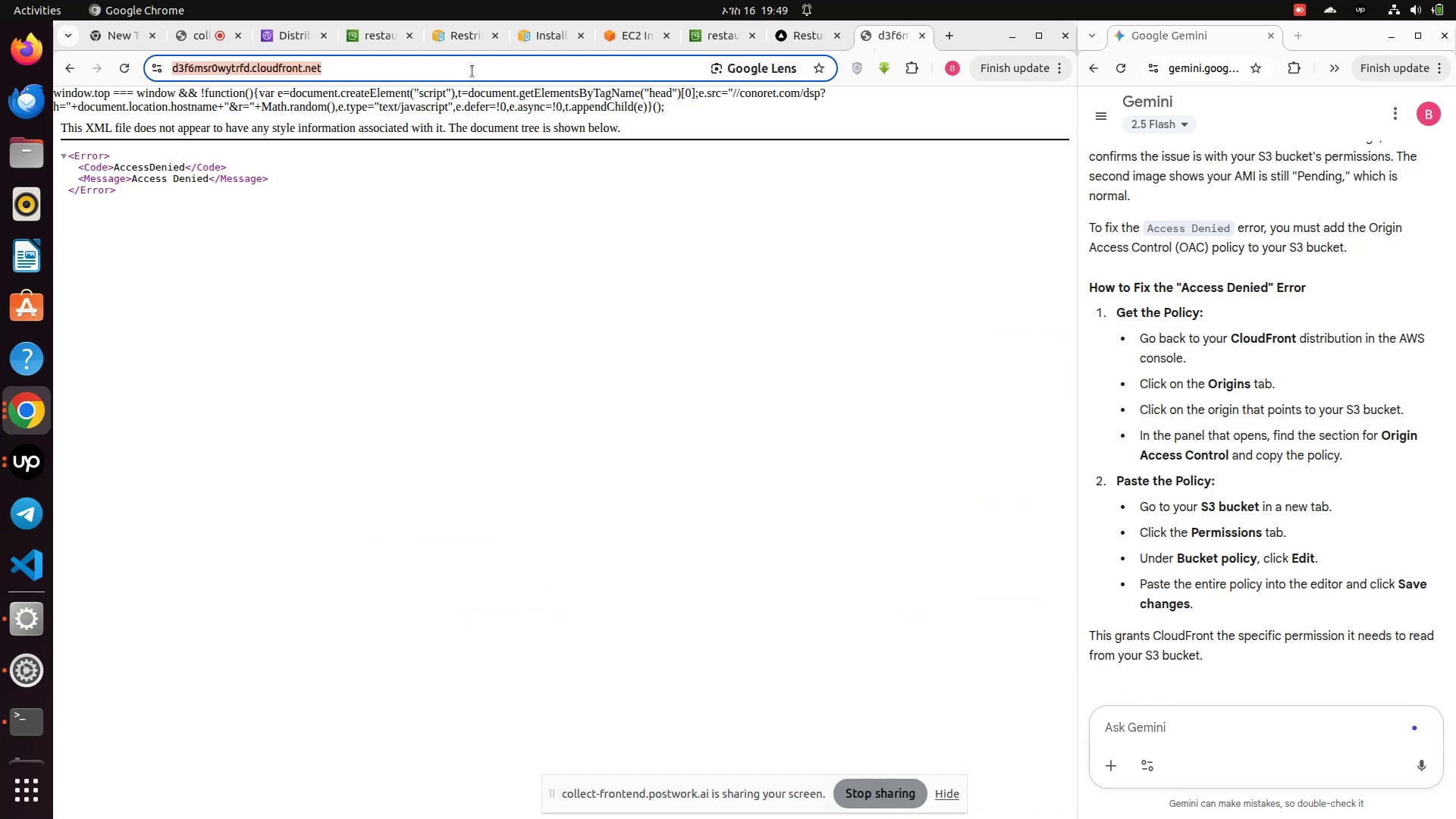 
left_click([472, 71])
 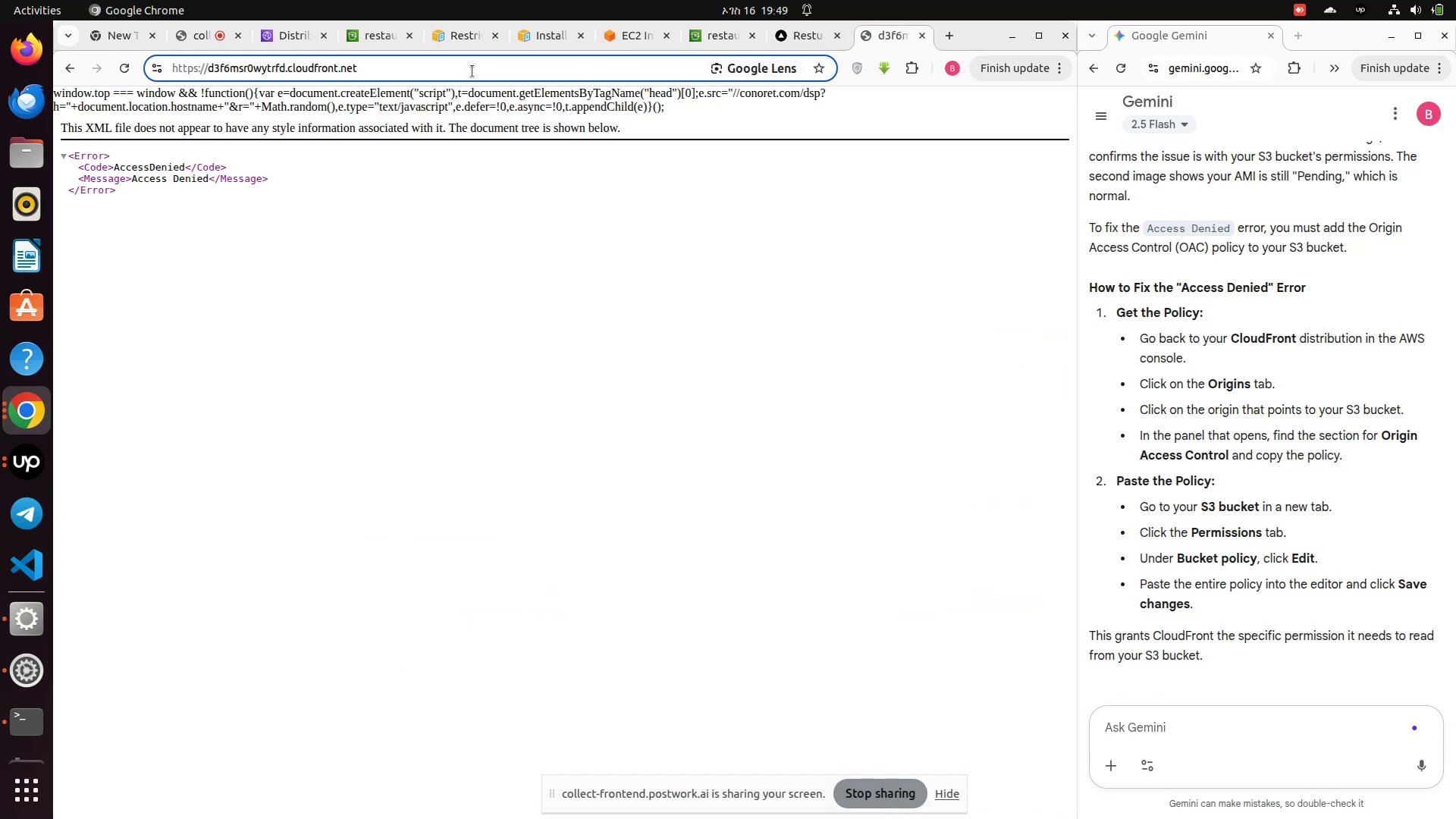 
key(Control+A)
 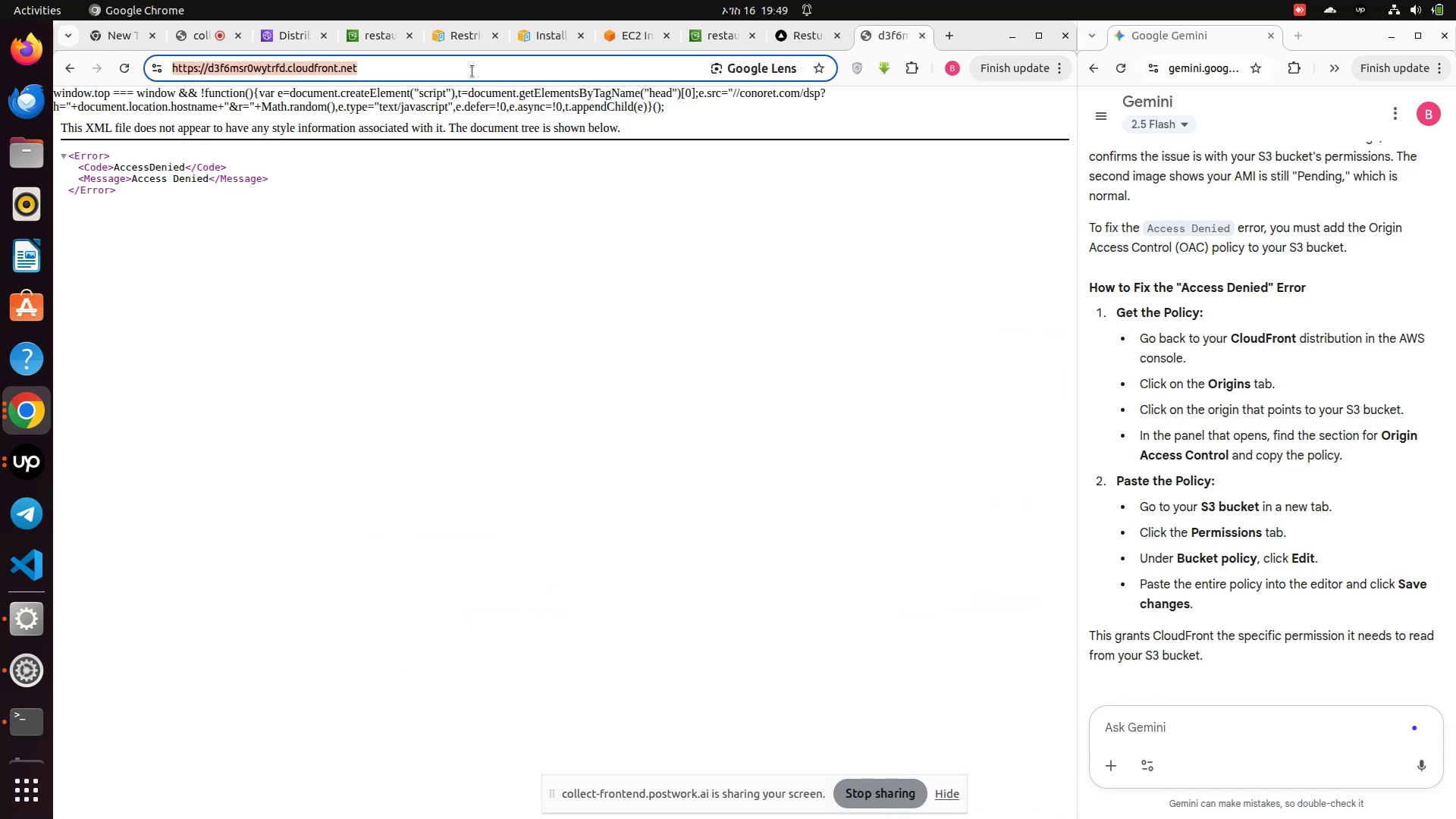 
key(Control+V)
 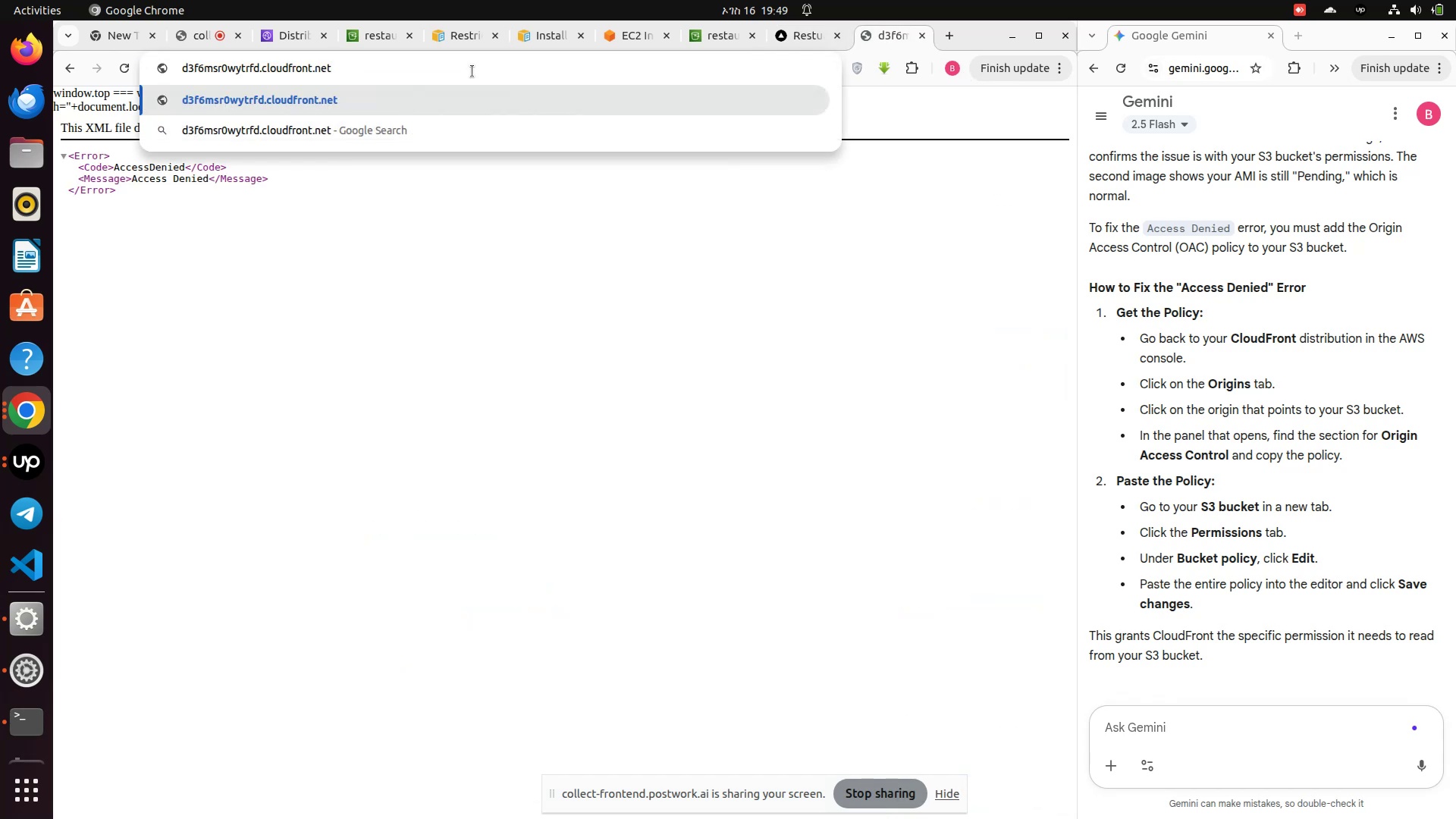 
key(Enter)
 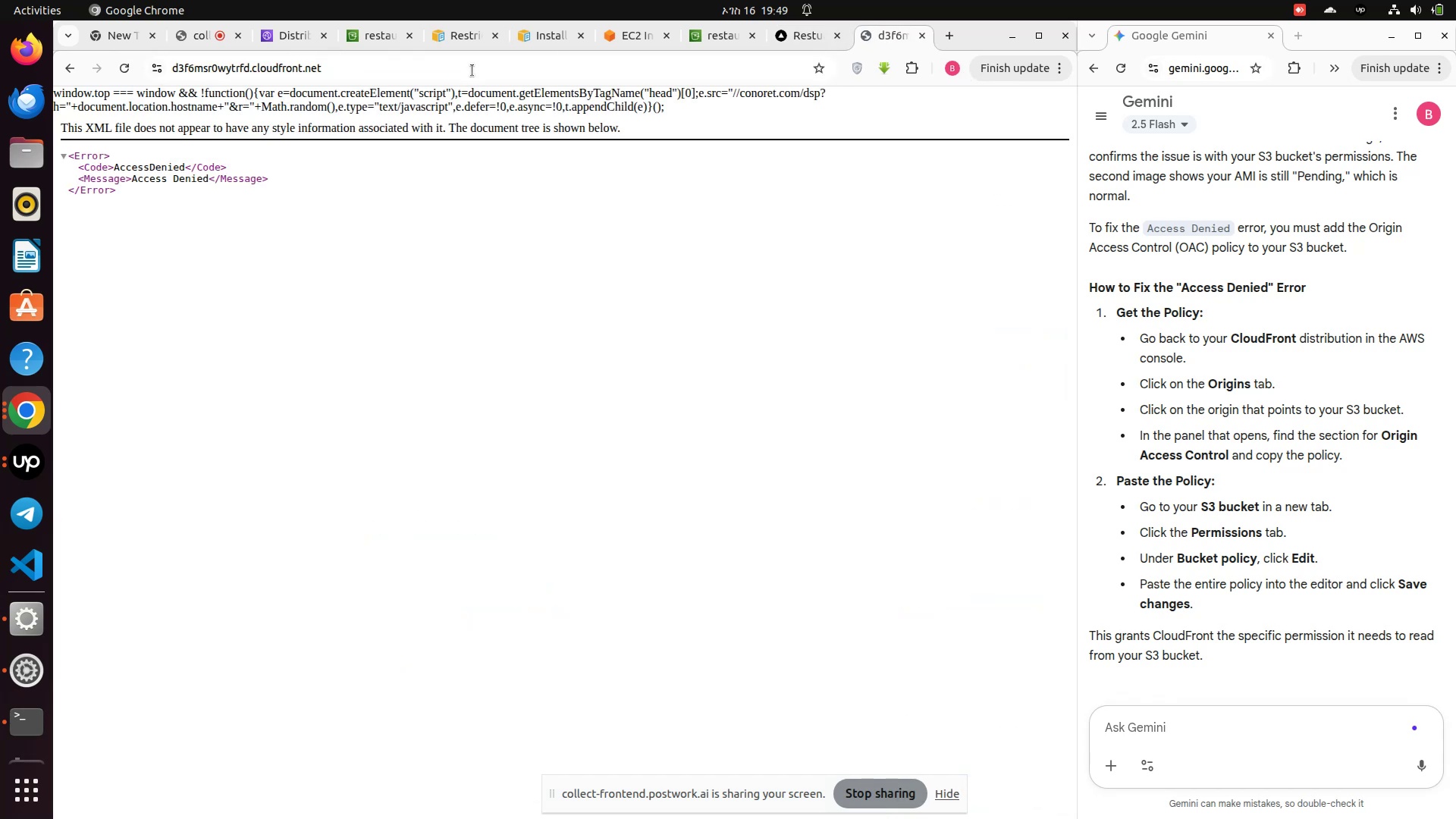 
left_click([472, 71])
 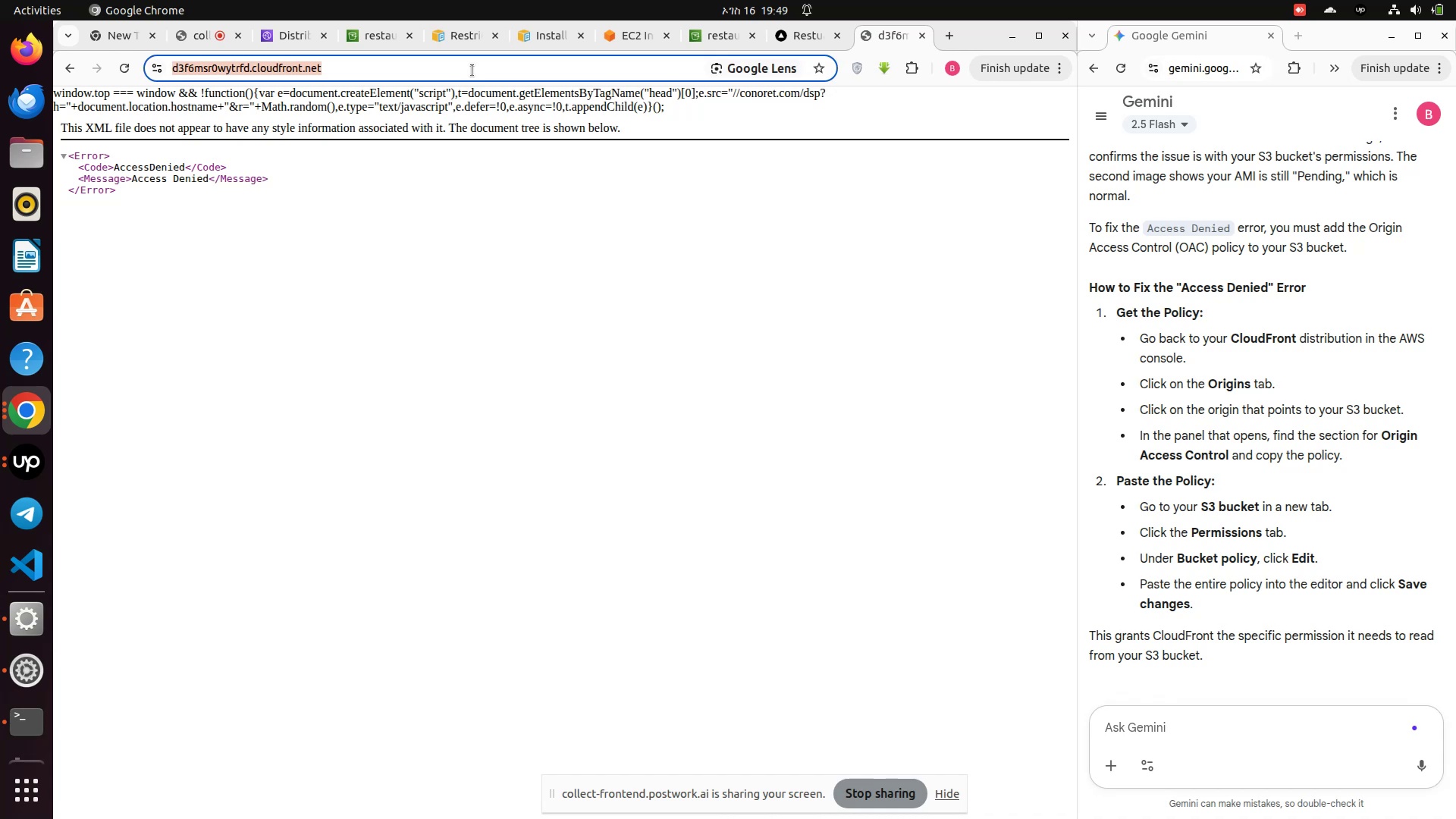 
left_click([472, 71])
 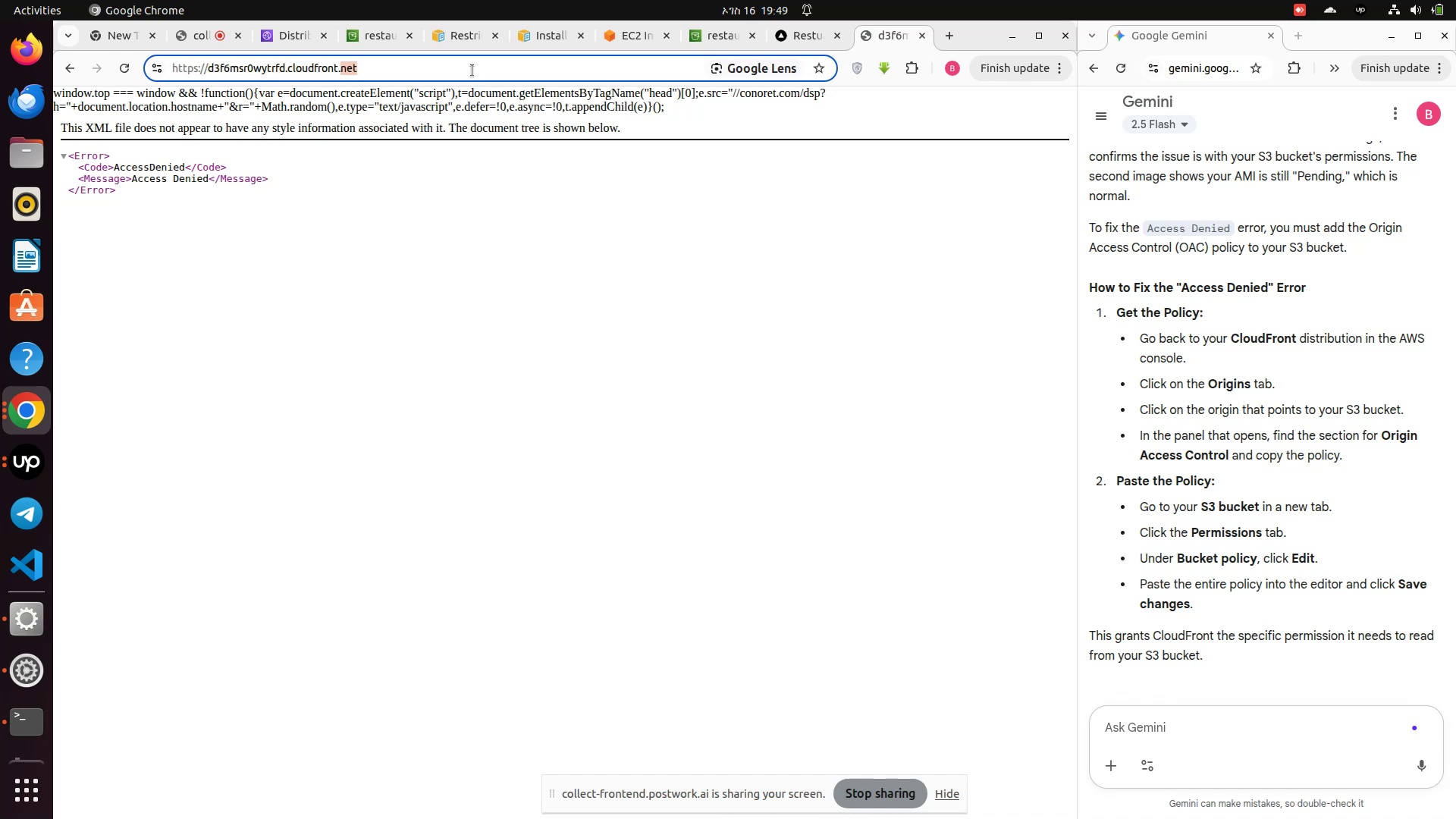 
hold_key(key=ArrowLeft, duration=1.06)
 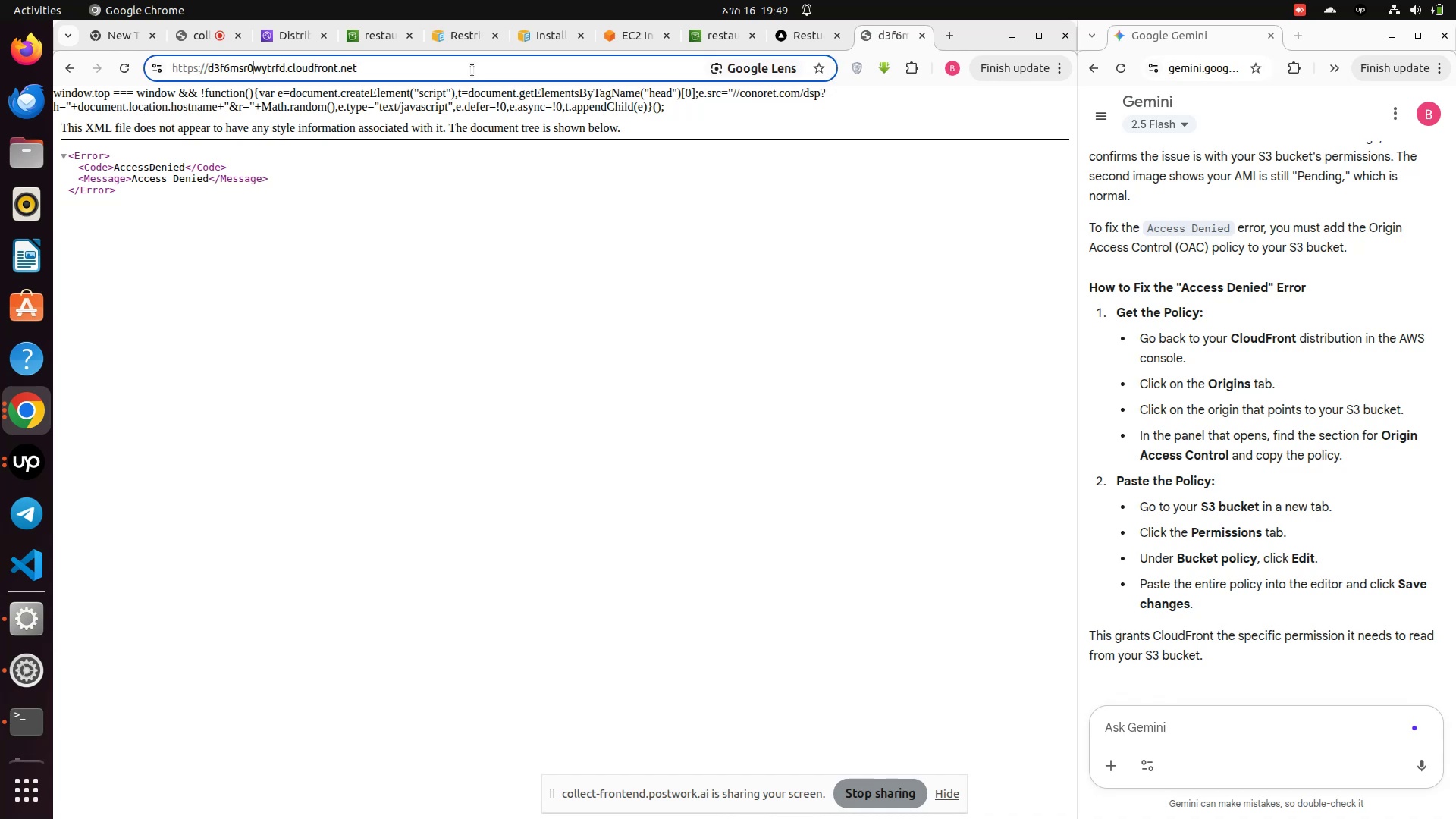 
key(ArrowLeft)
 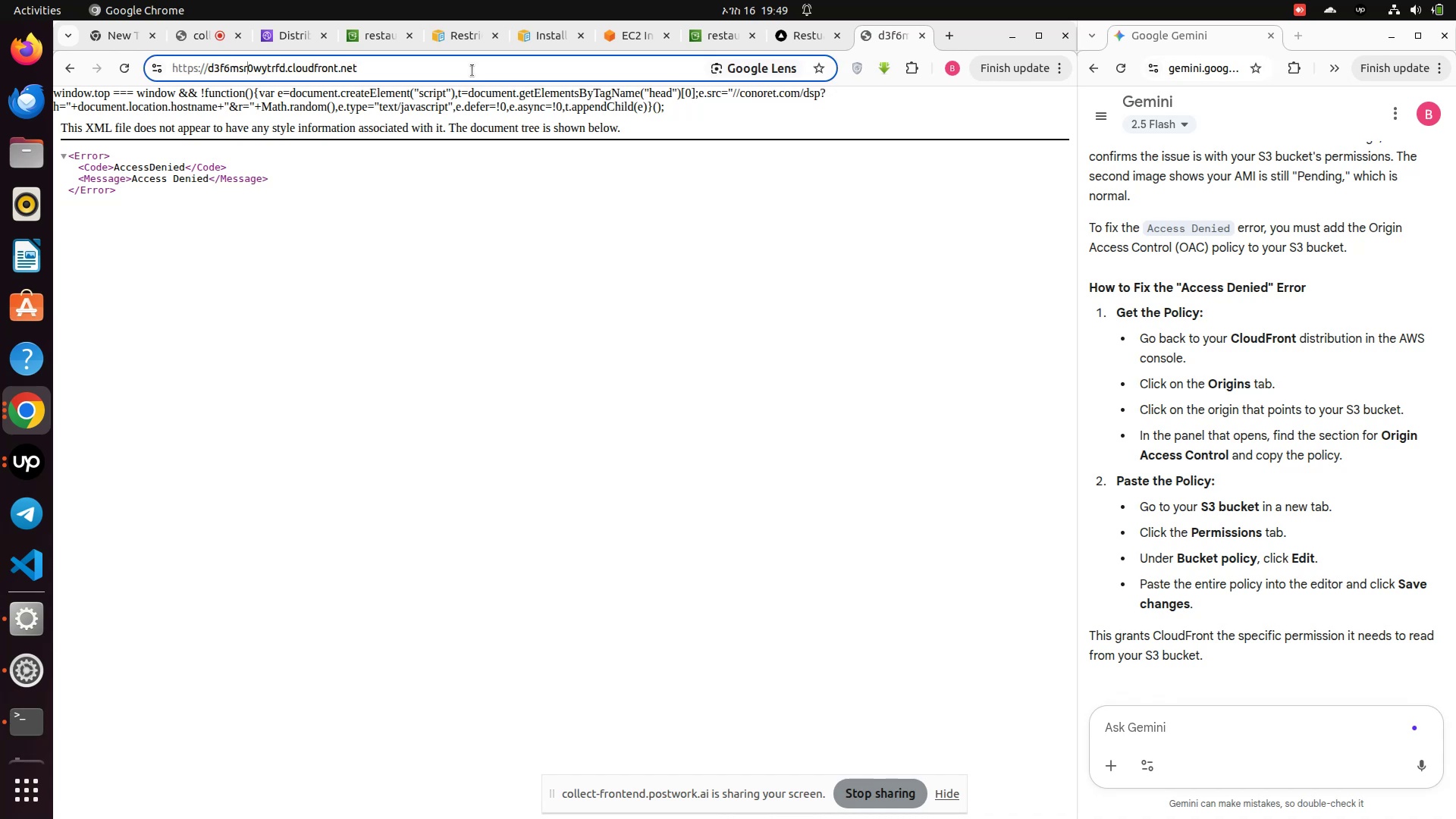 
hold_key(key=ArrowLeft, duration=0.72)
 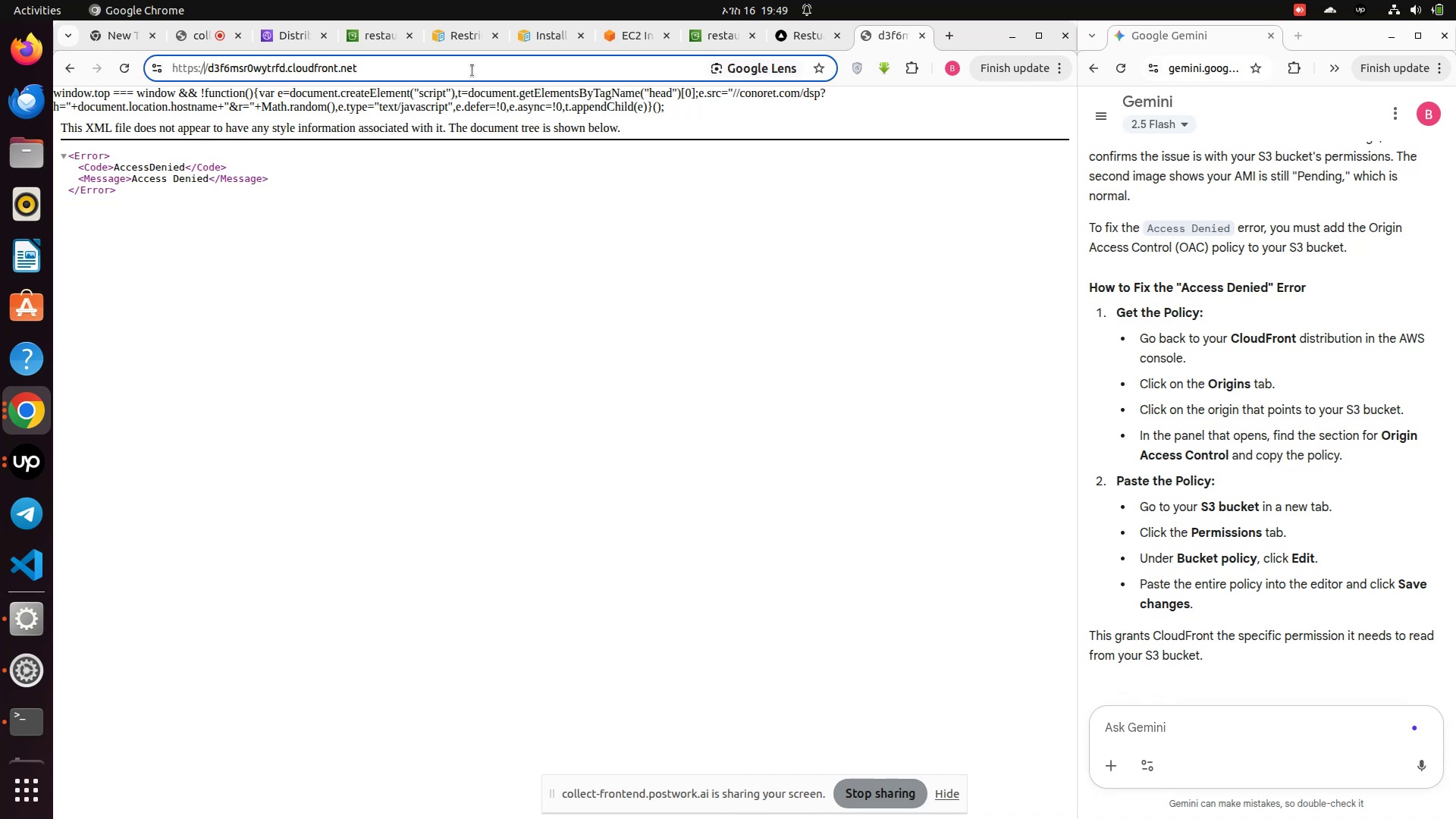 
key(ArrowLeft)
 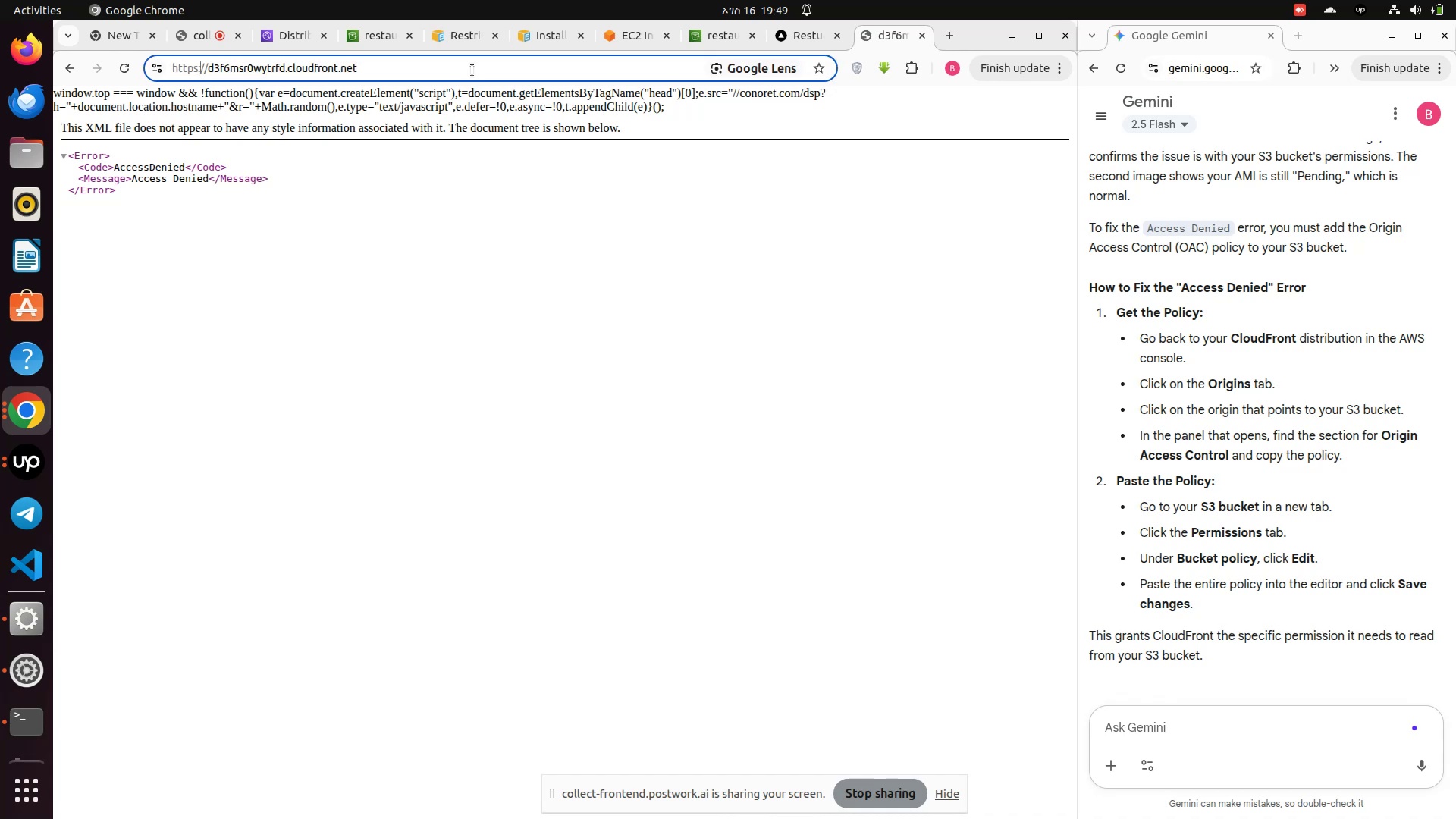 
key(ArrowLeft)
 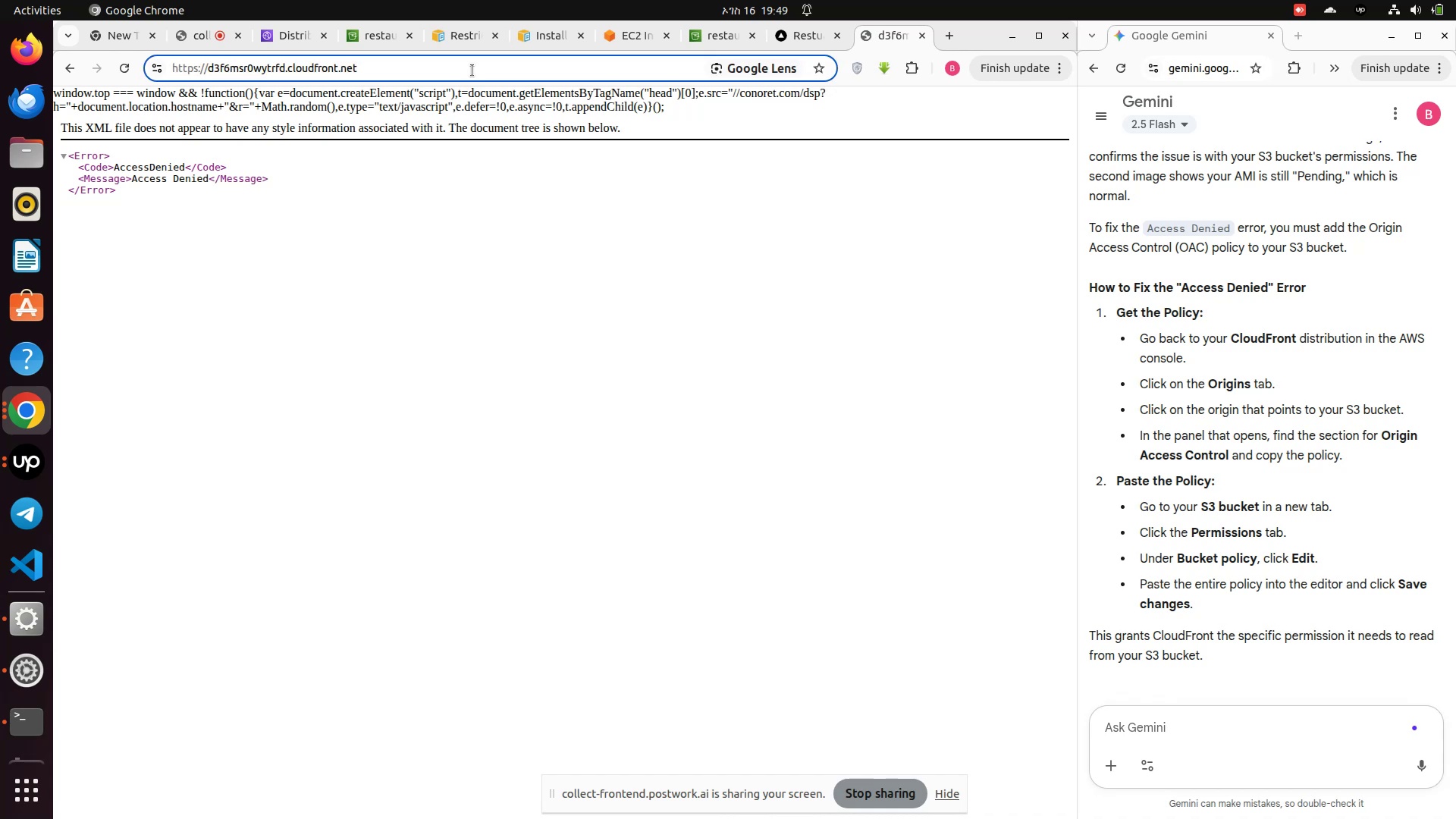 
key(Backspace)
 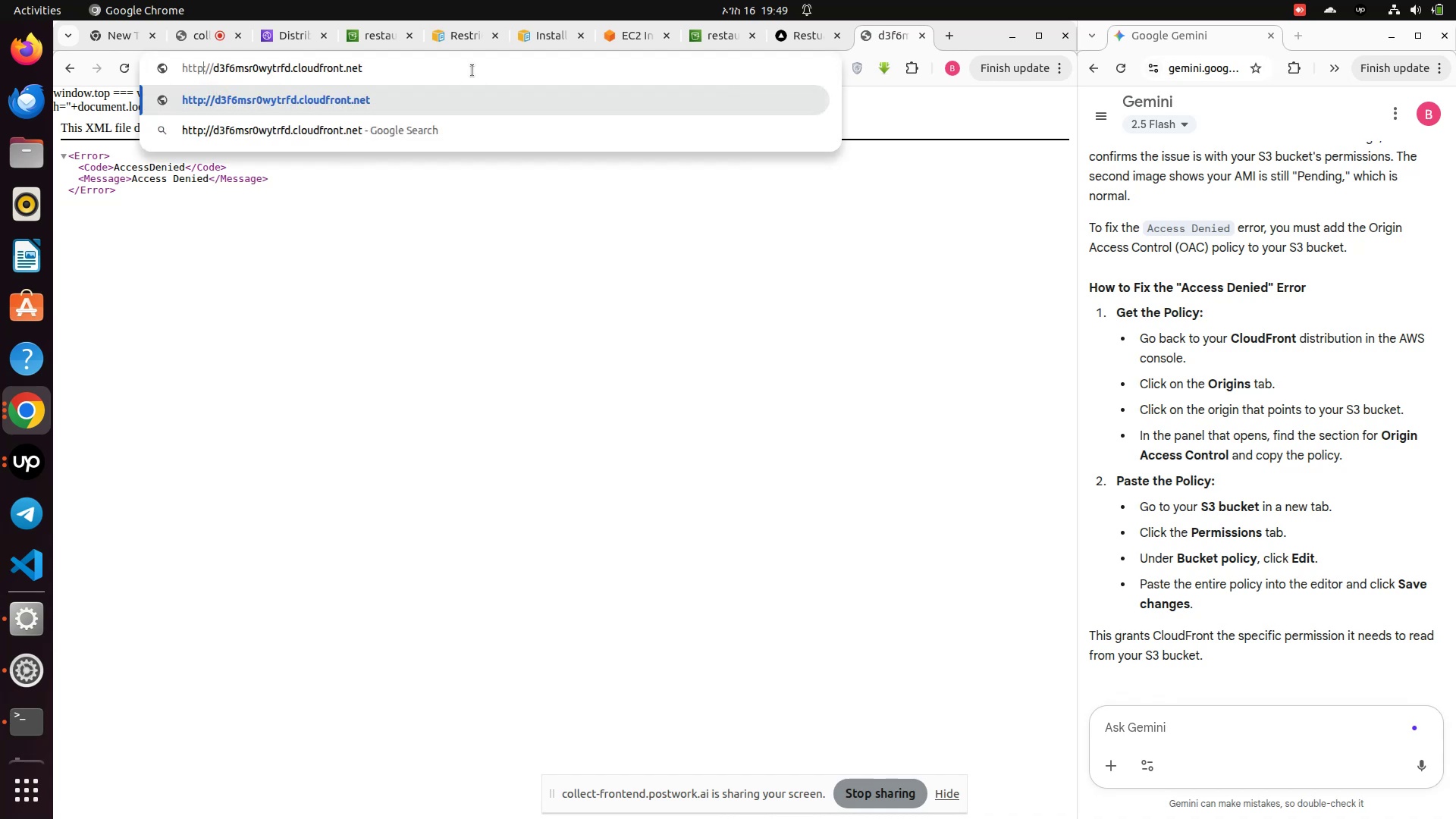 
key(Enter)
 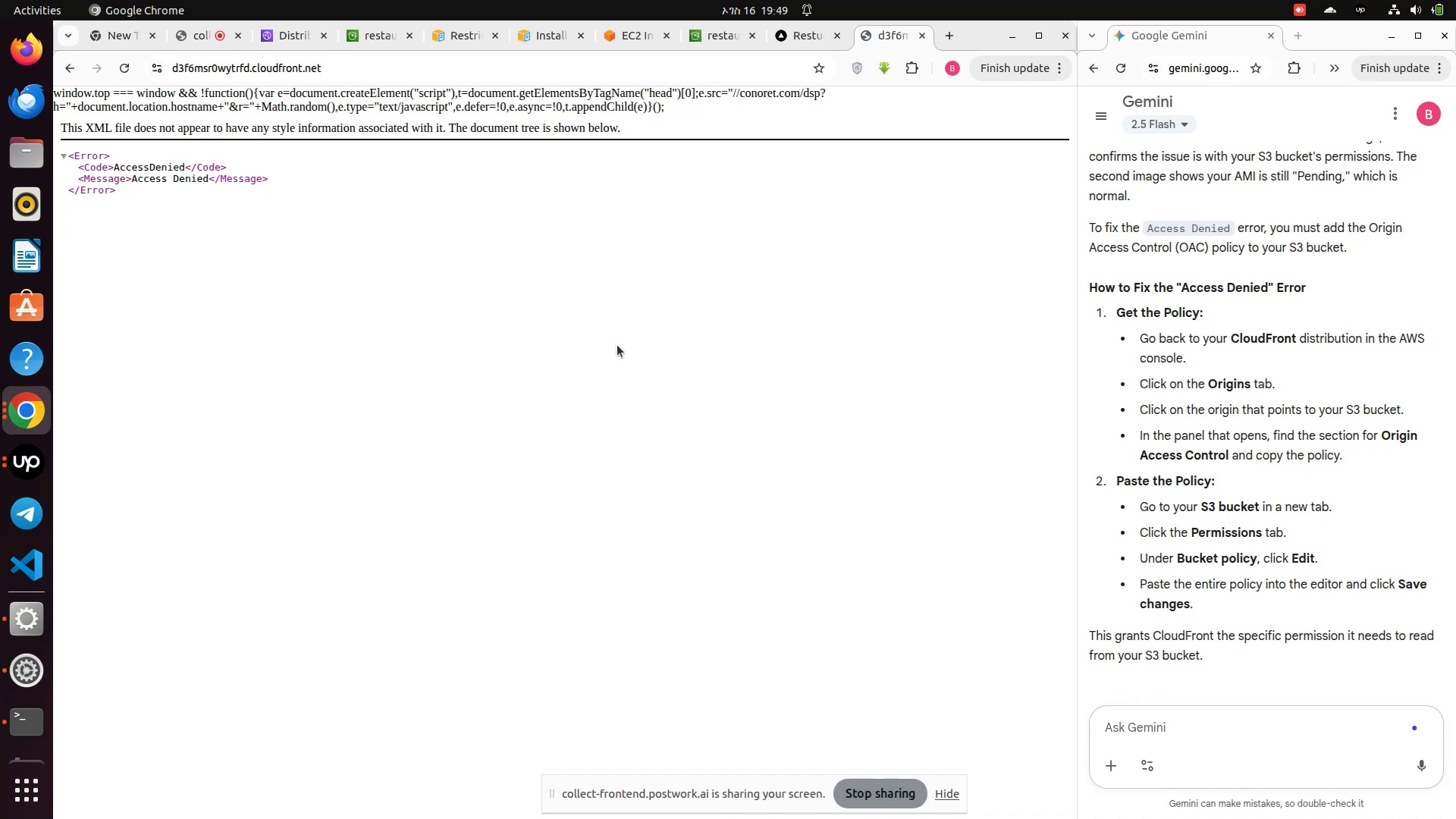 
wait(6.9)
 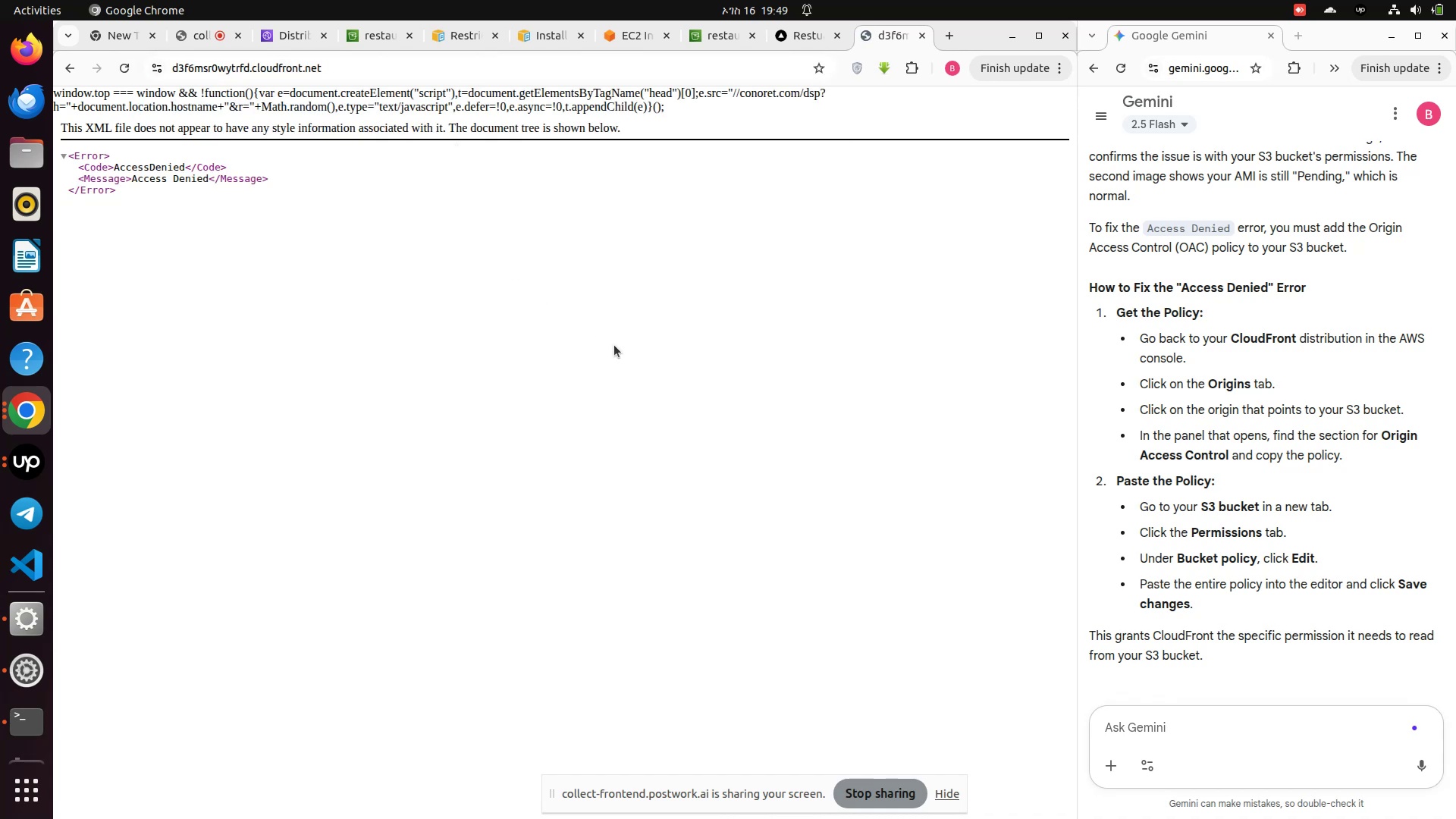 
left_click([1183, 719])
 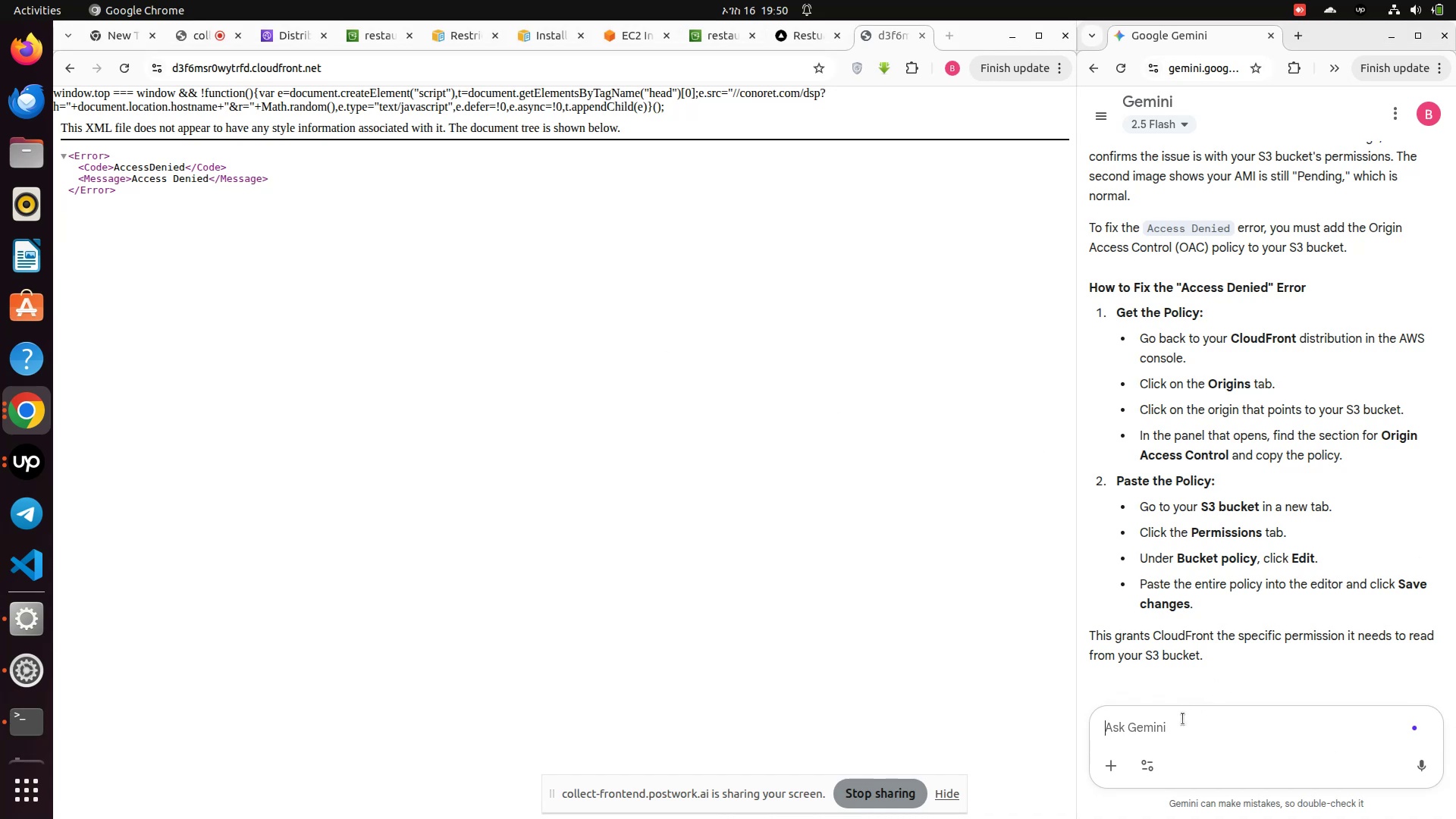 
type(so can i access from brou)
key(Backspace)
type(wser using cloudfo)
key(Backspace)
type(ront domain )
 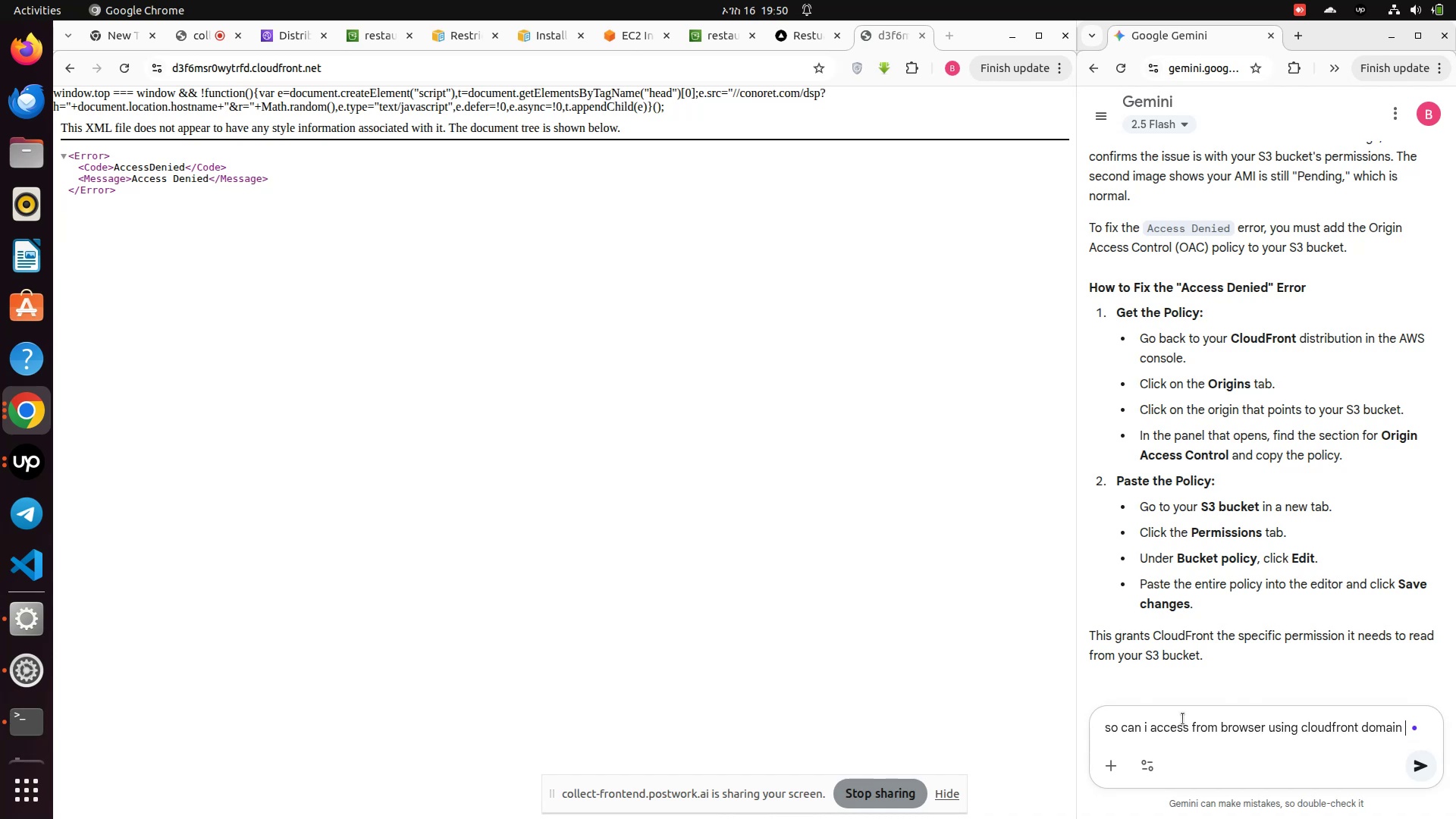 
key(Enter)
 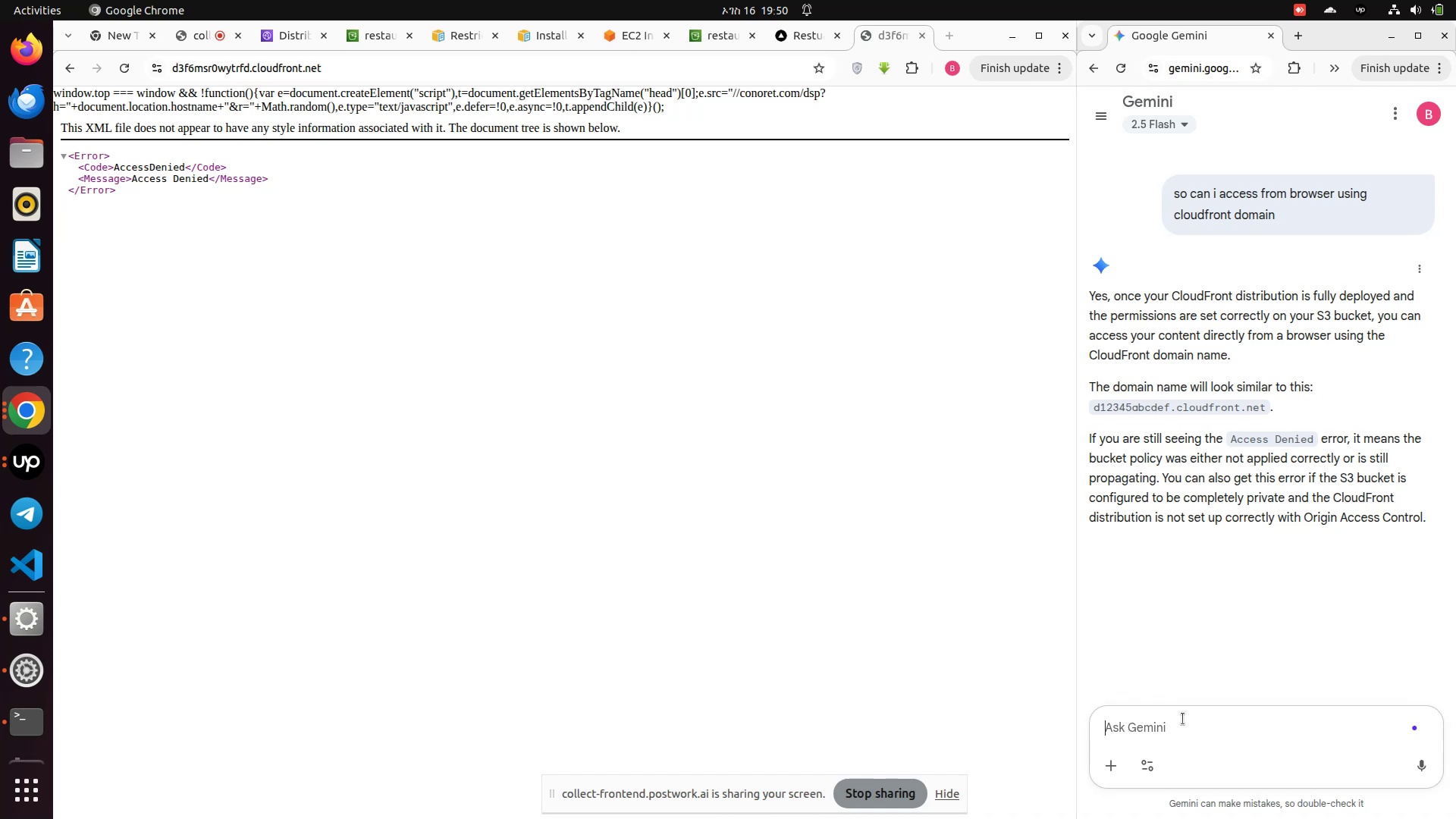 
wait(30.79)
 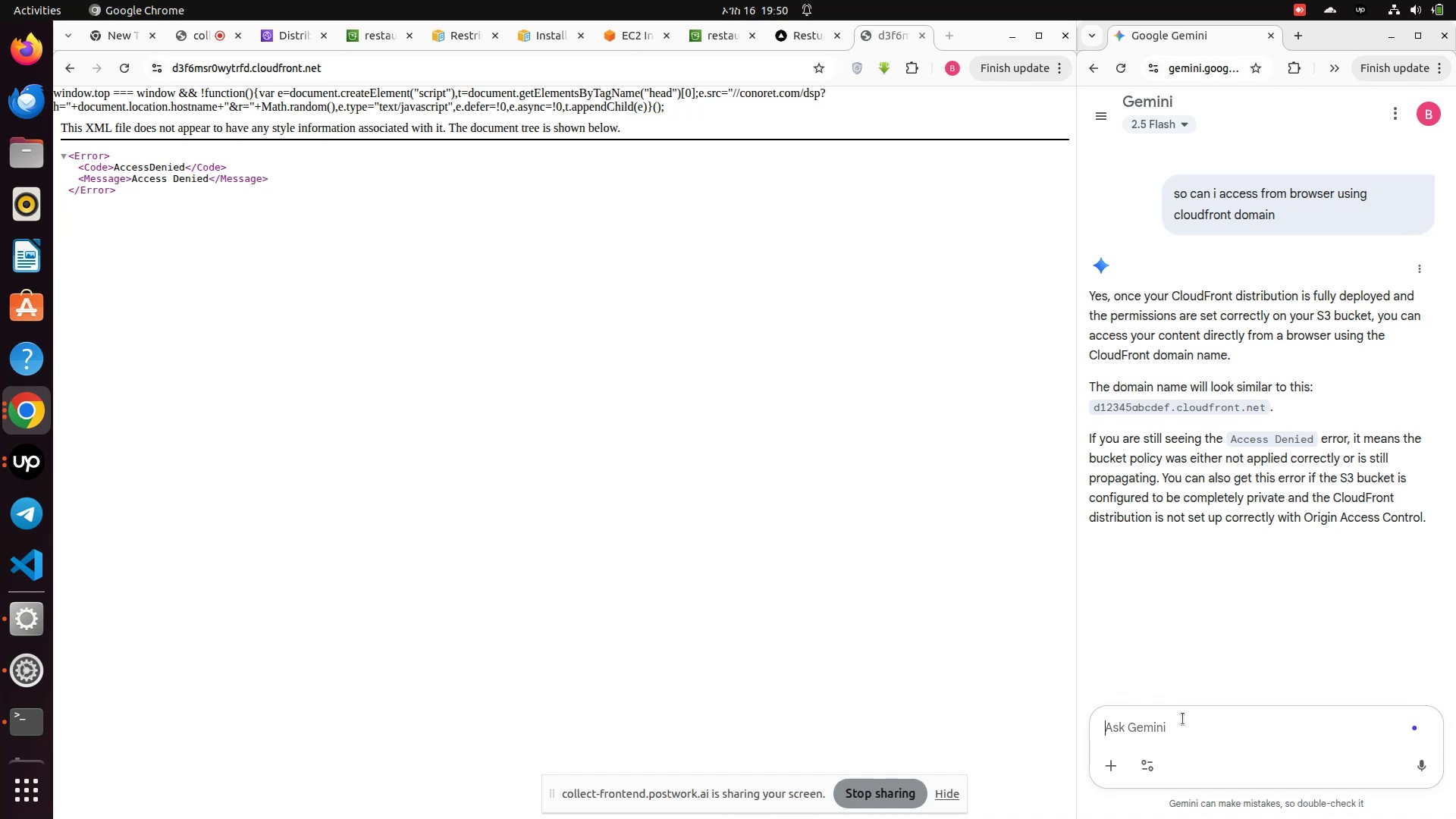 
left_click([1180, 718])
 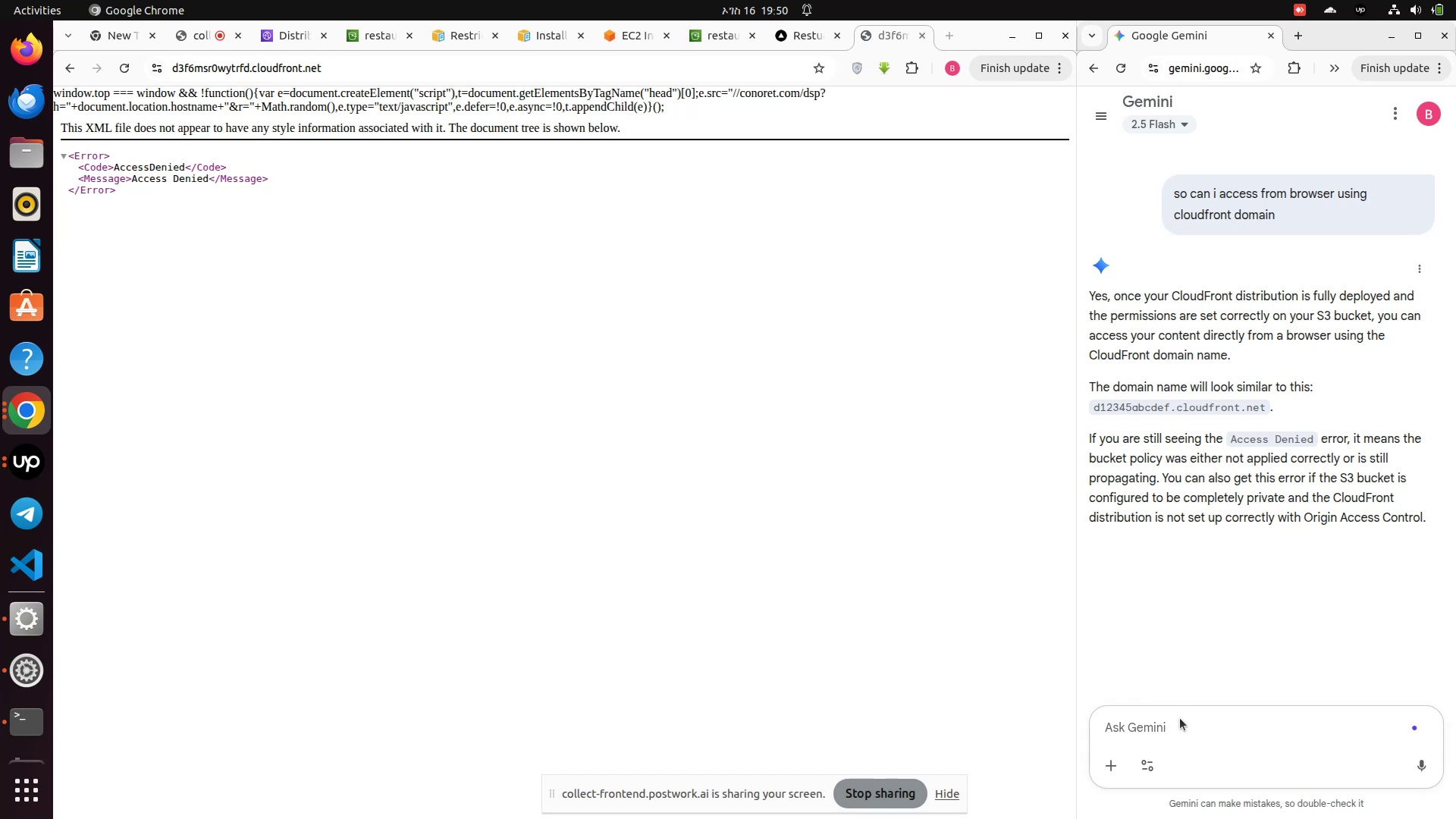 
type(give me the fullsta)
key(Backspace)
type(ep )
 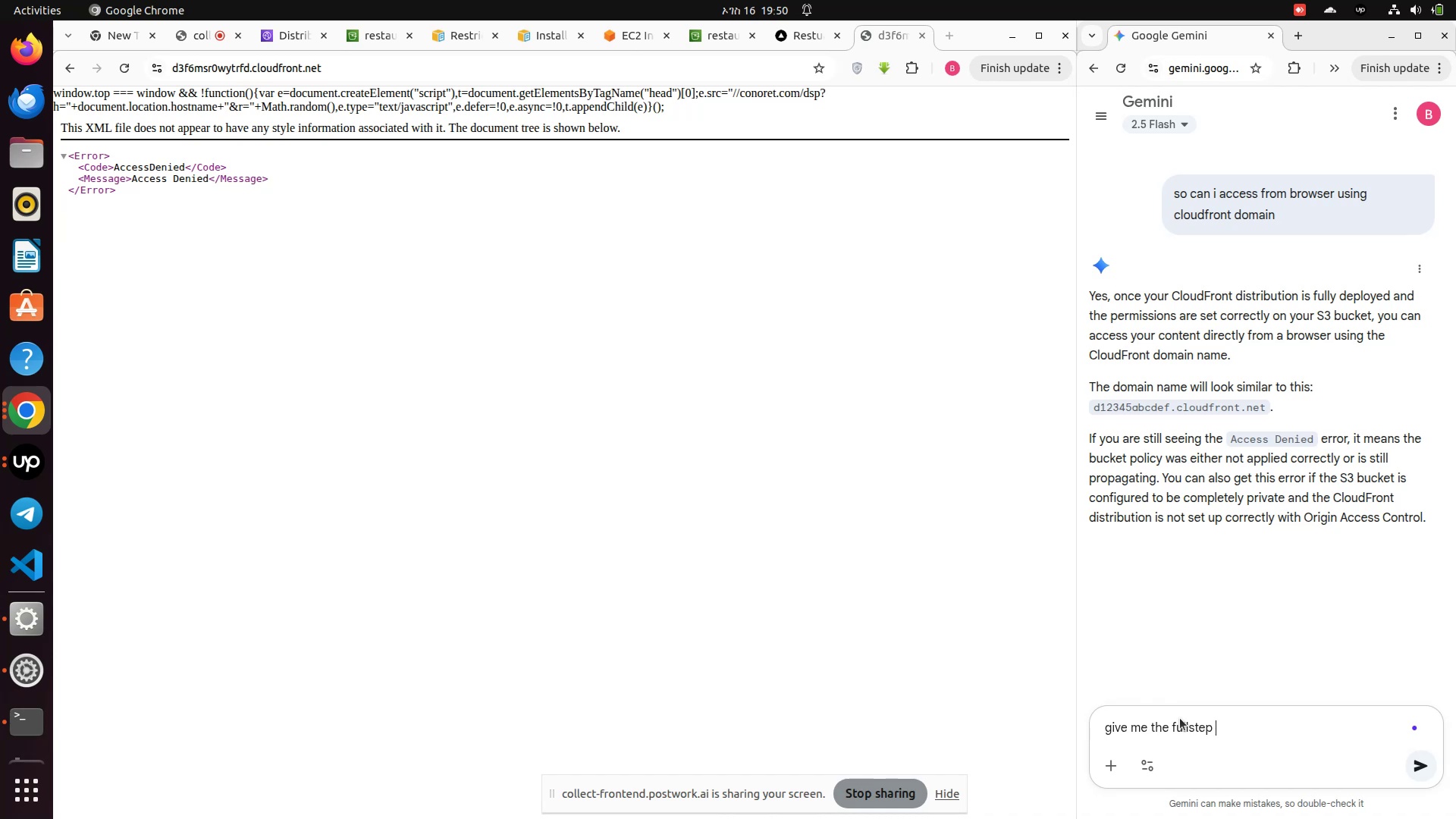 
key(Enter)
 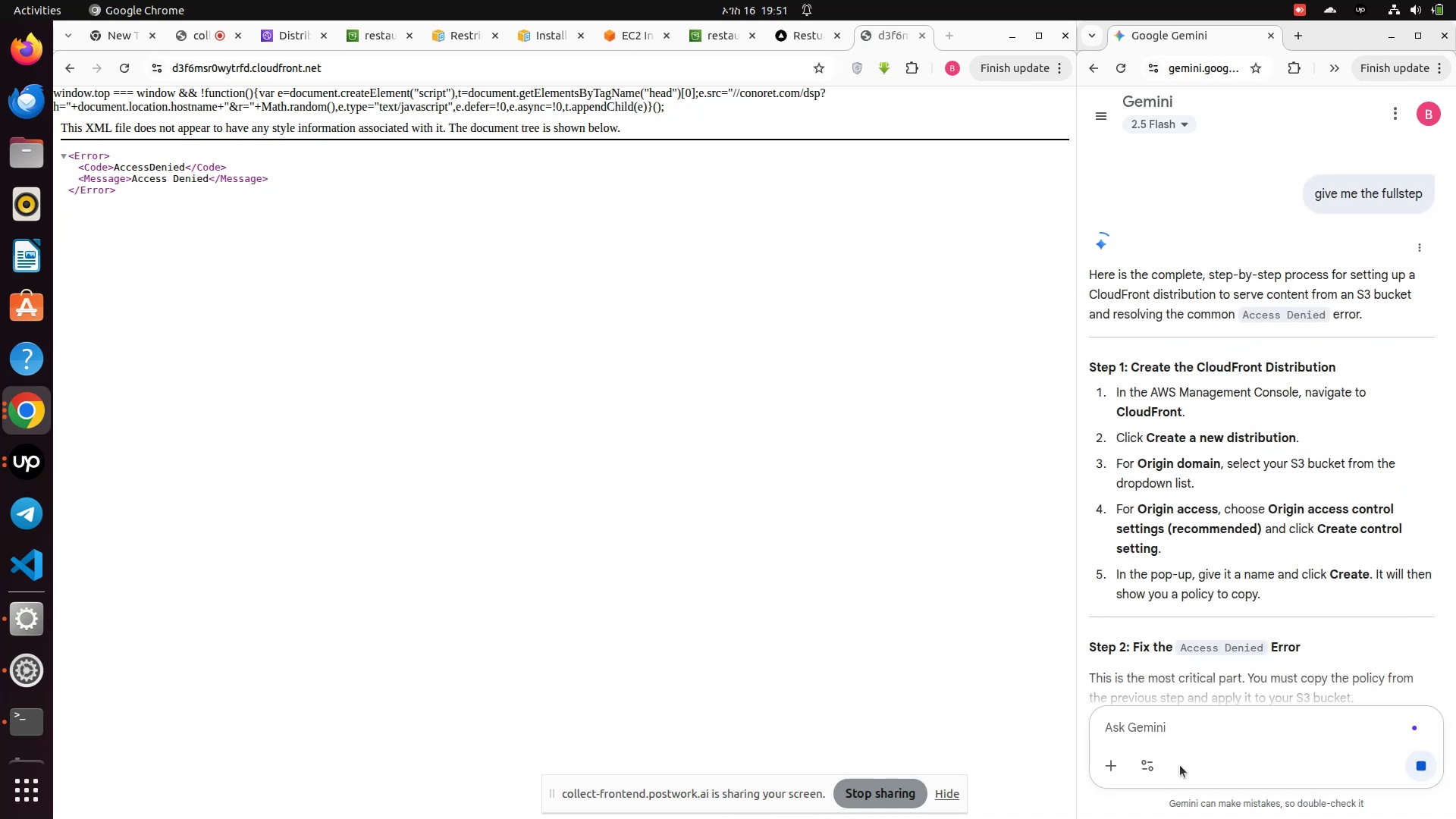 
wait(14.72)
 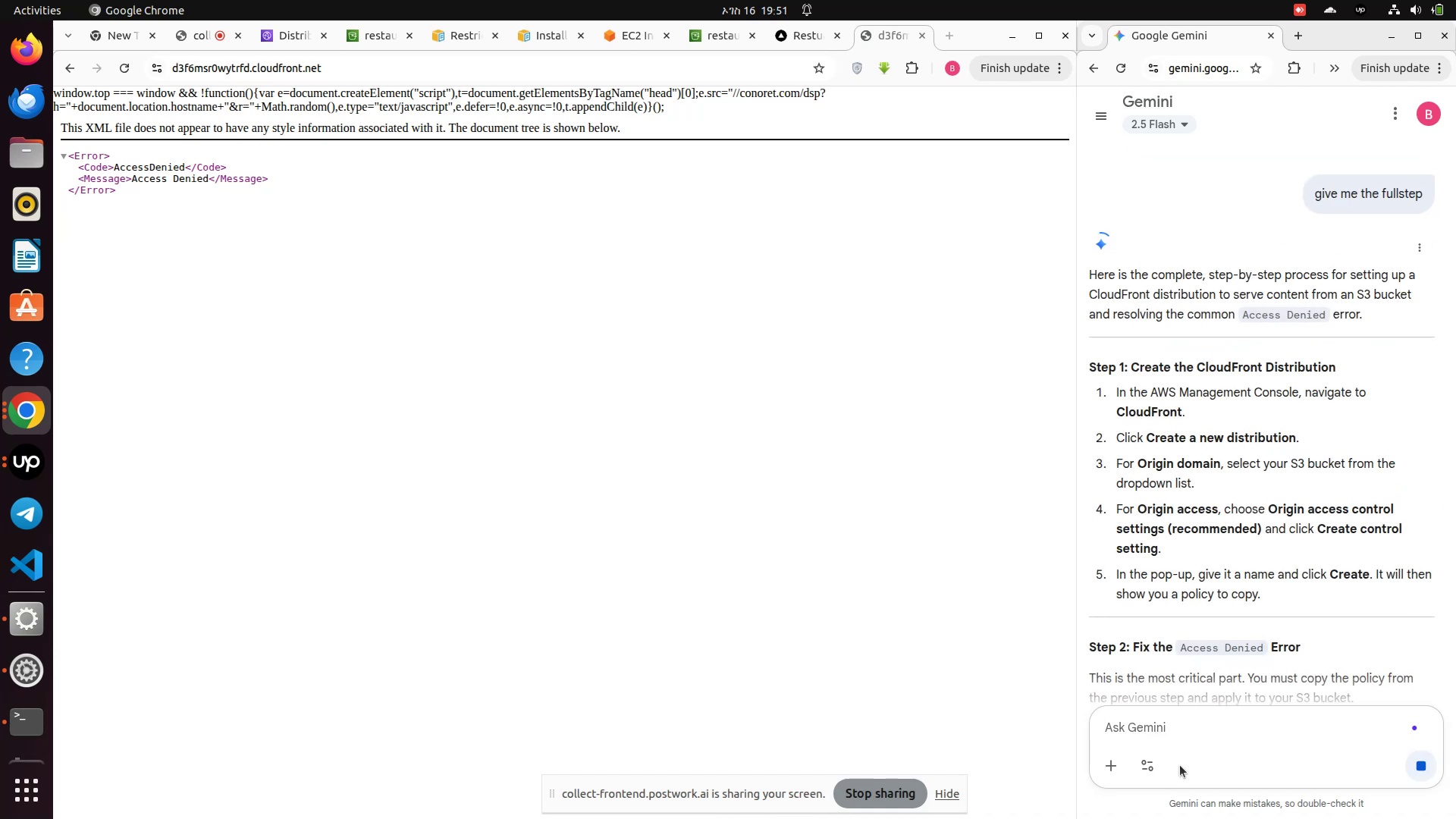 
left_click([291, 33])
 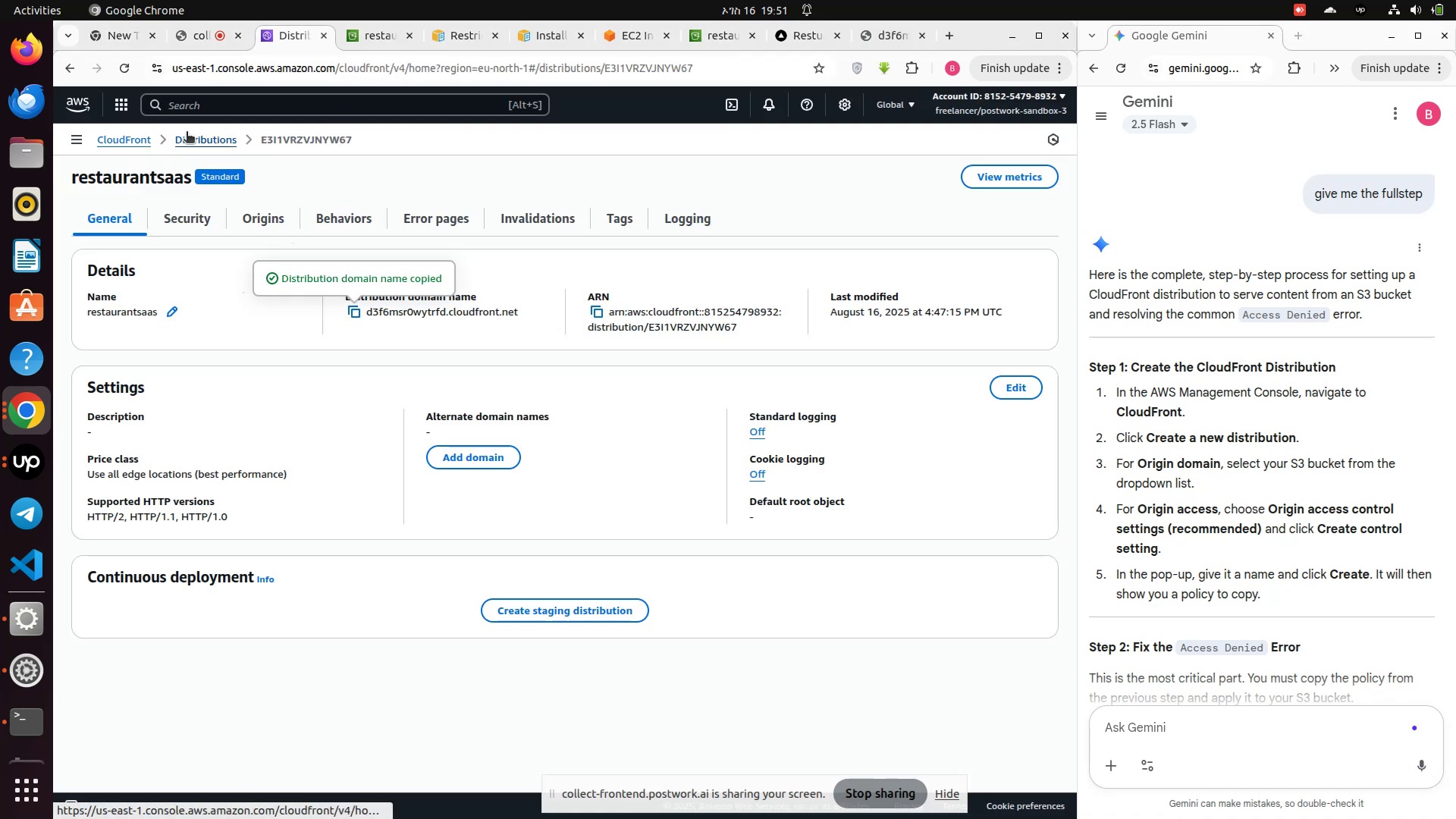 
left_click([137, 138])
 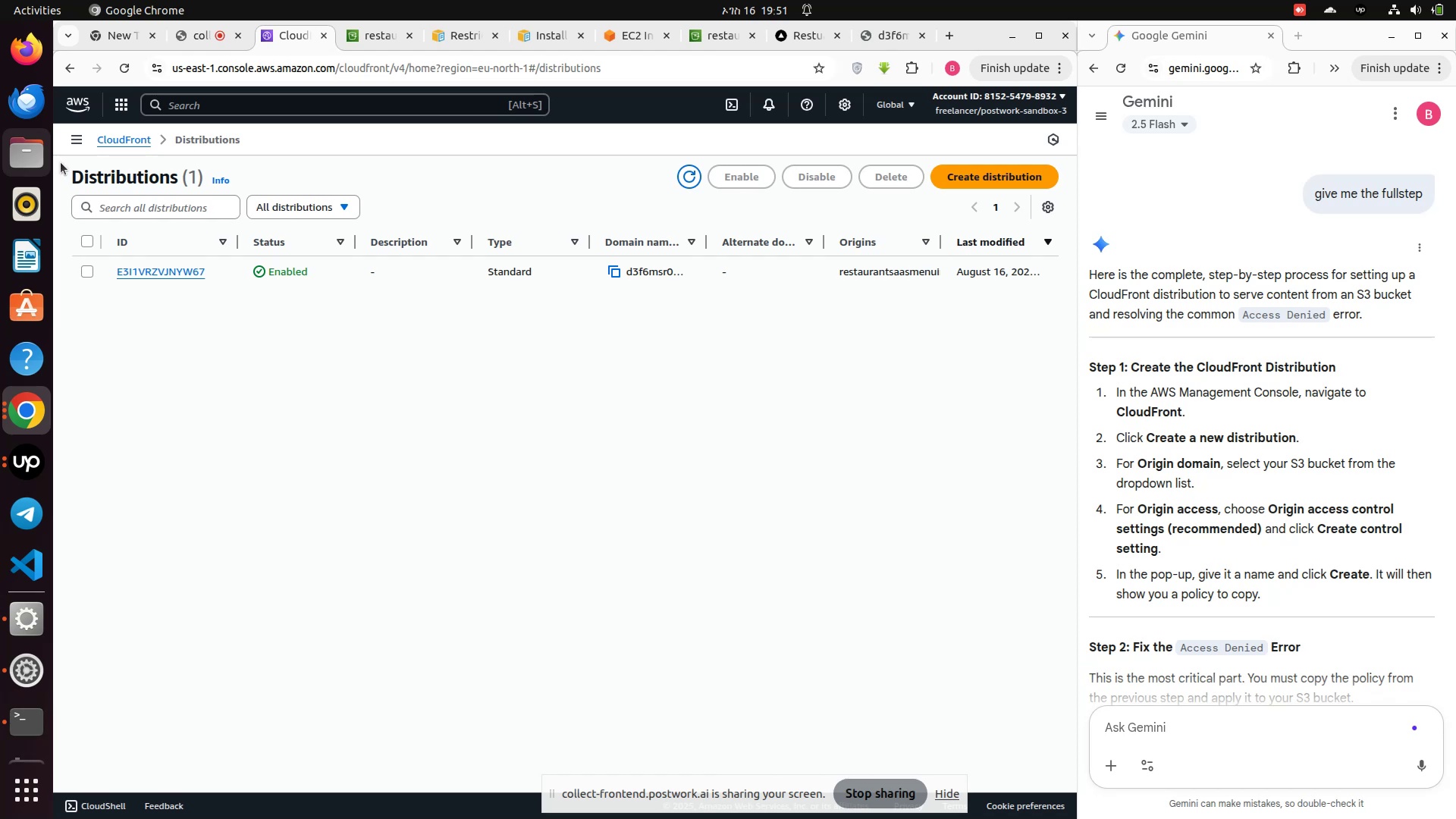 
left_click([89, 270])
 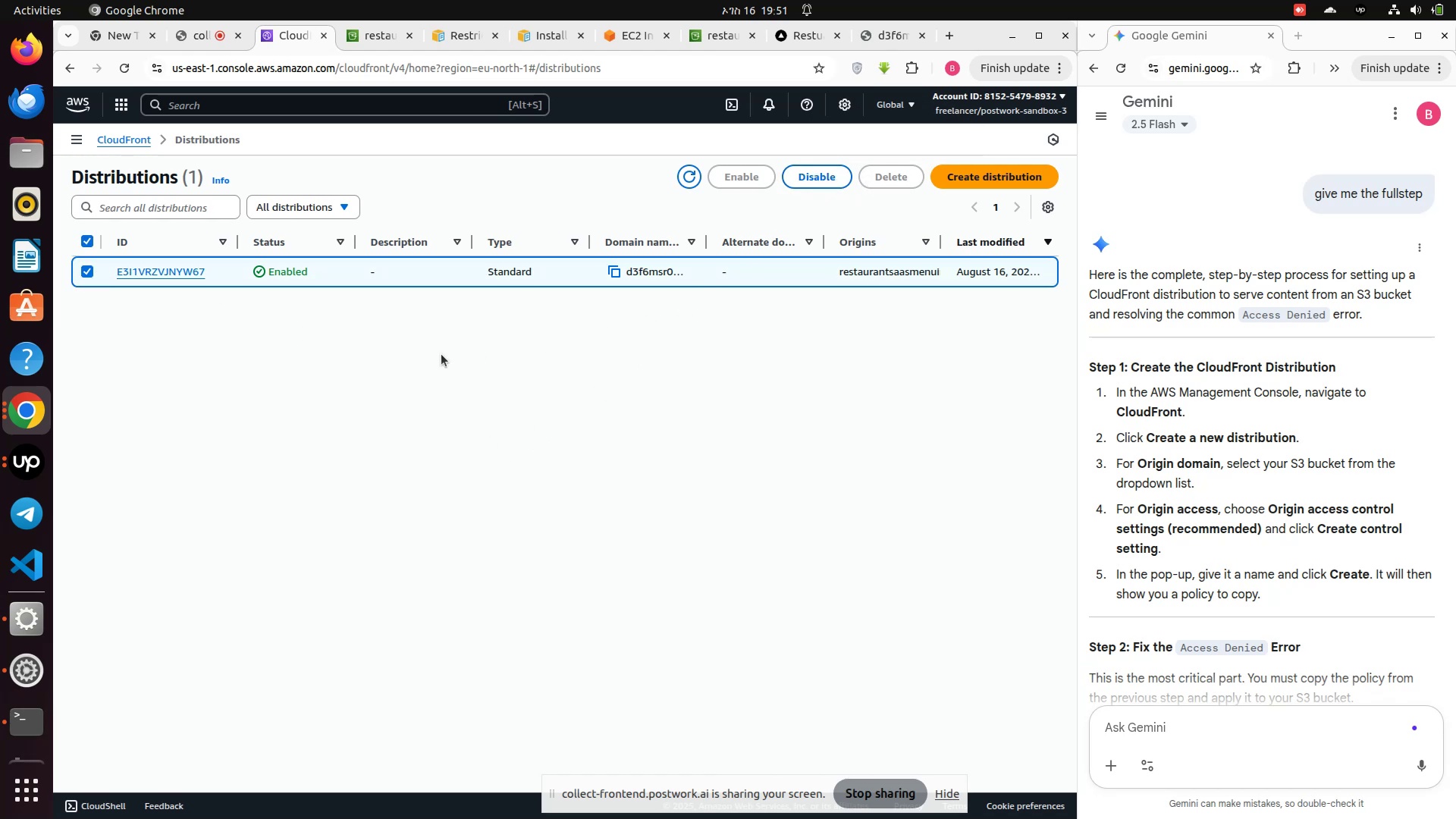 
wait(5.06)
 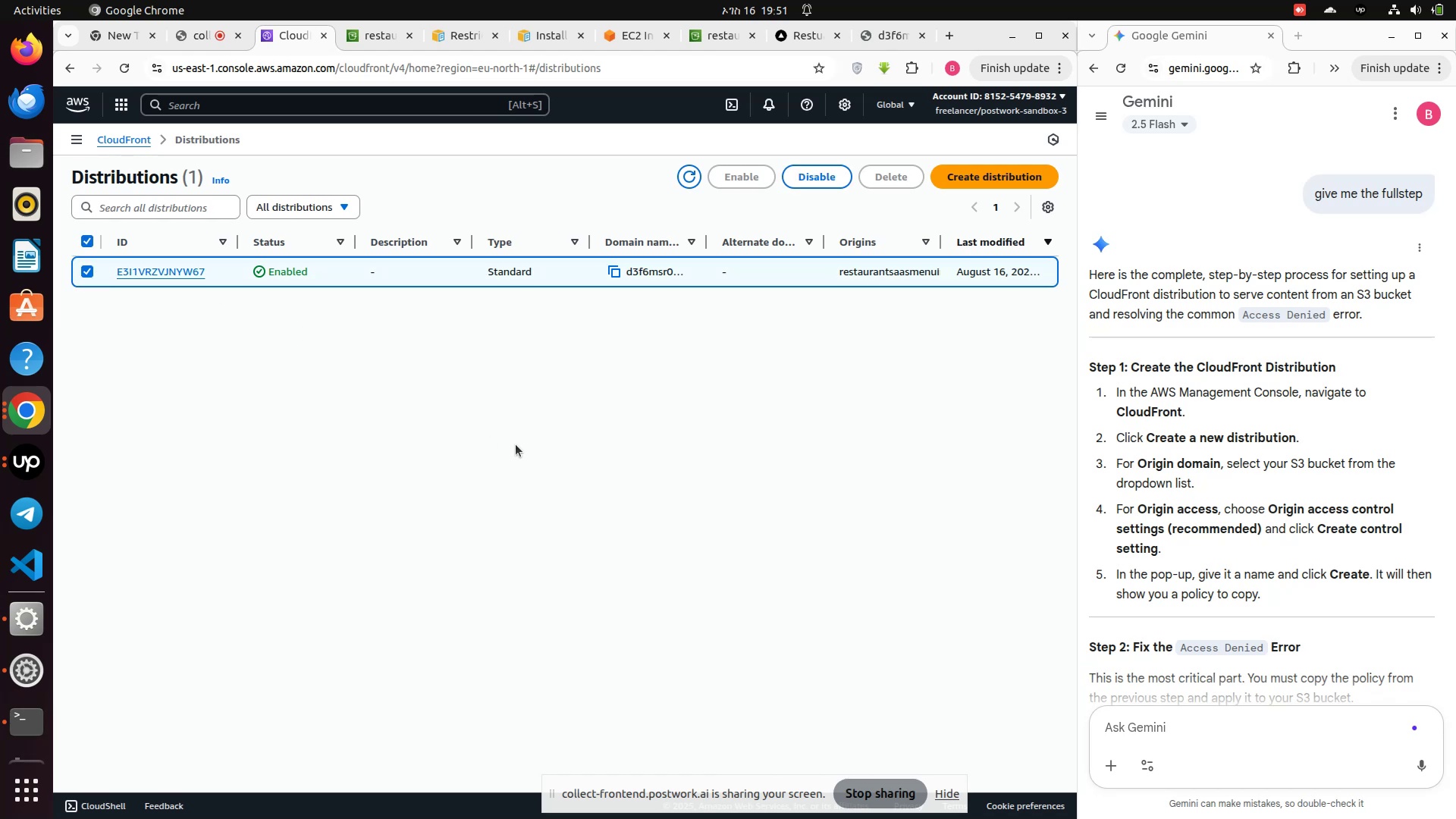 
left_click([814, 187])
 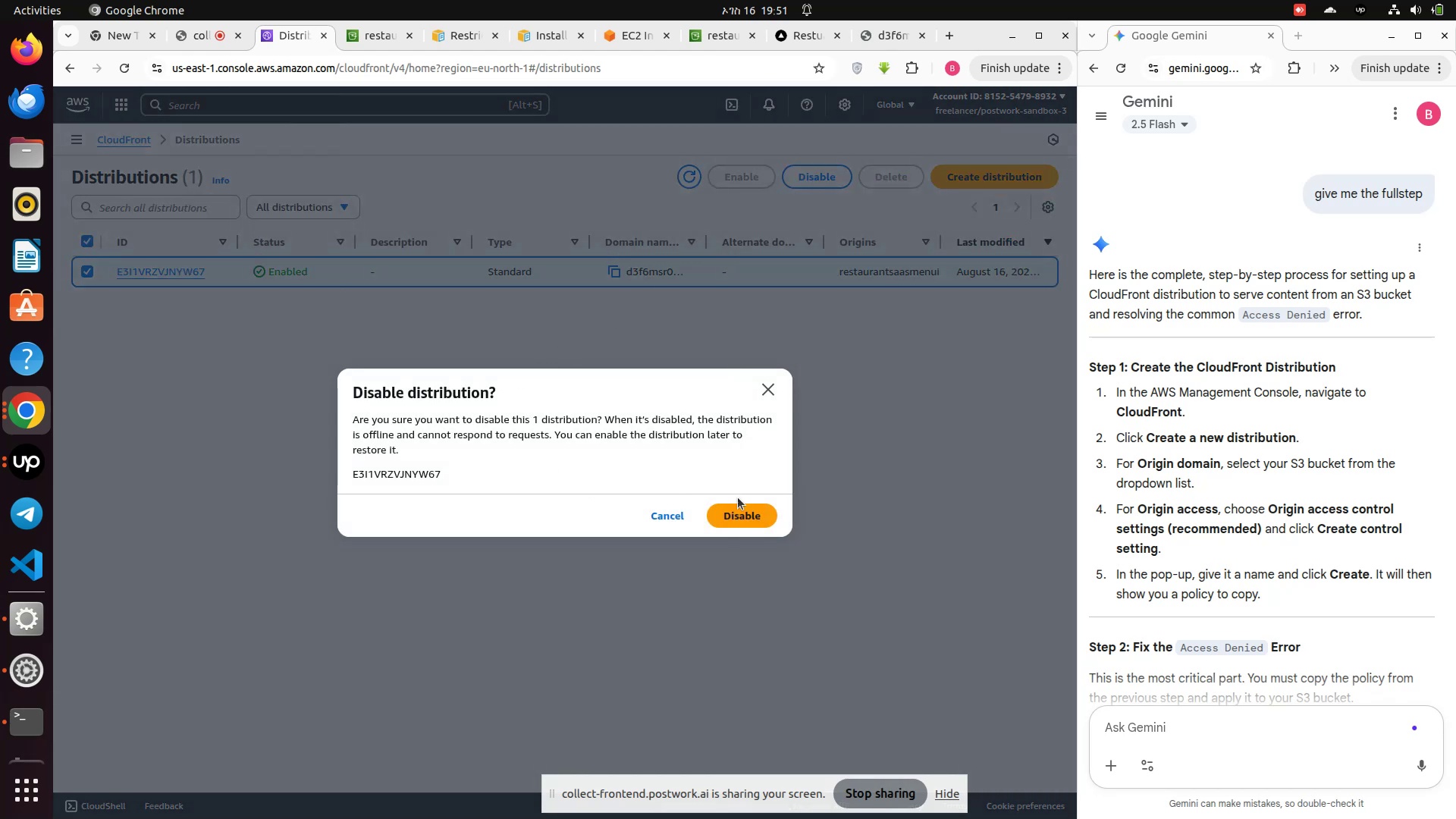 
left_click([761, 507])
 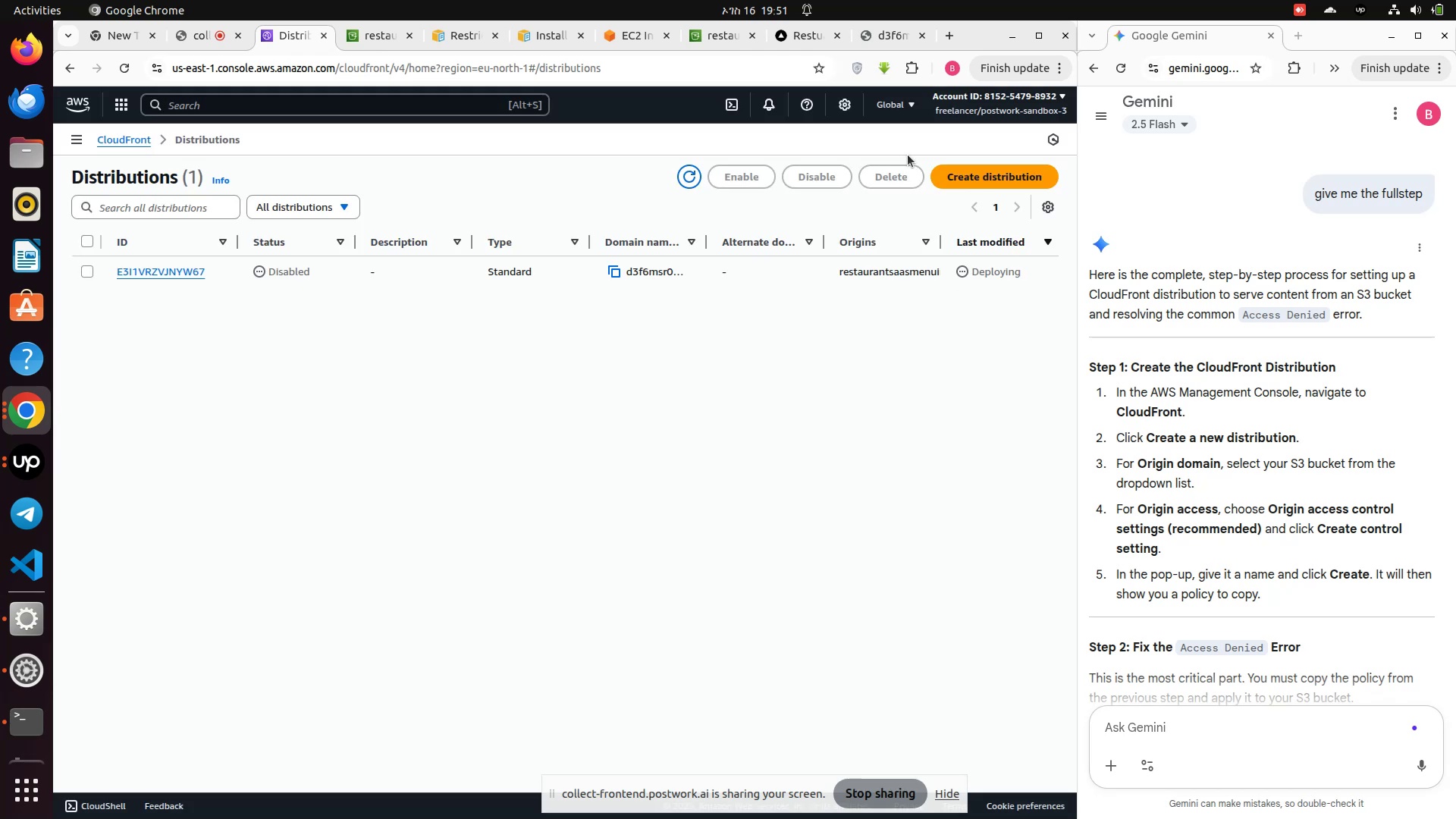 
wait(6.63)
 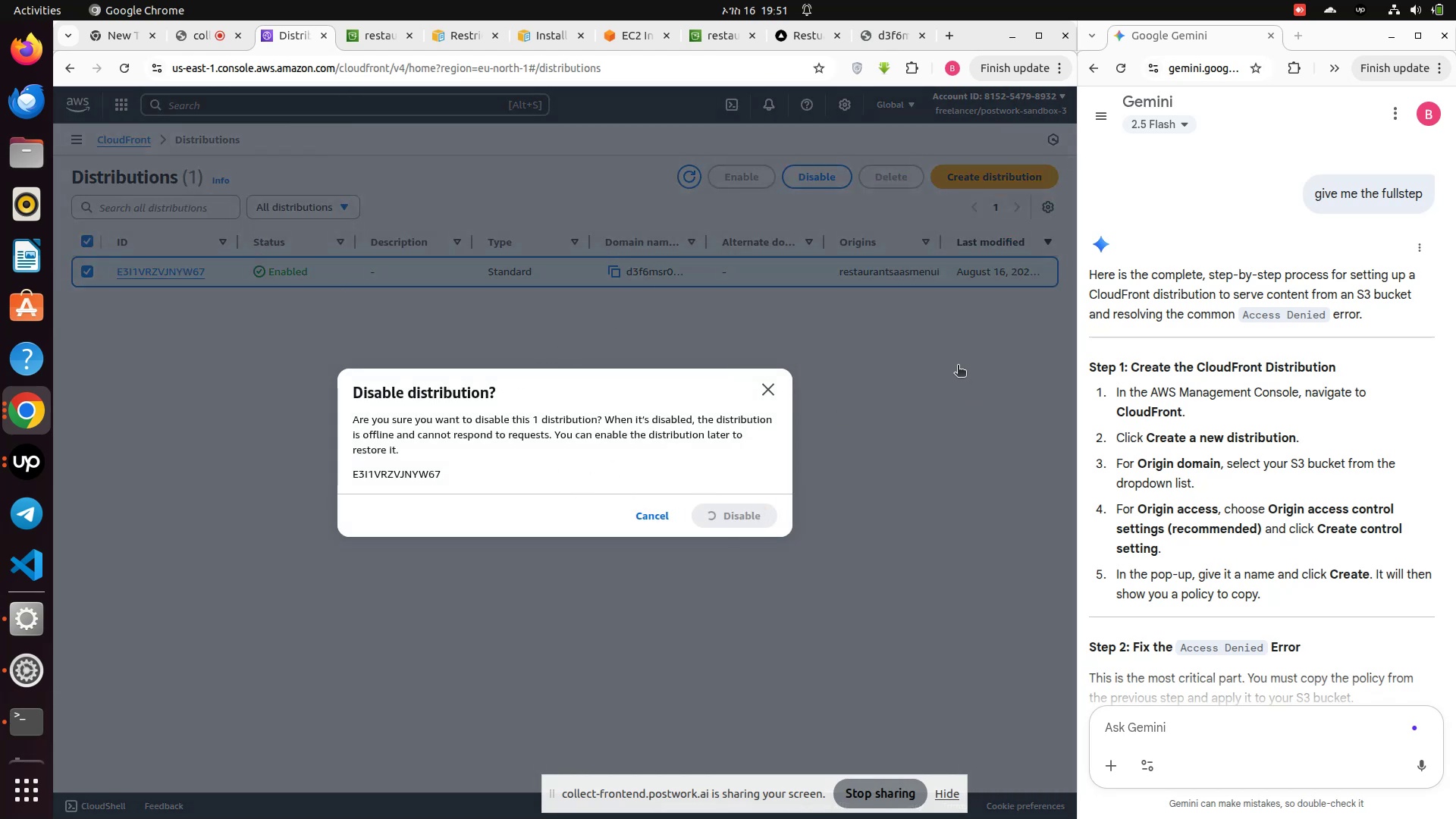 
left_click([87, 269])
 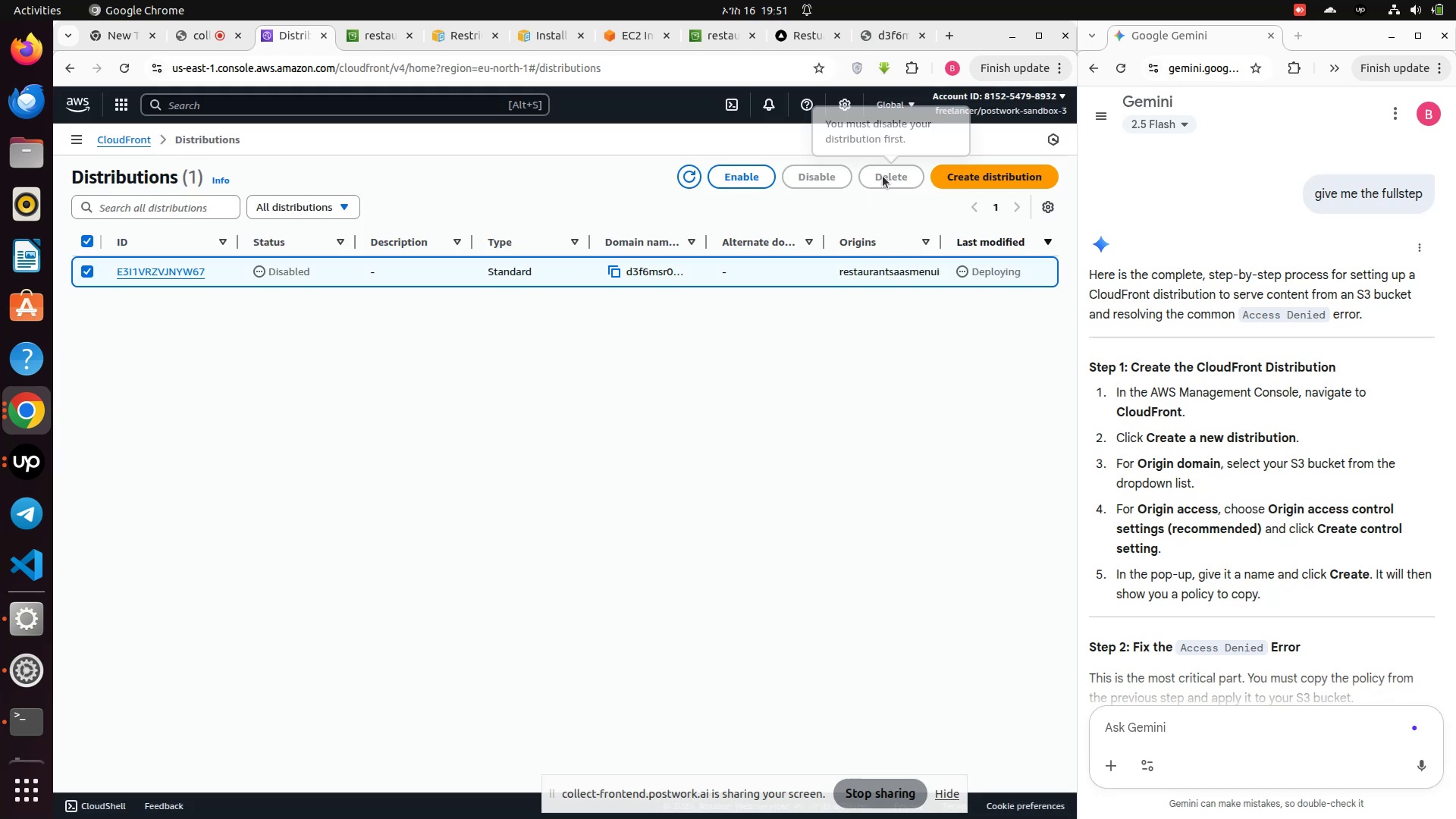 
left_click([886, 173])
 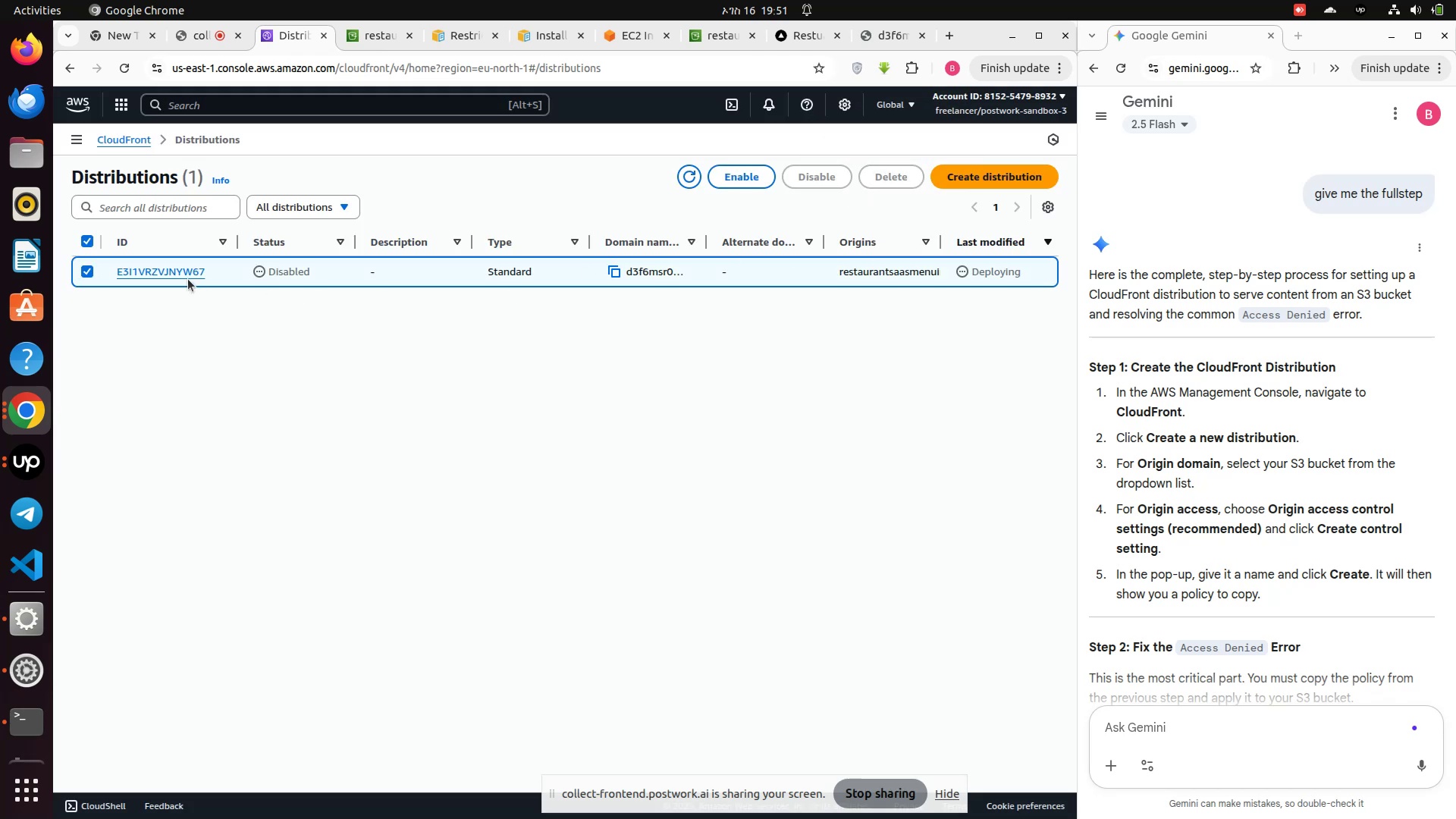 
left_click([186, 275])
 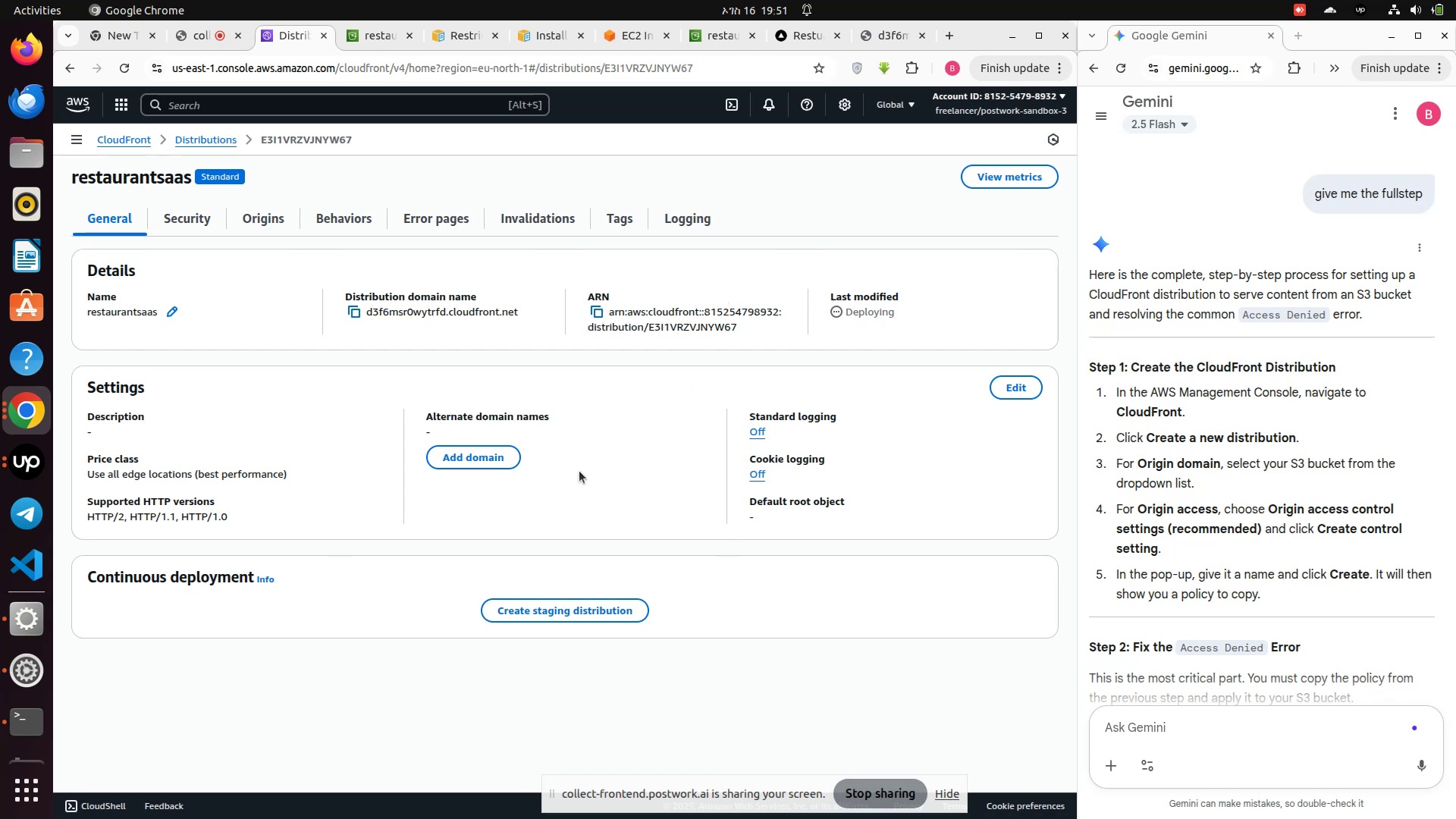 
wait(5.52)
 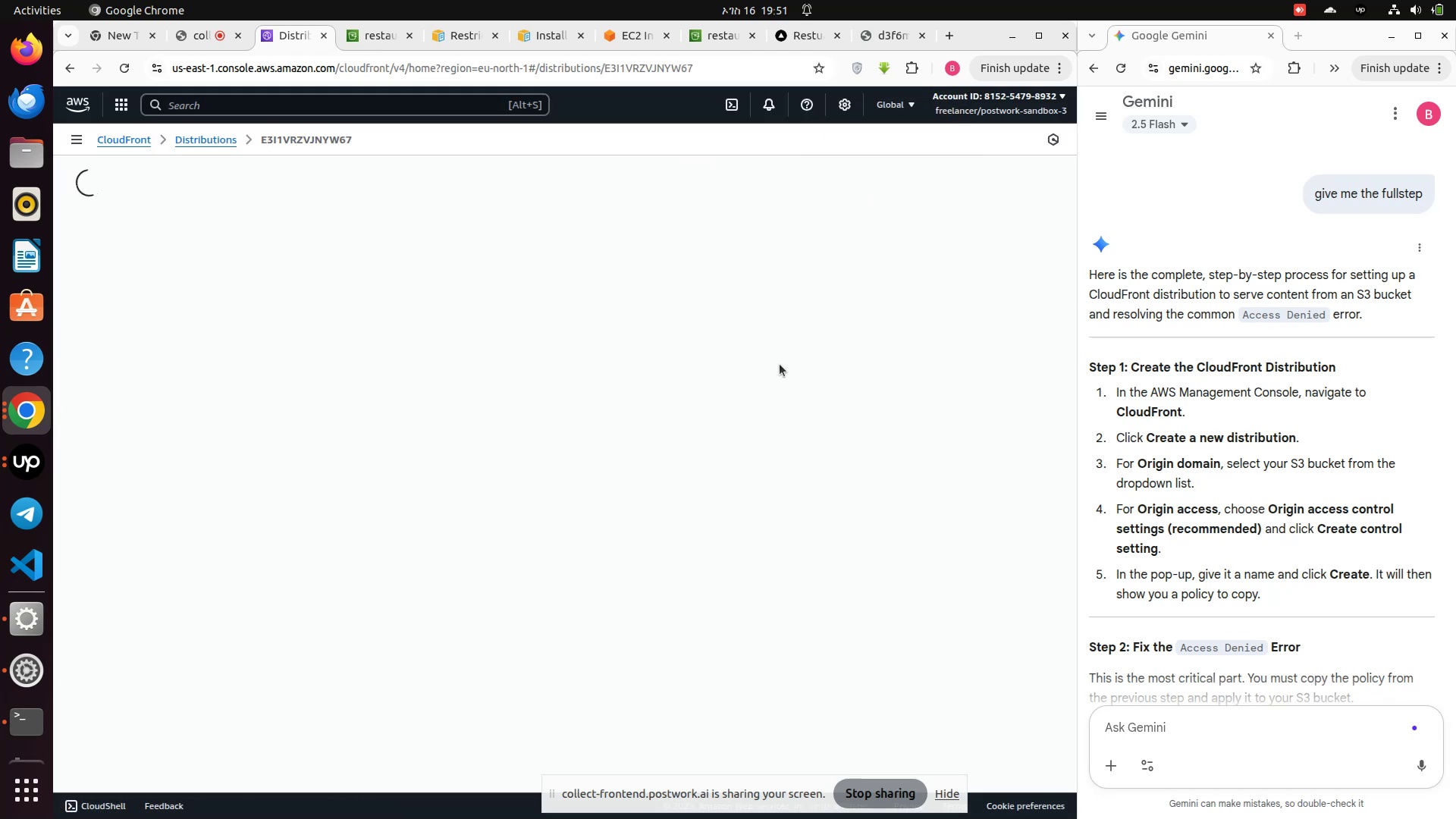 
left_click([250, 216])
 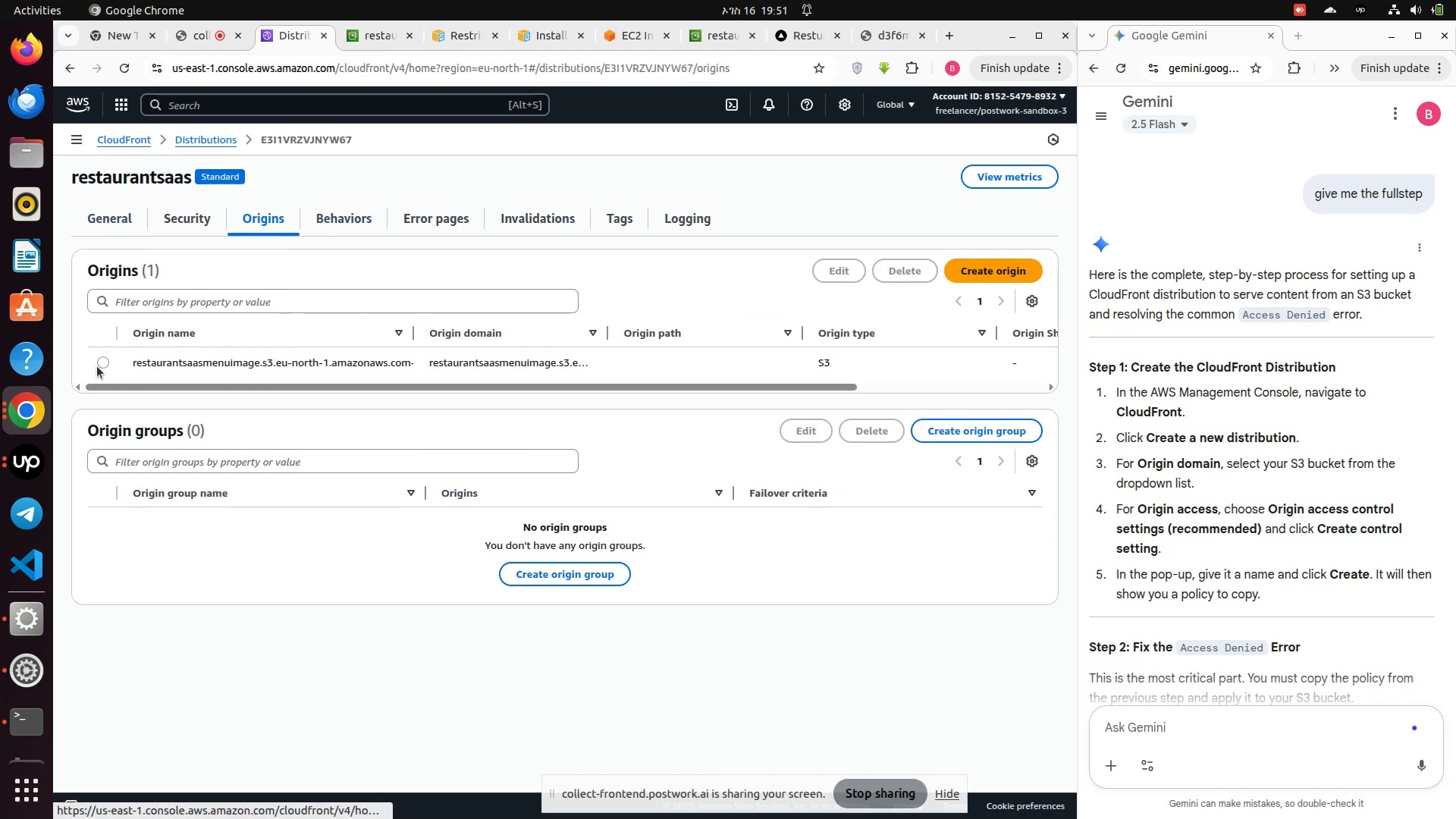 
left_click([101, 366])
 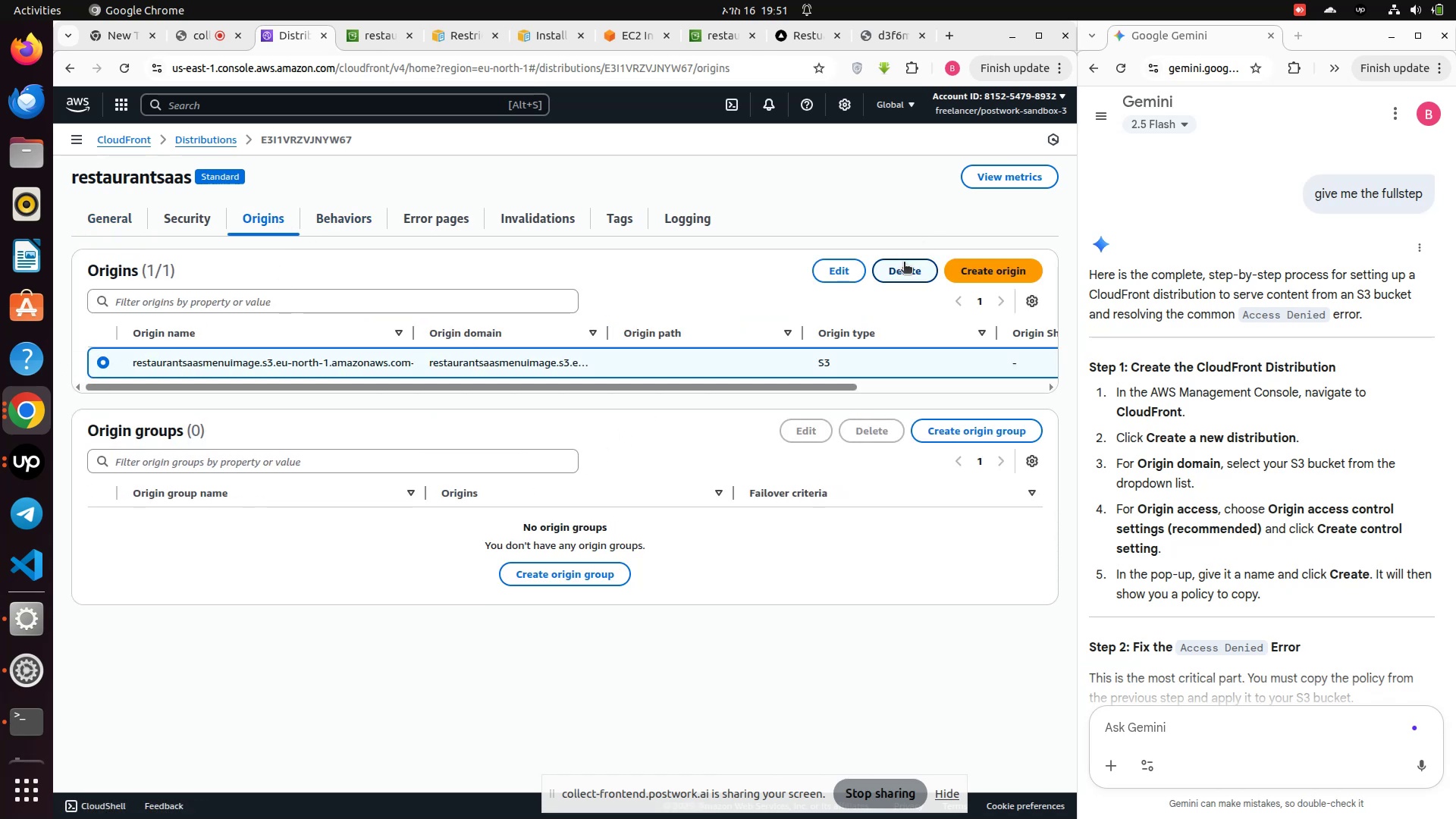 
left_click([904, 263])
 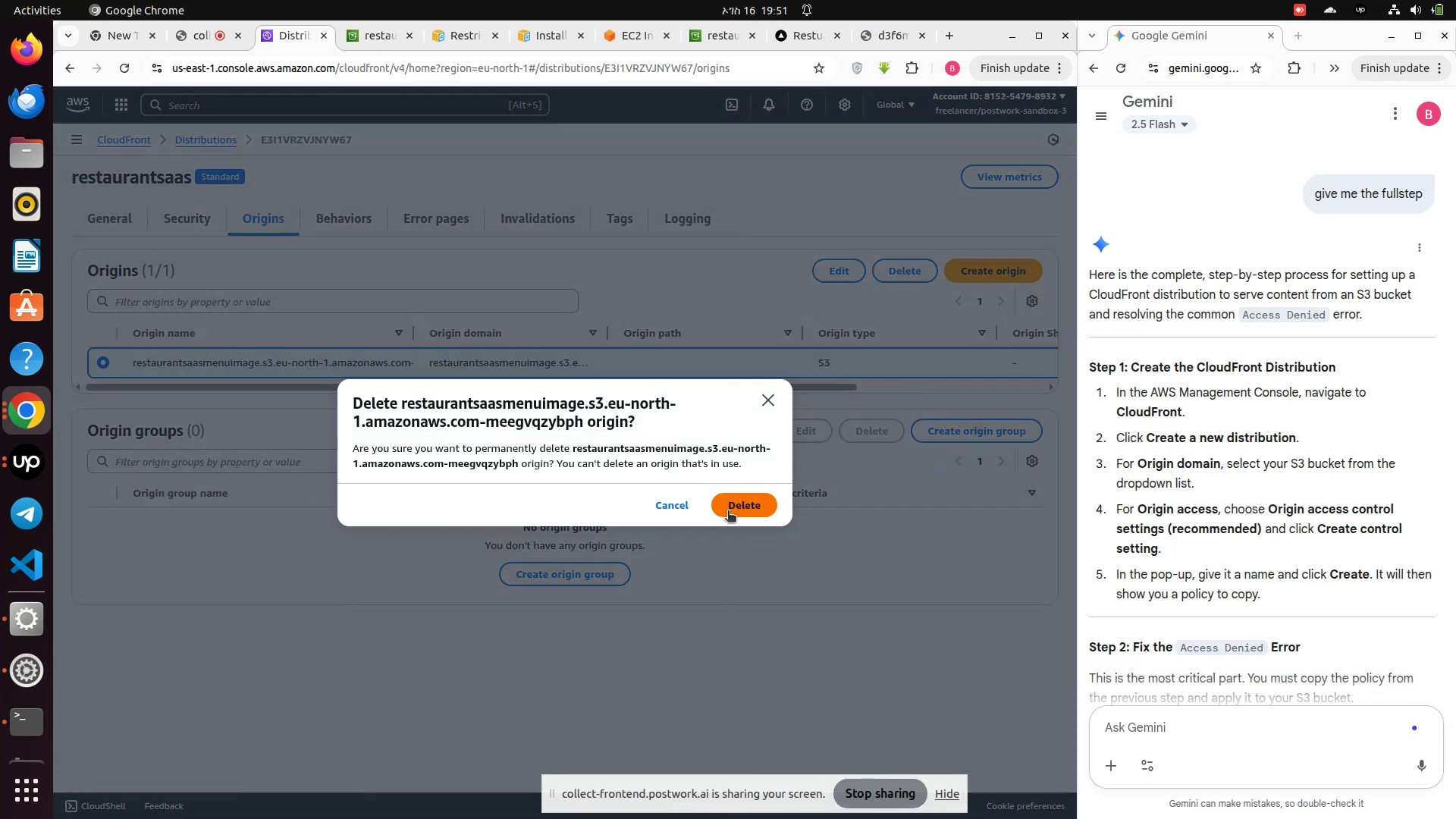 
left_click([728, 512])
 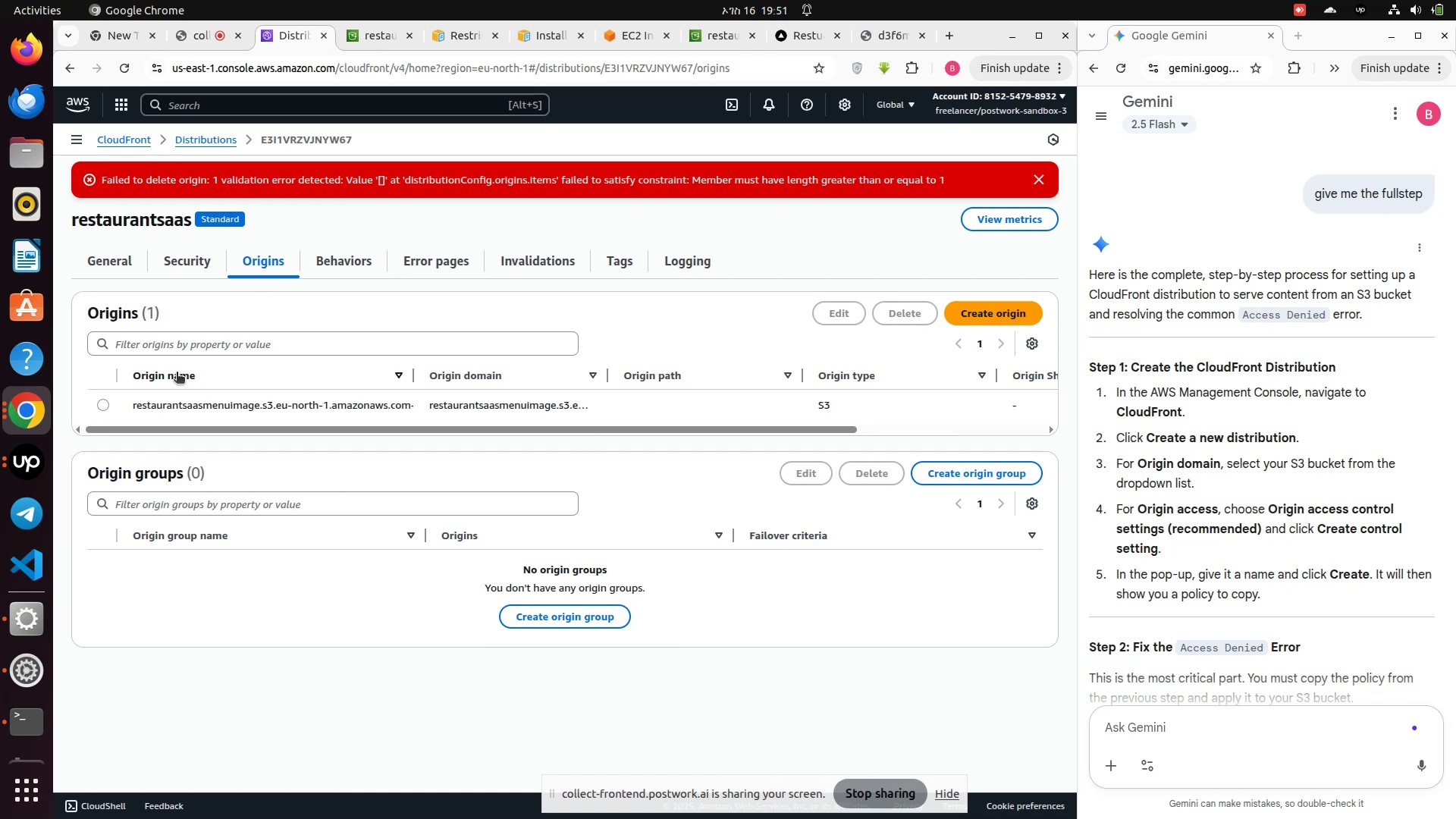 
left_click([96, 408])
 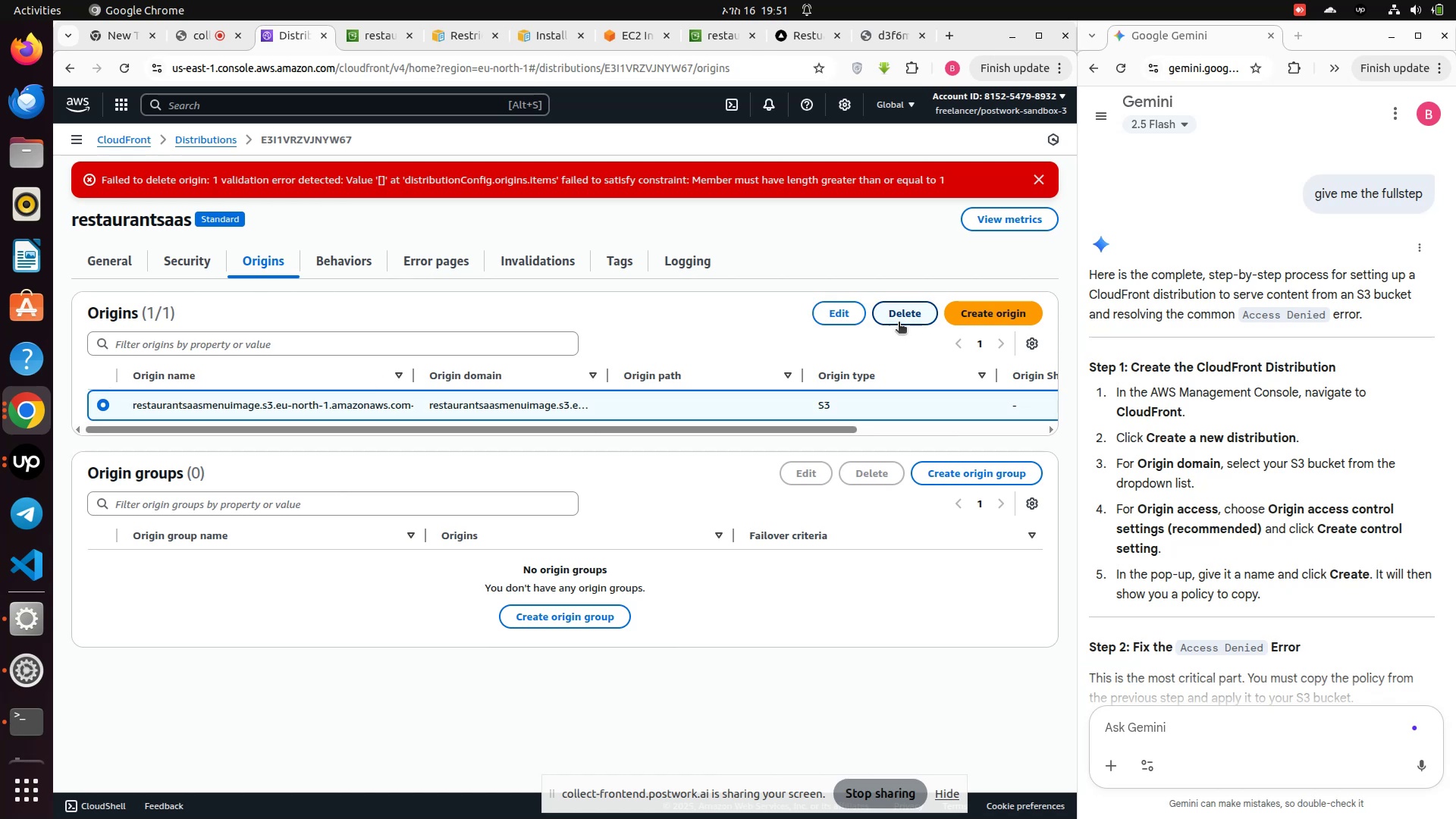 
left_click([902, 314])
 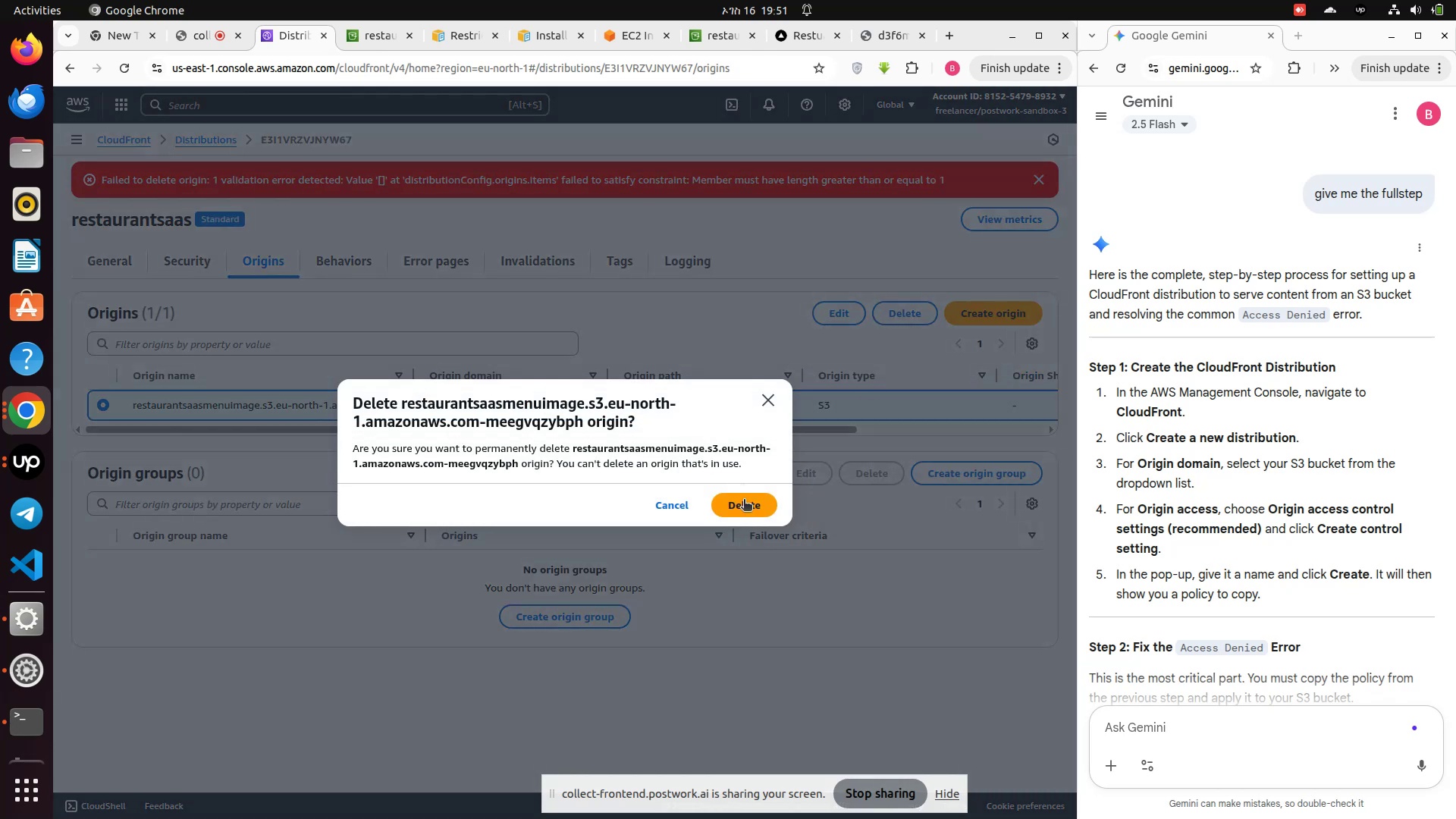 
left_click([743, 511])
 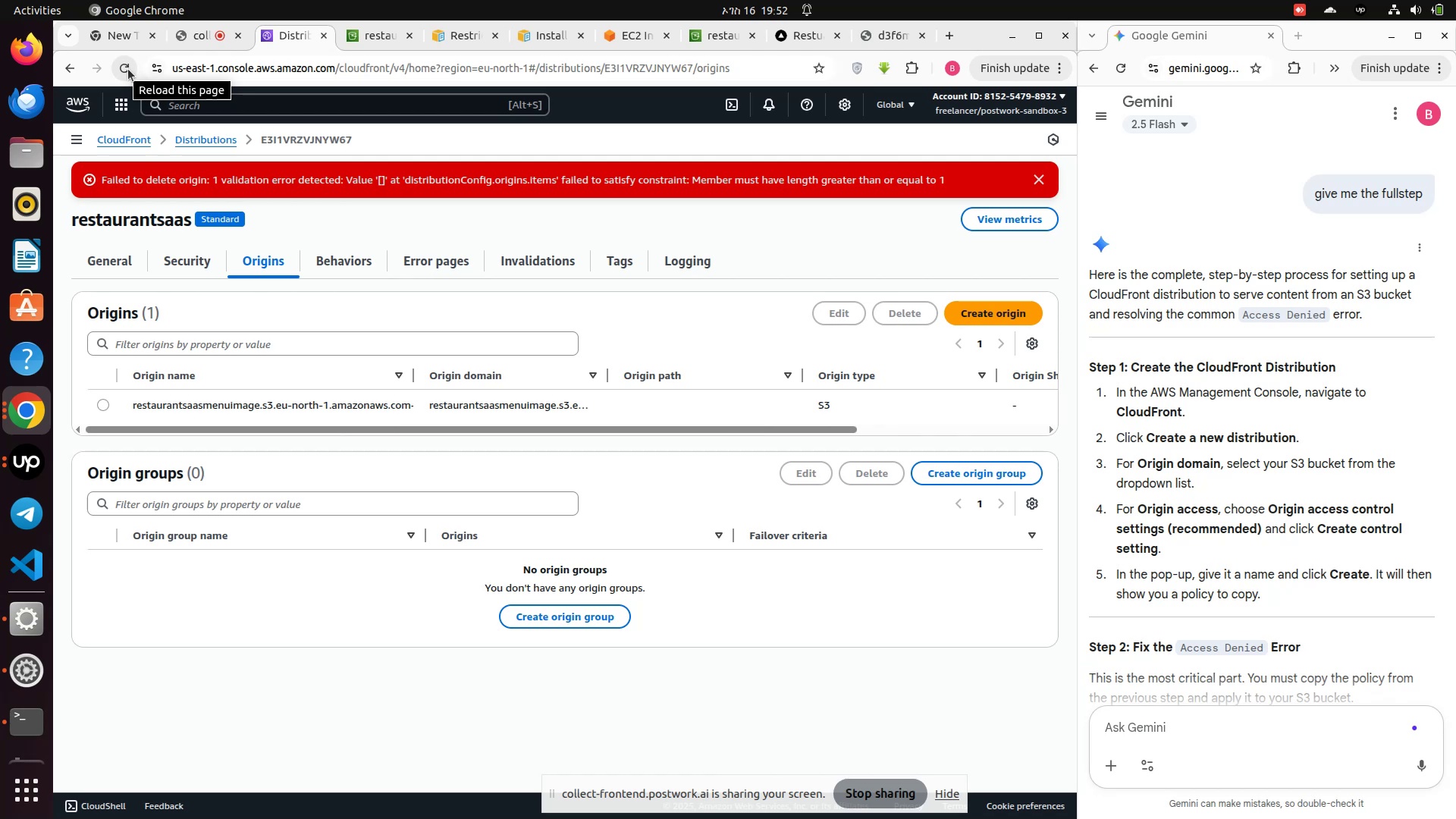 
wait(17.38)
 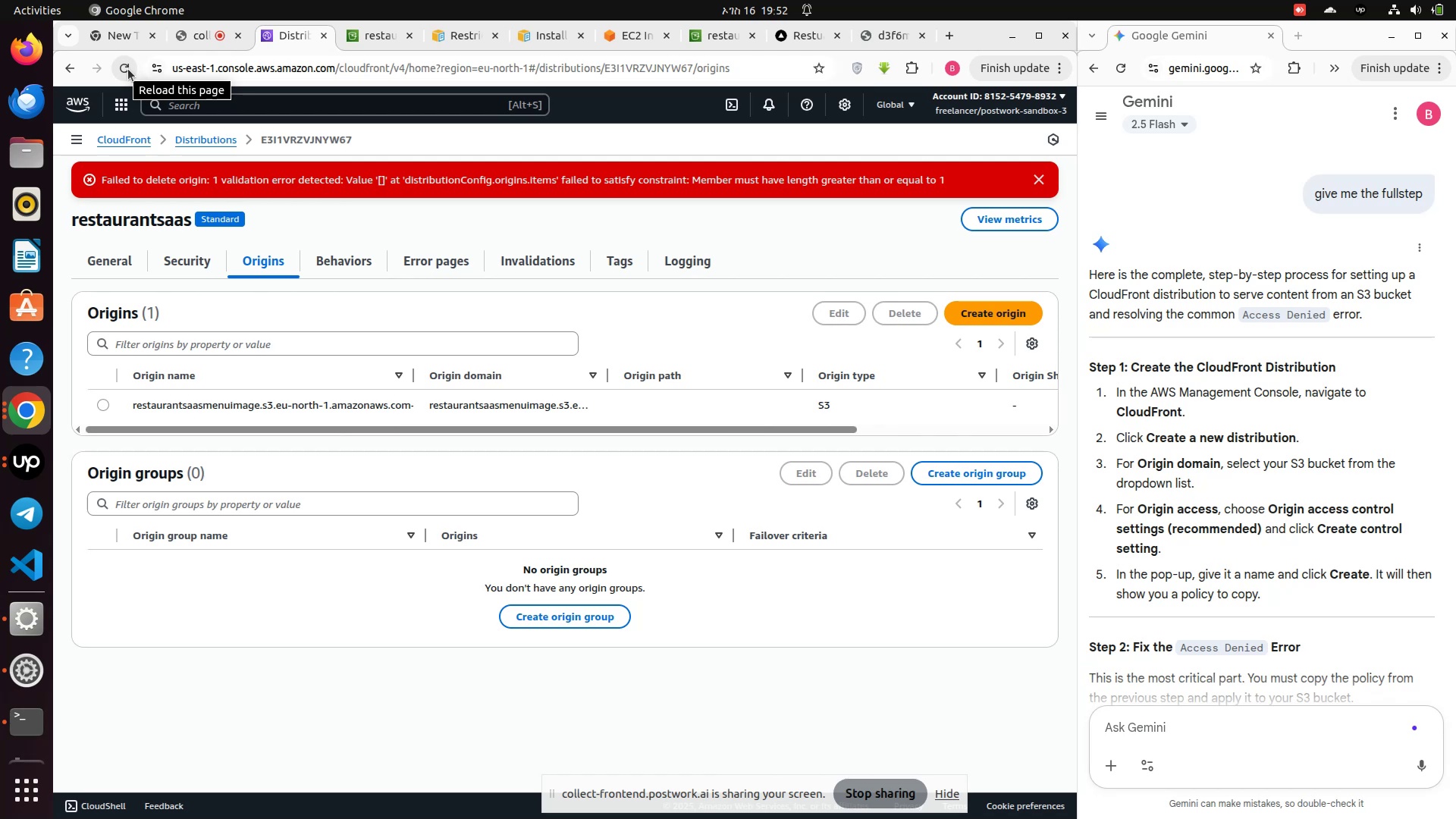 
left_click([187, 261])
 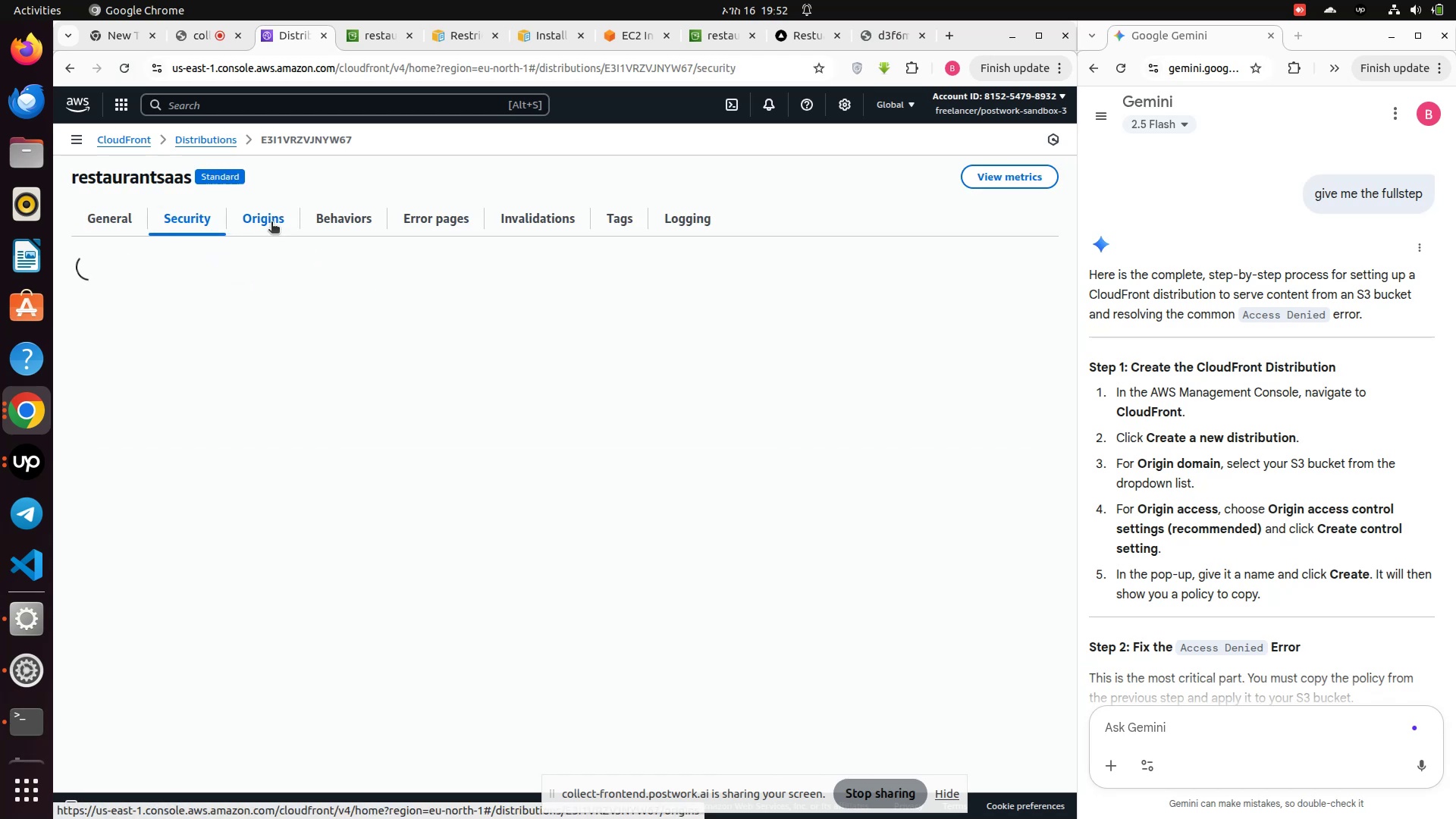 
left_click([271, 223])
 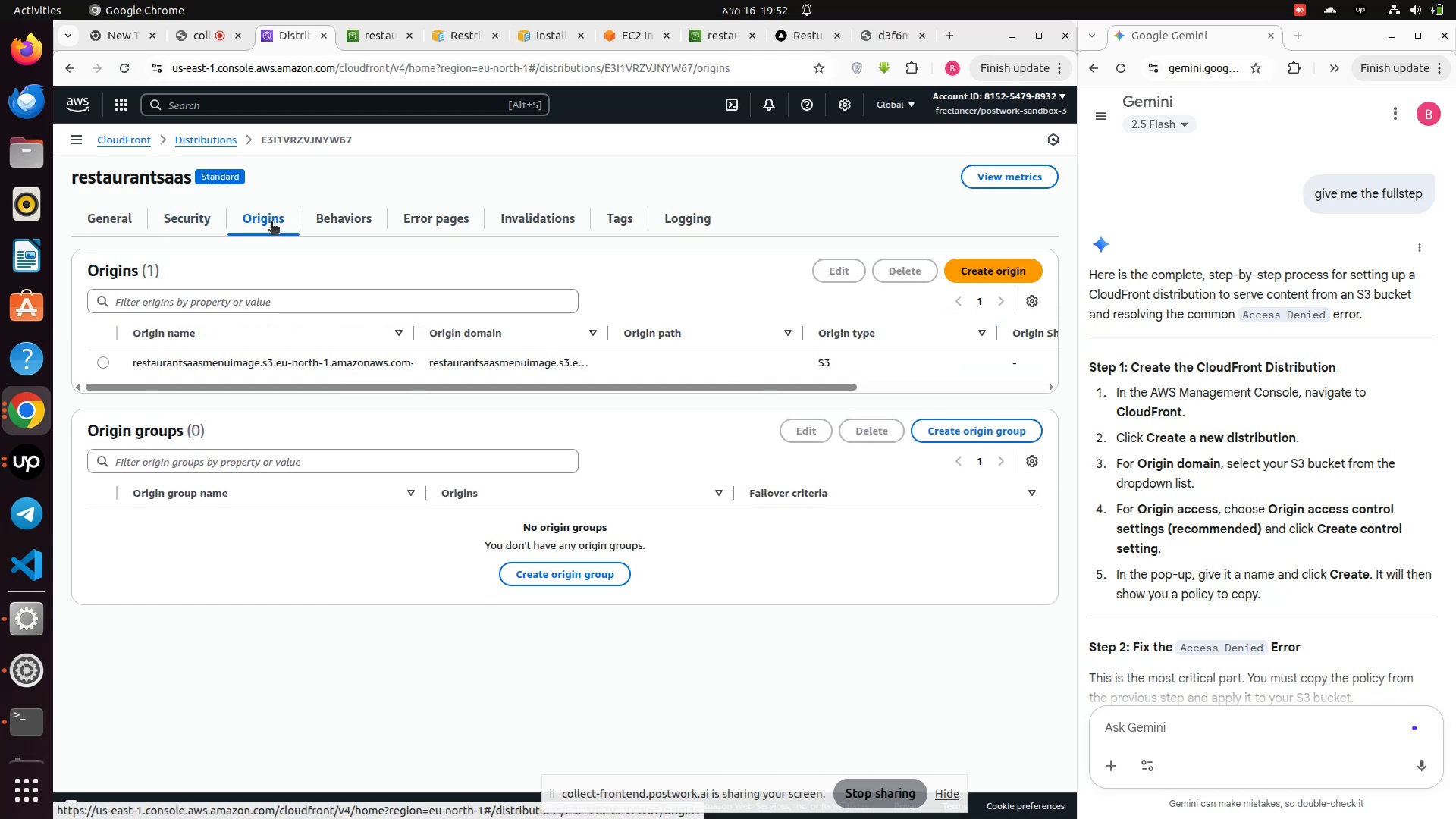 
wait(5.32)
 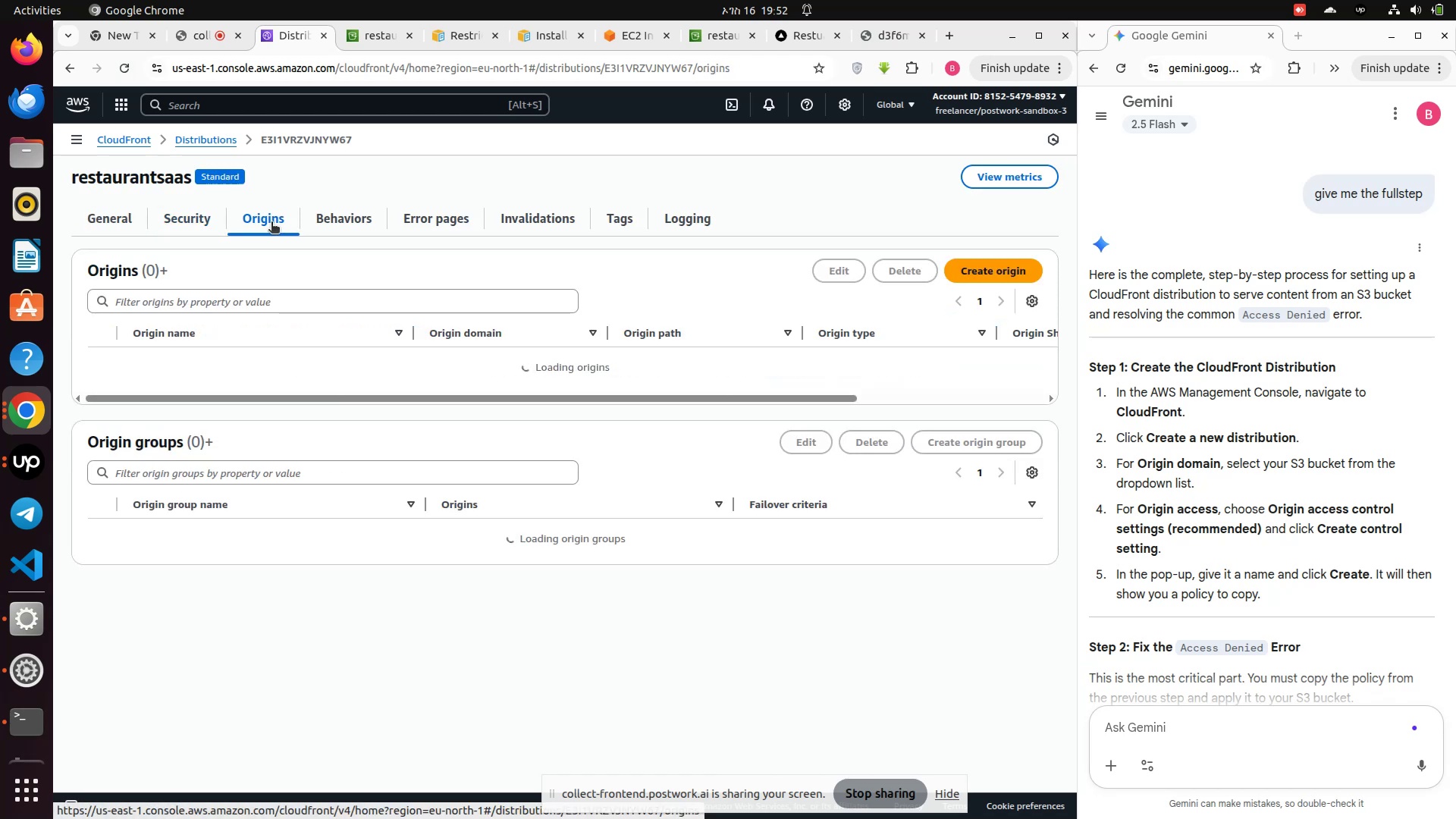 
left_click([105, 366])
 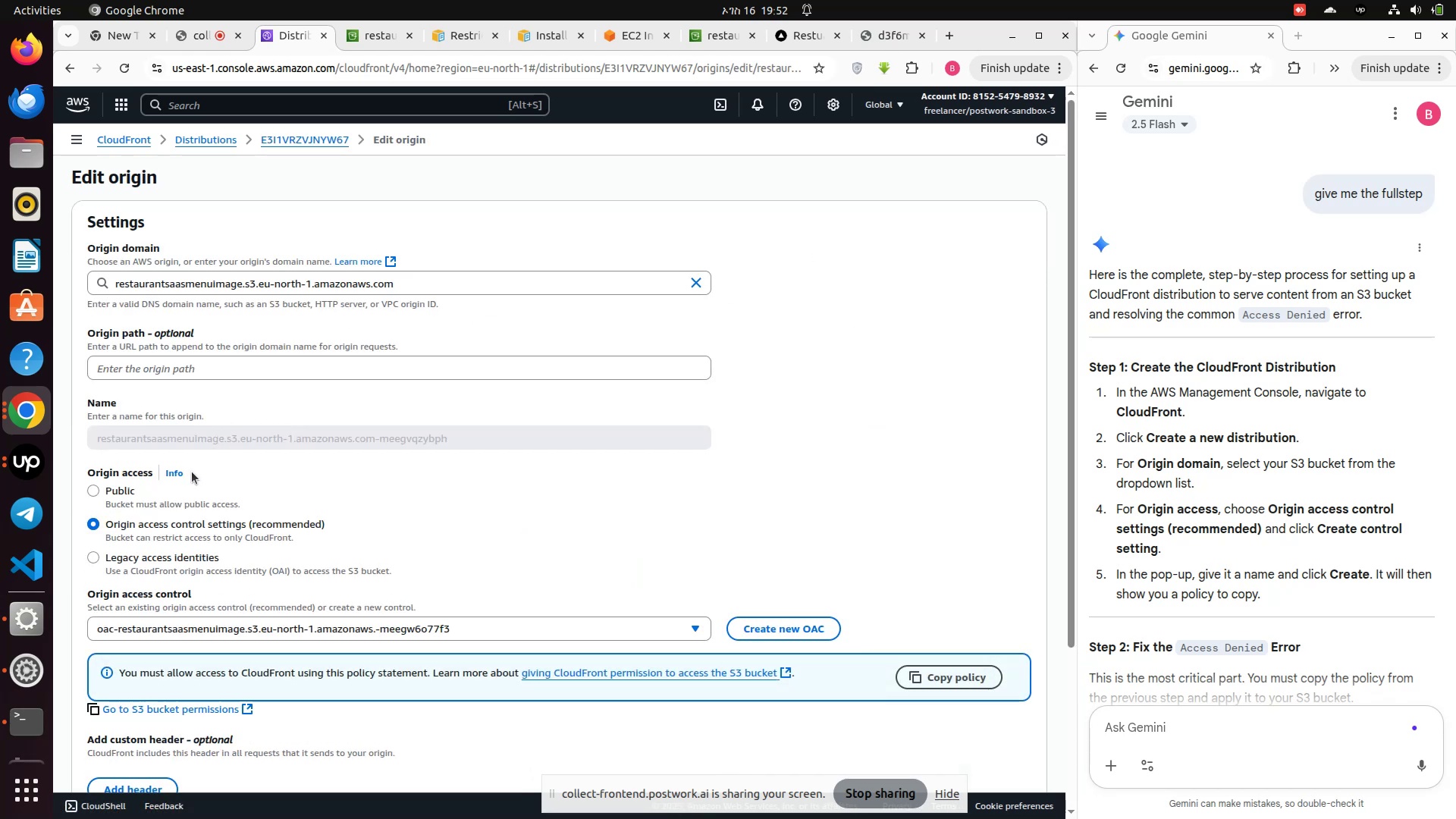 
left_click([95, 493])
 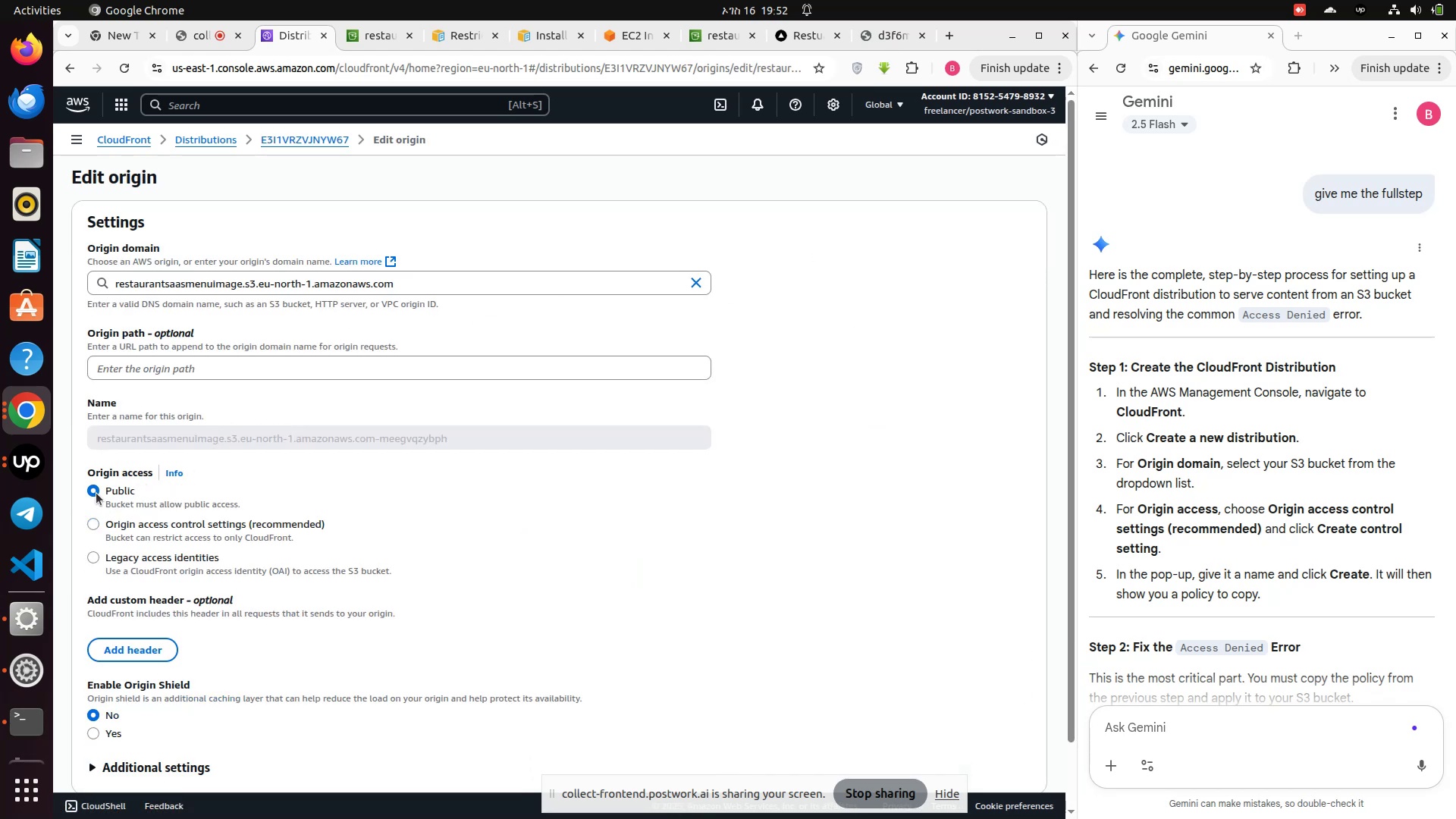 
scroll: coordinate [712, 598], scroll_direction: down, amount: 7.0
 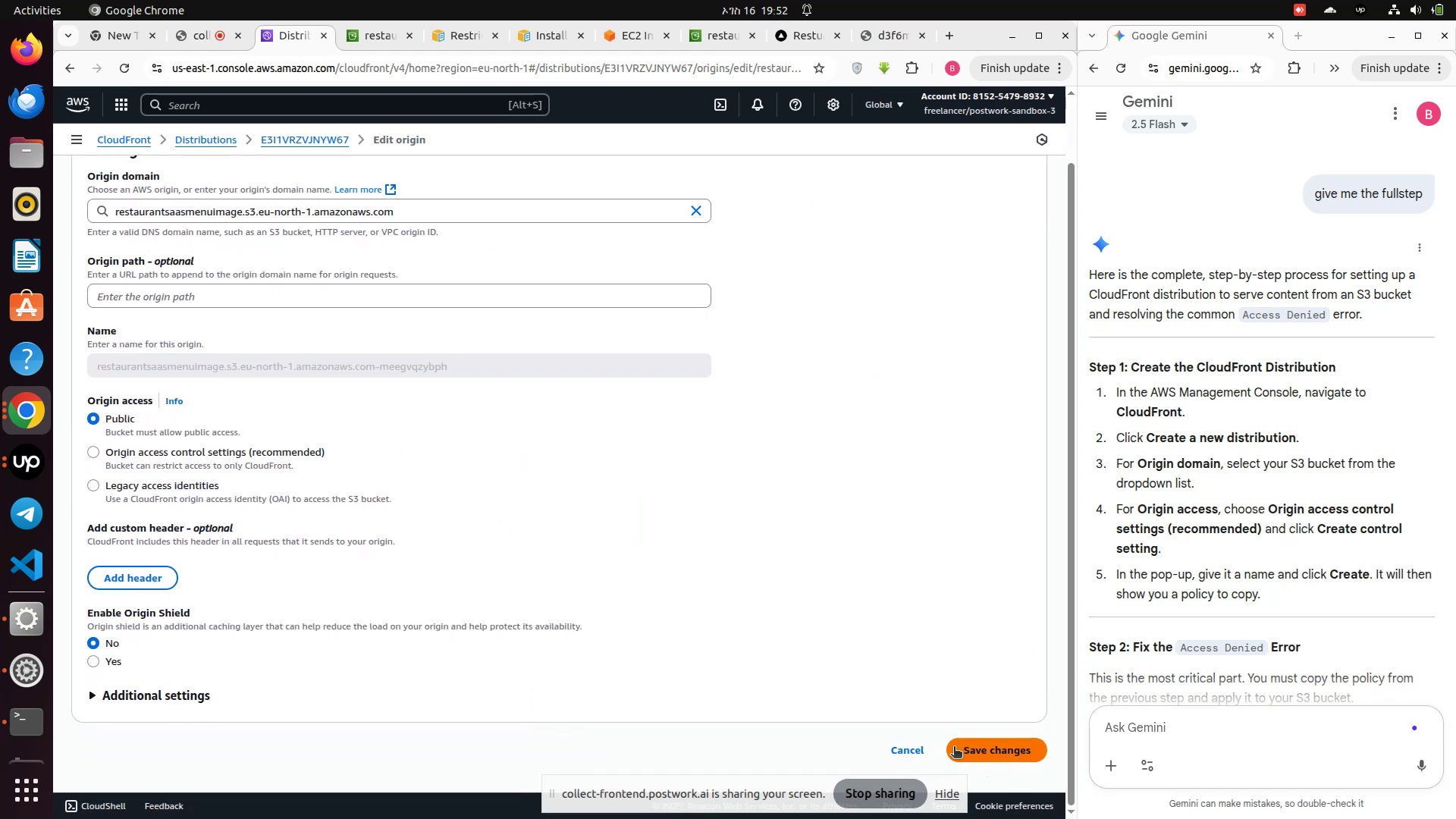 
left_click([955, 748])
 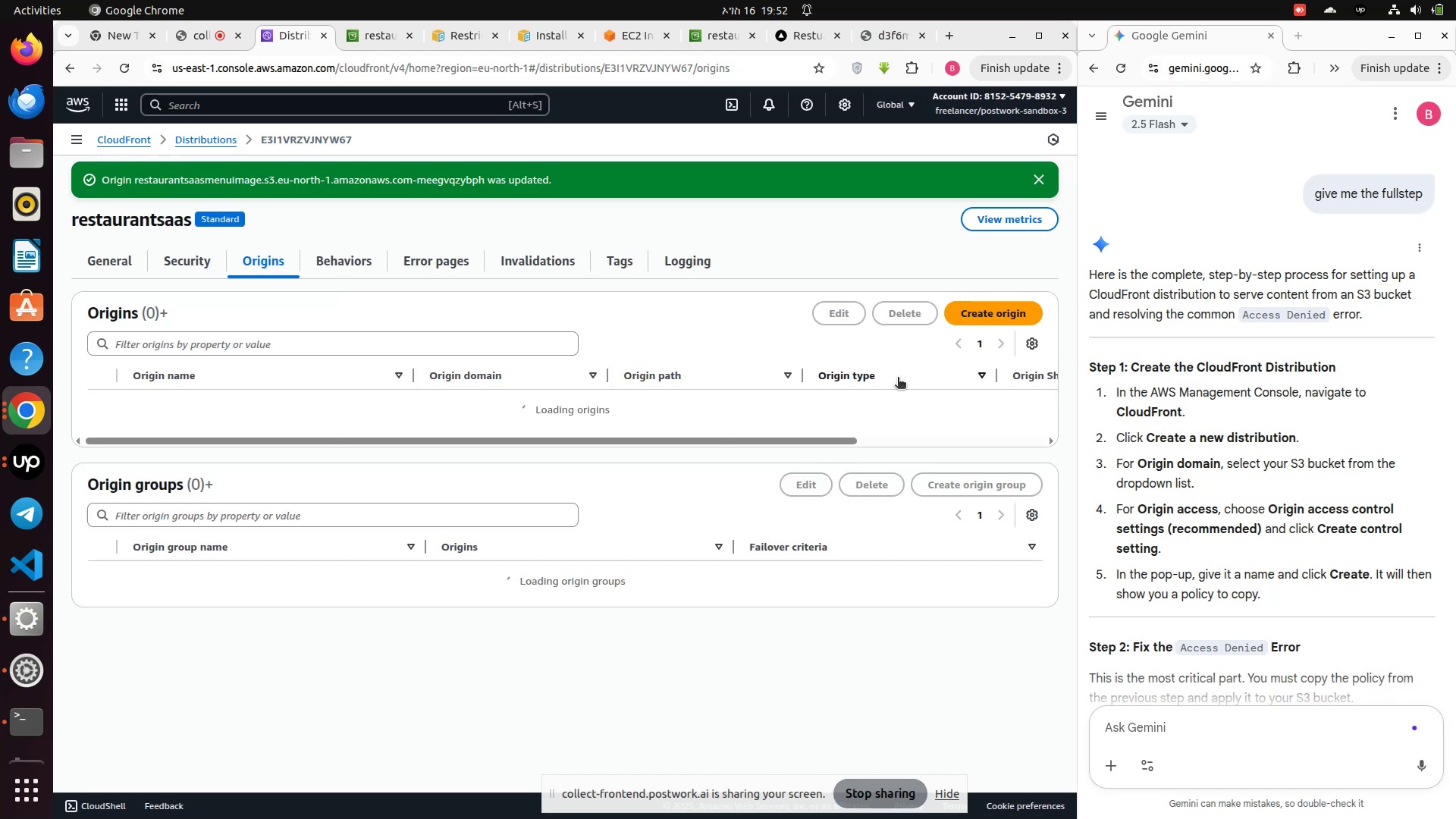 
wait(5.28)
 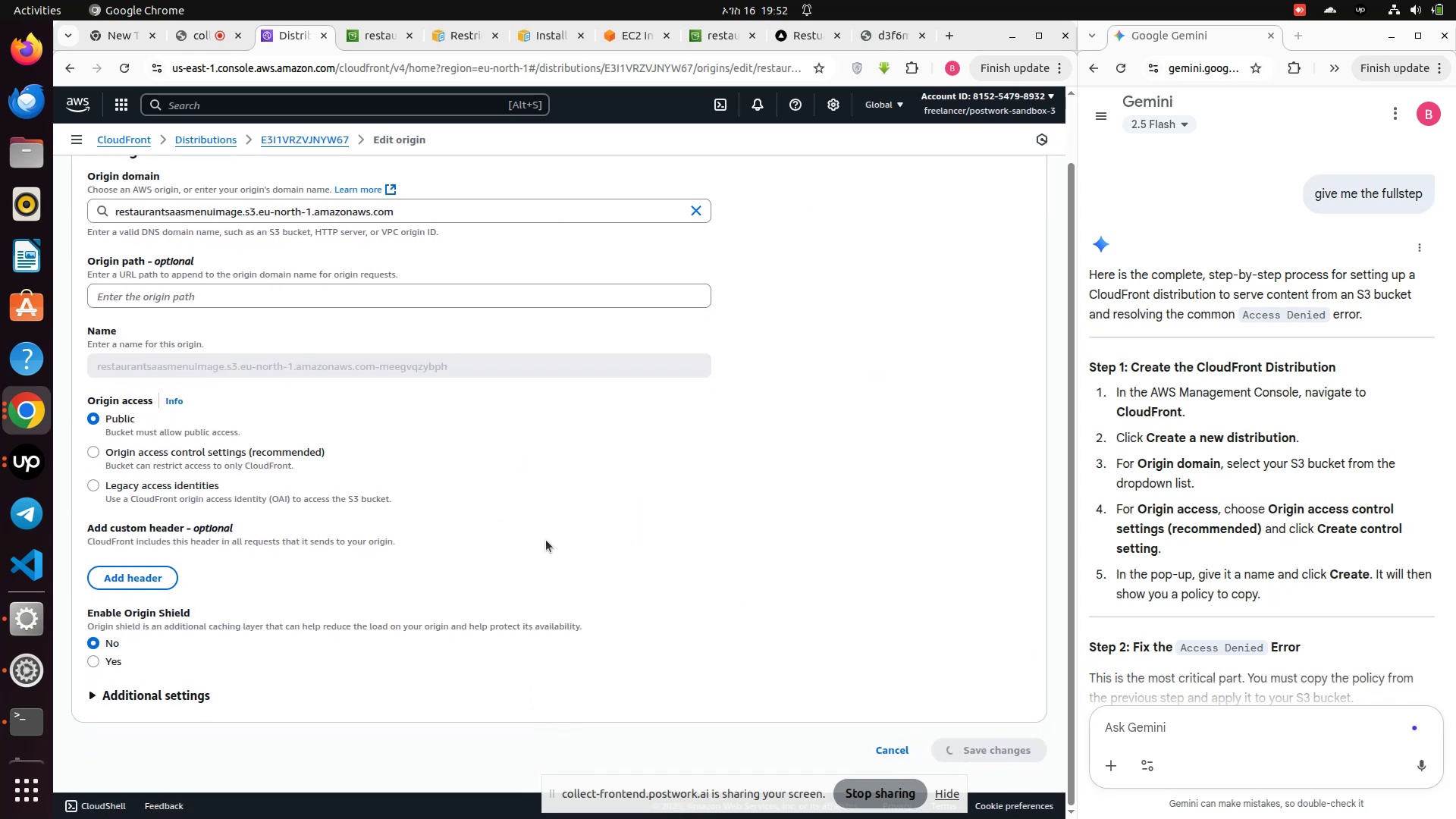 
mouse_move([875, 49])
 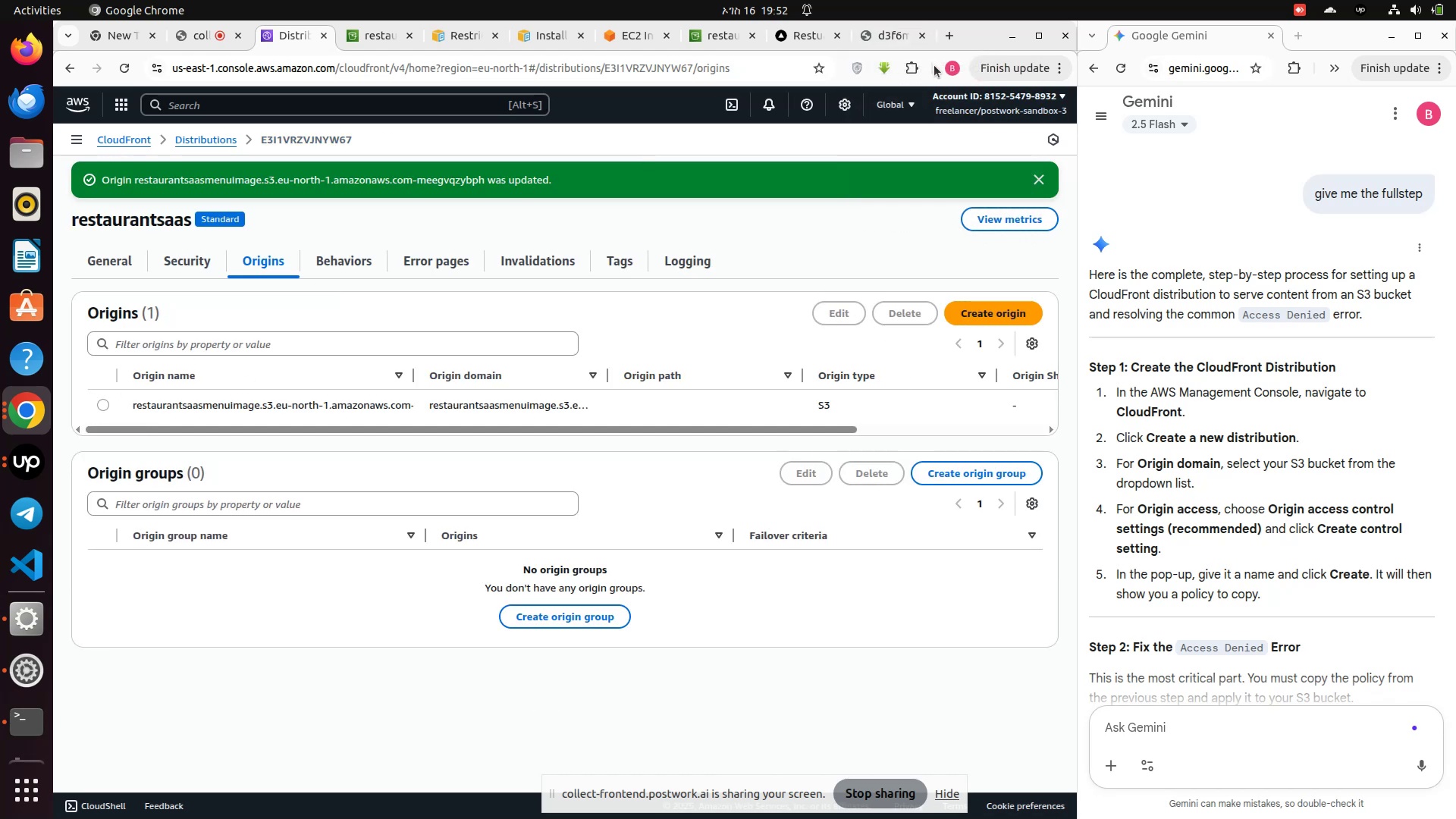 
left_click([878, 36])
 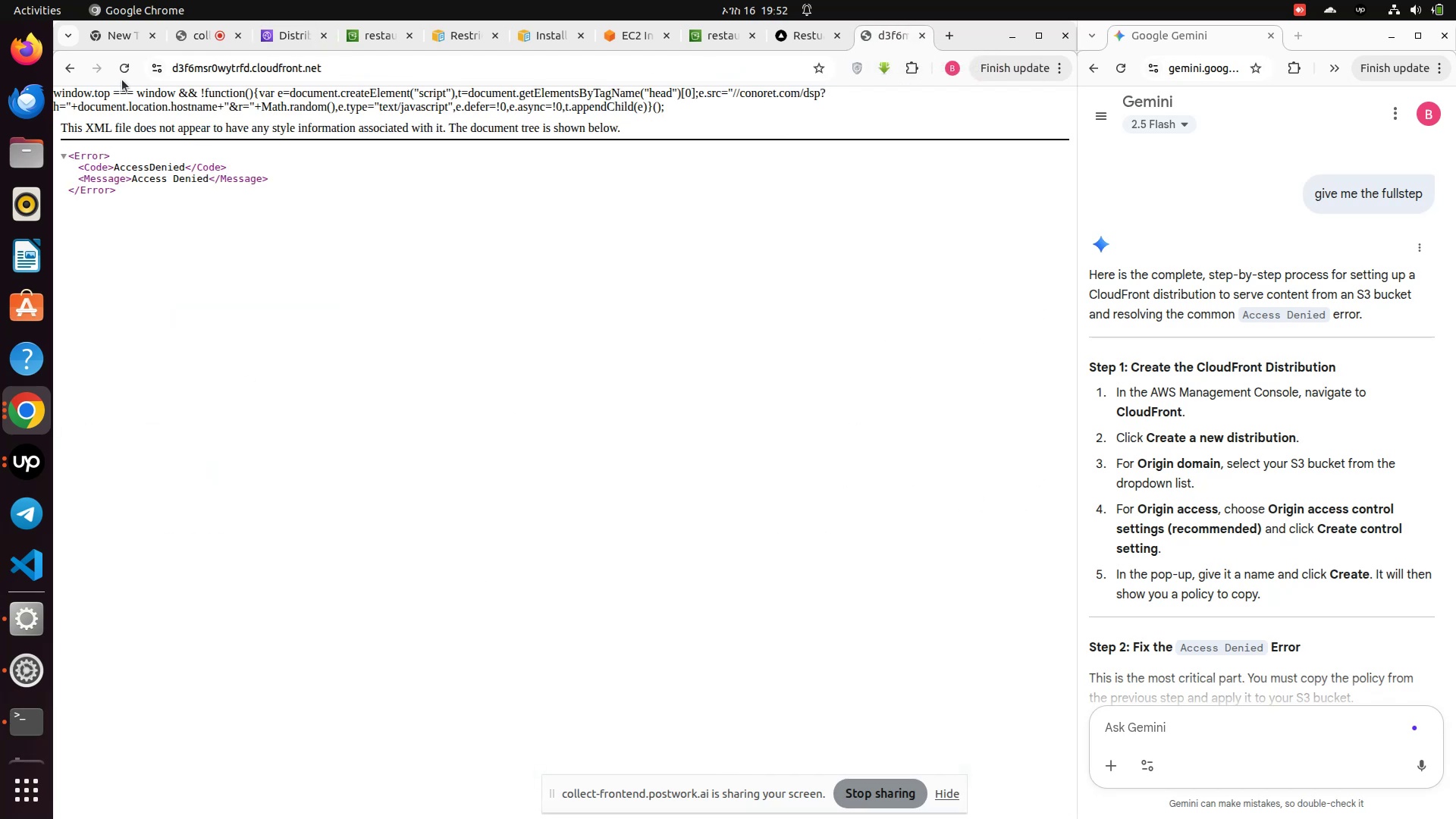 
left_click([125, 72])
 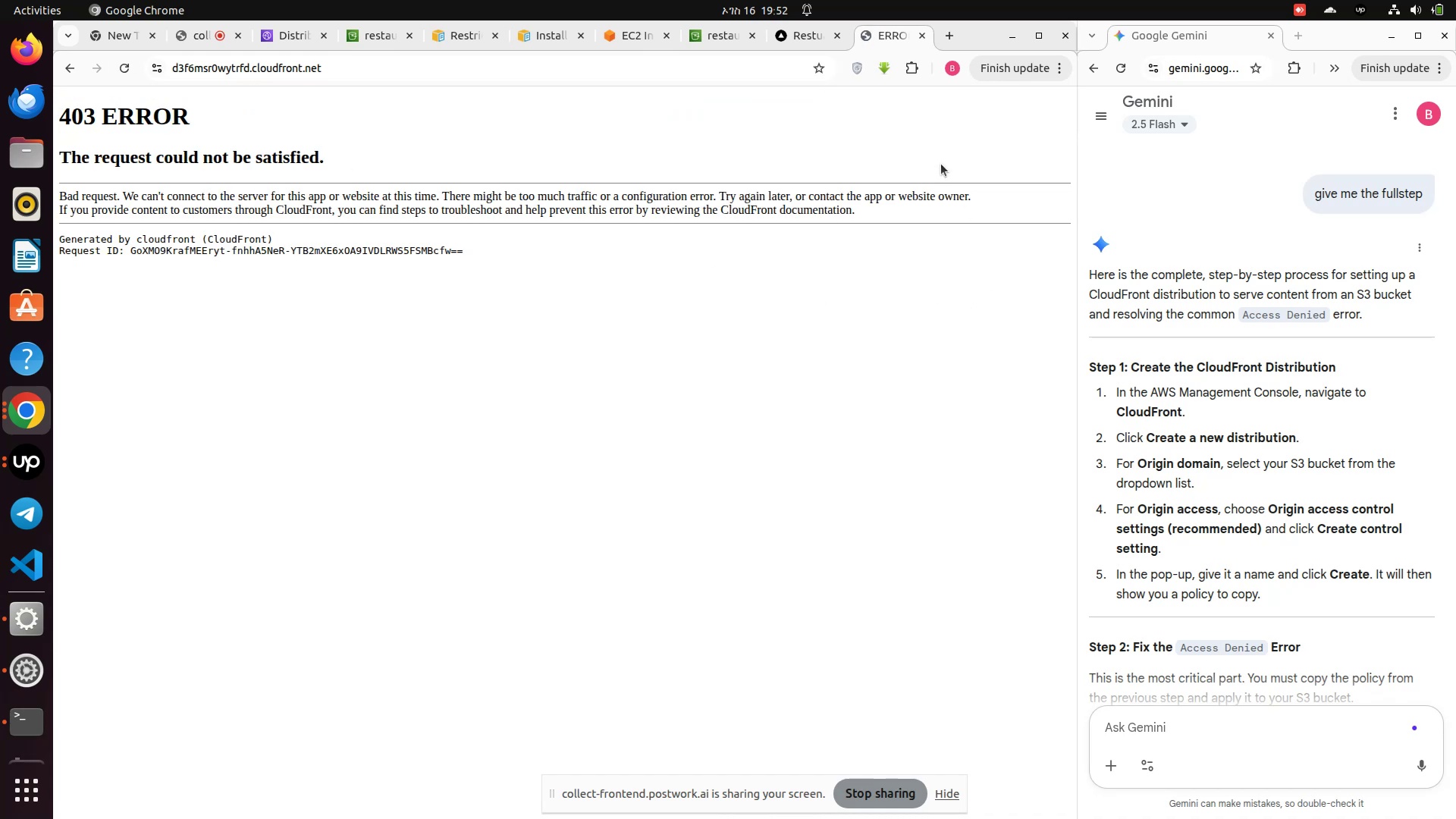 
wait(12.29)
 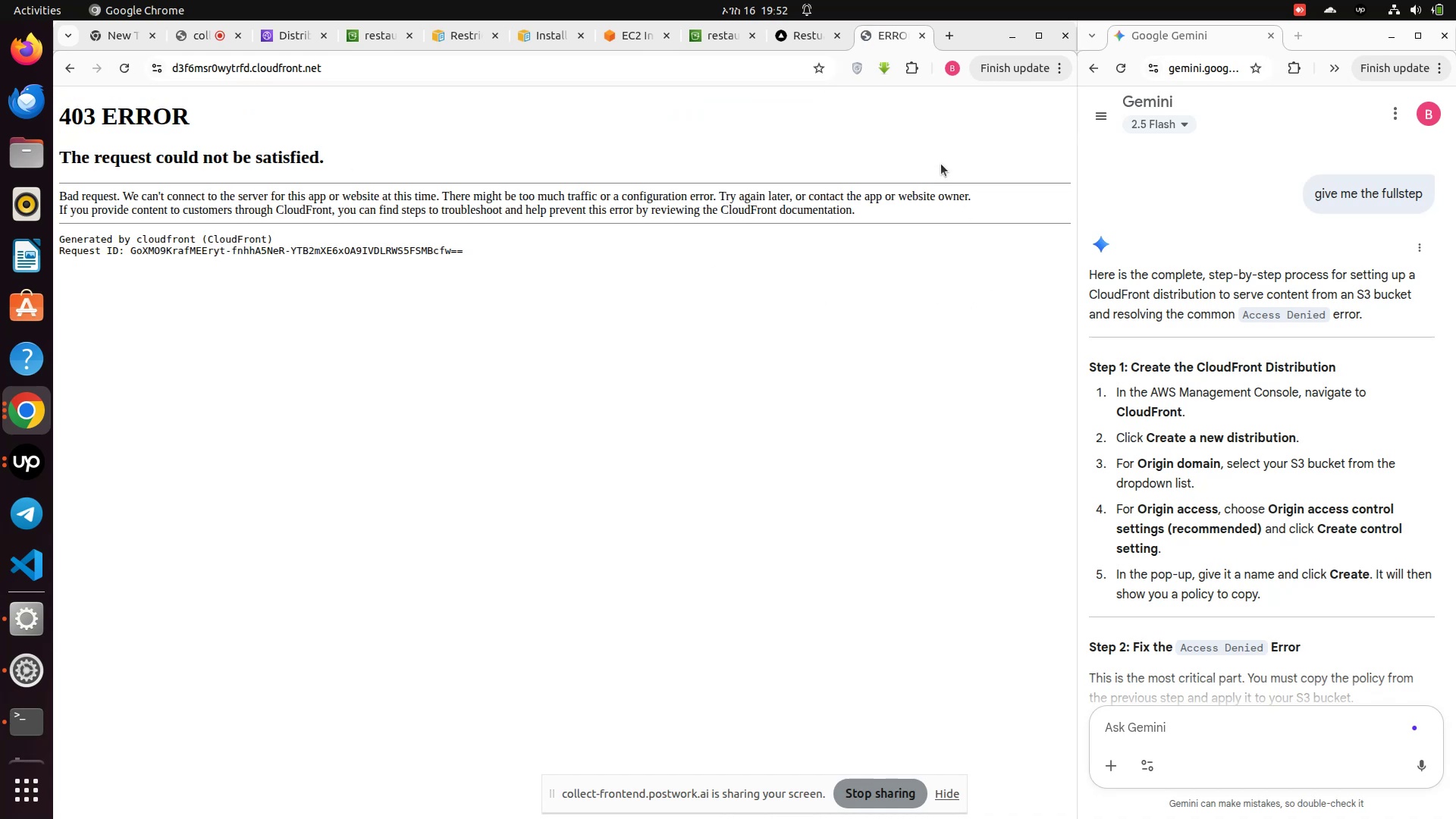 
left_click([270, 32])
 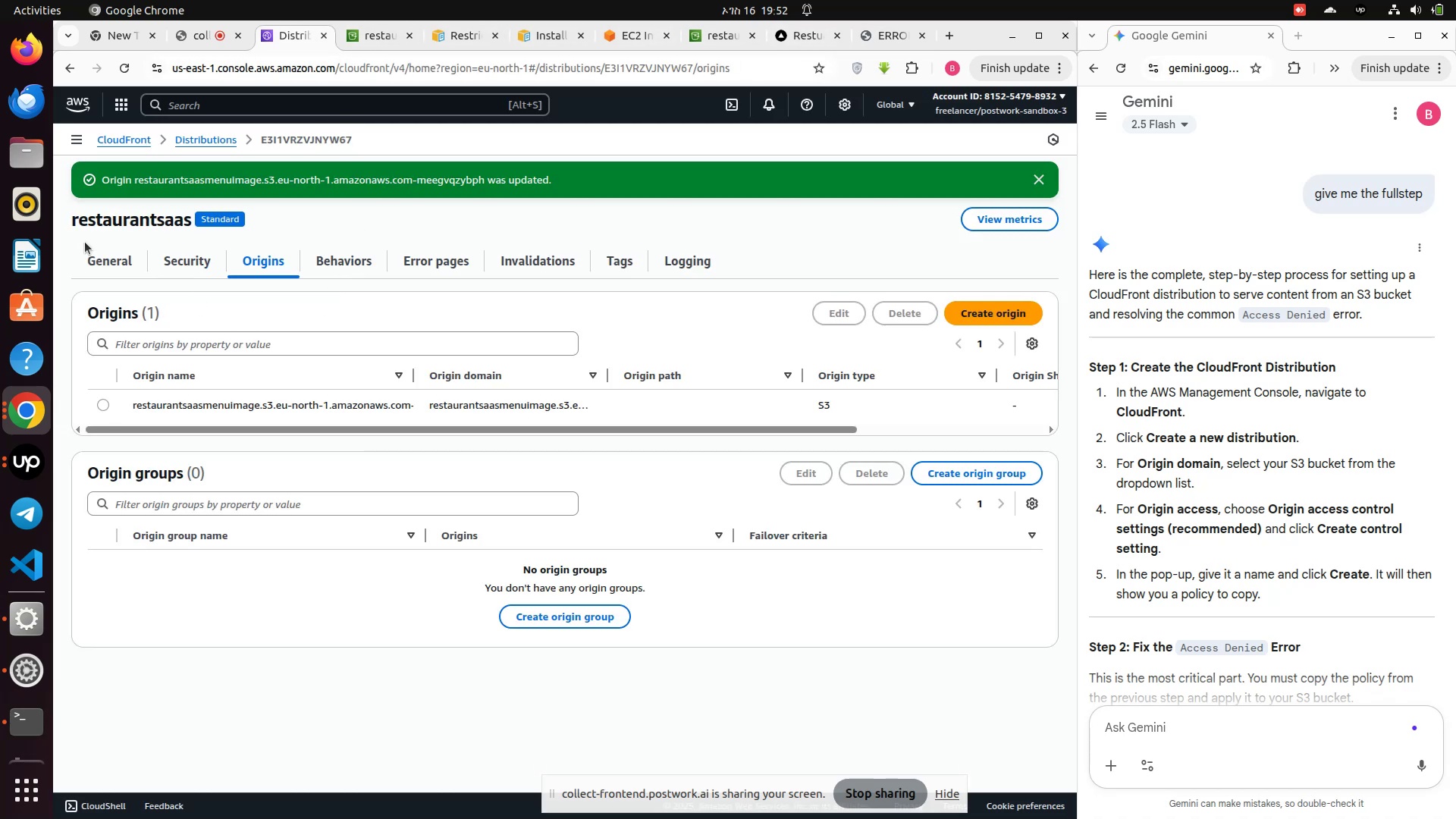 
left_click([99, 265])
 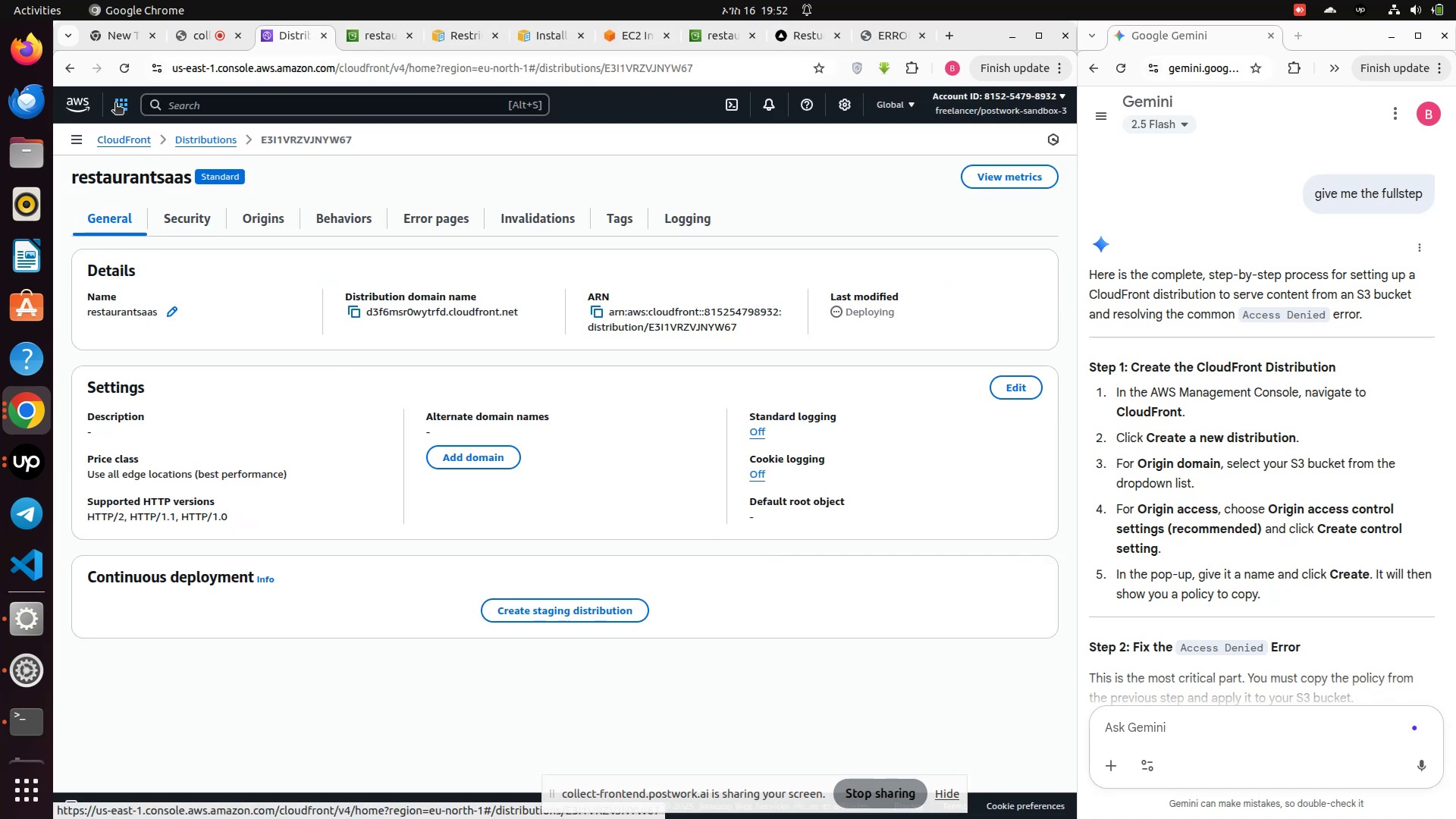 
left_click([125, 75])
 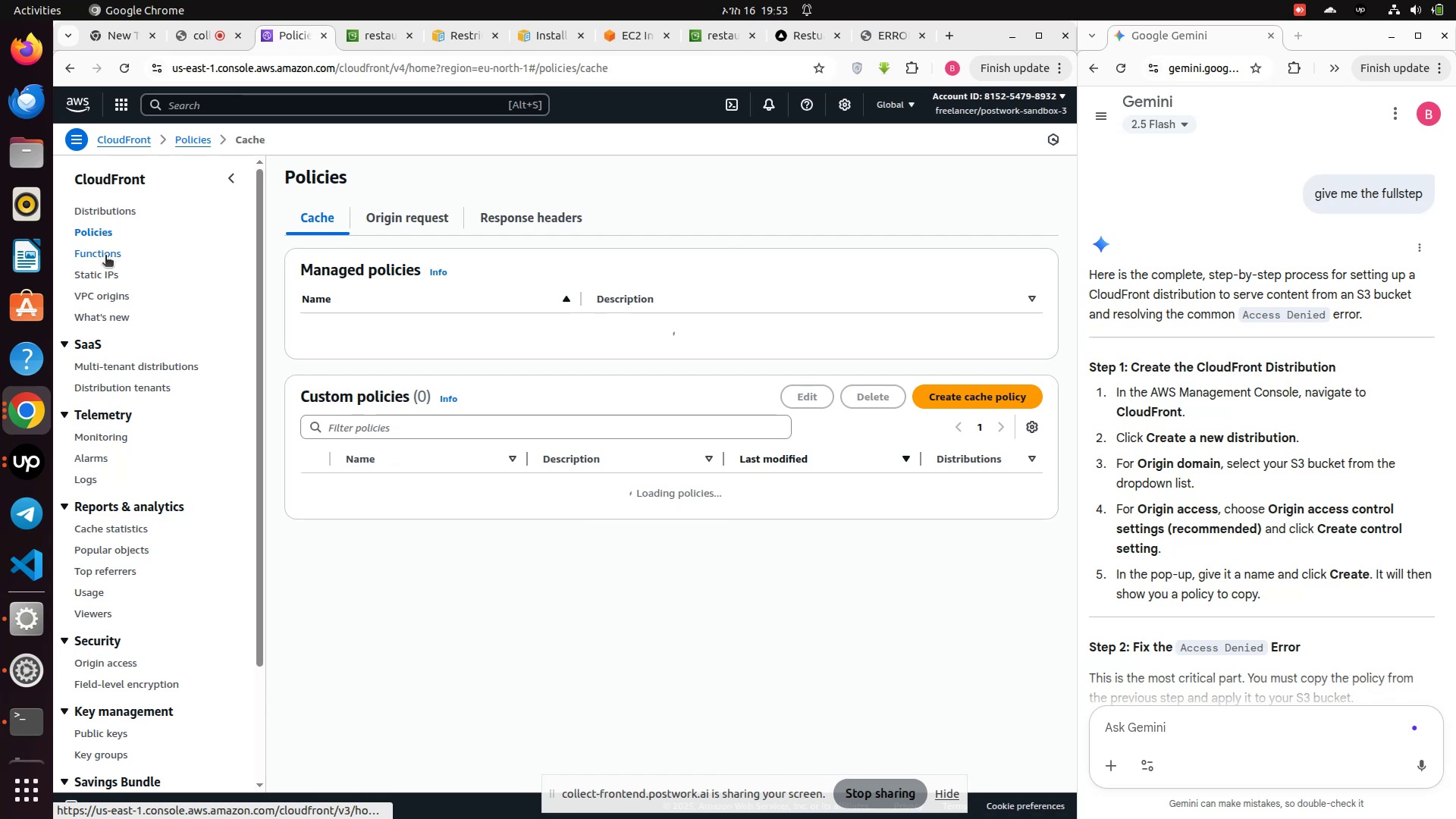 
wait(28.31)
 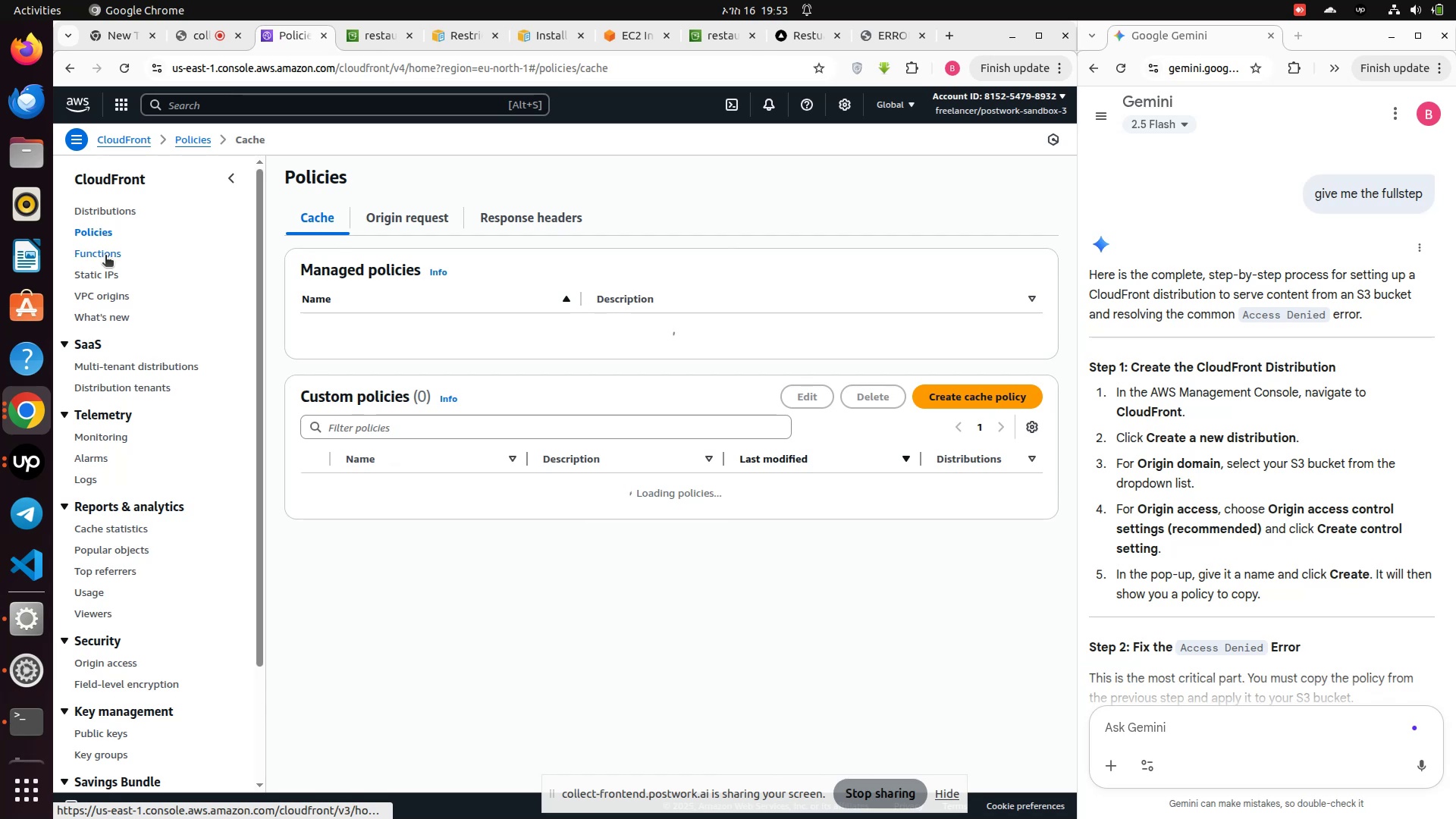 
scroll: coordinate [610, 432], scroll_direction: down, amount: 3.0
 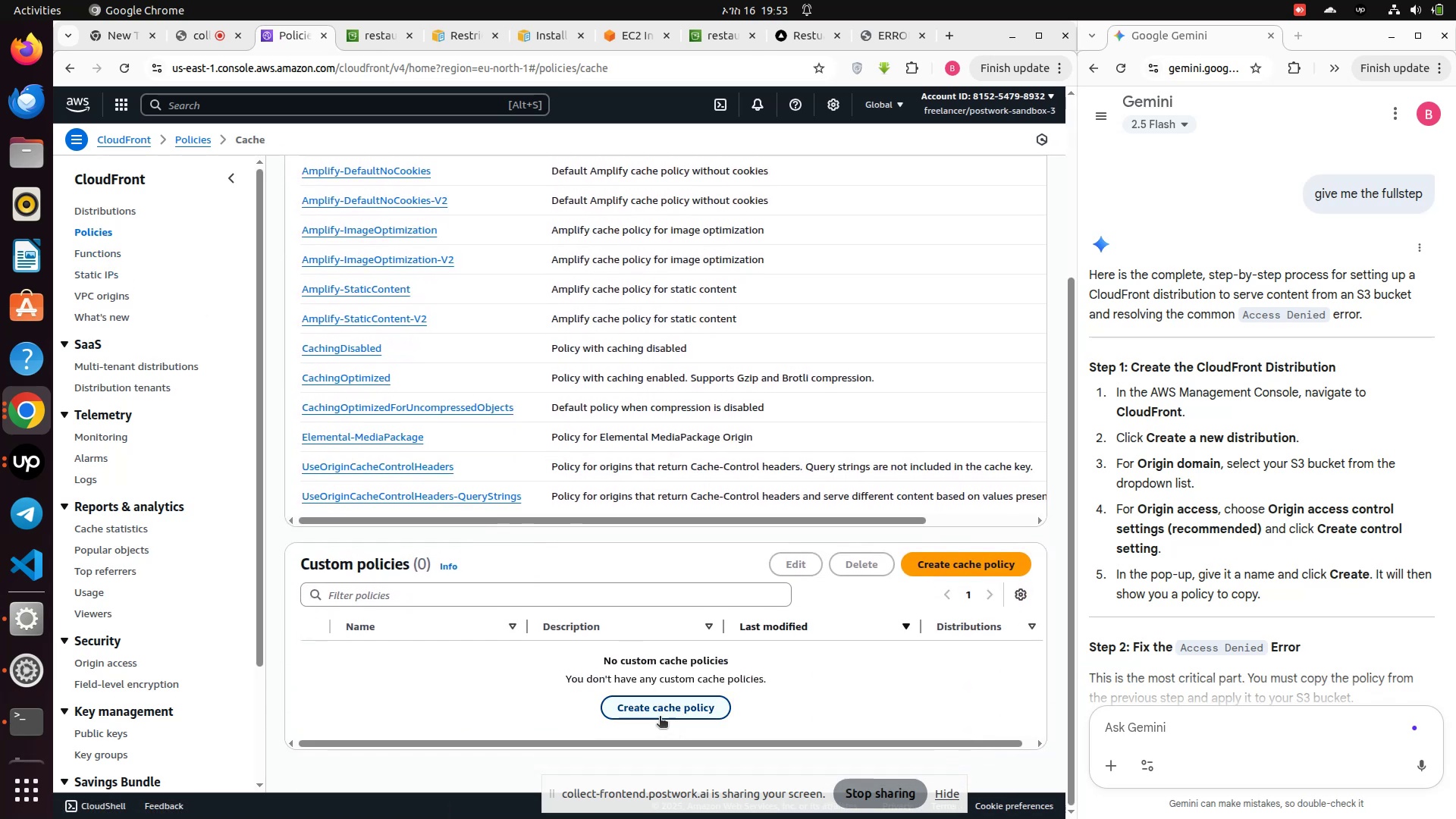 
left_click([656, 713])
 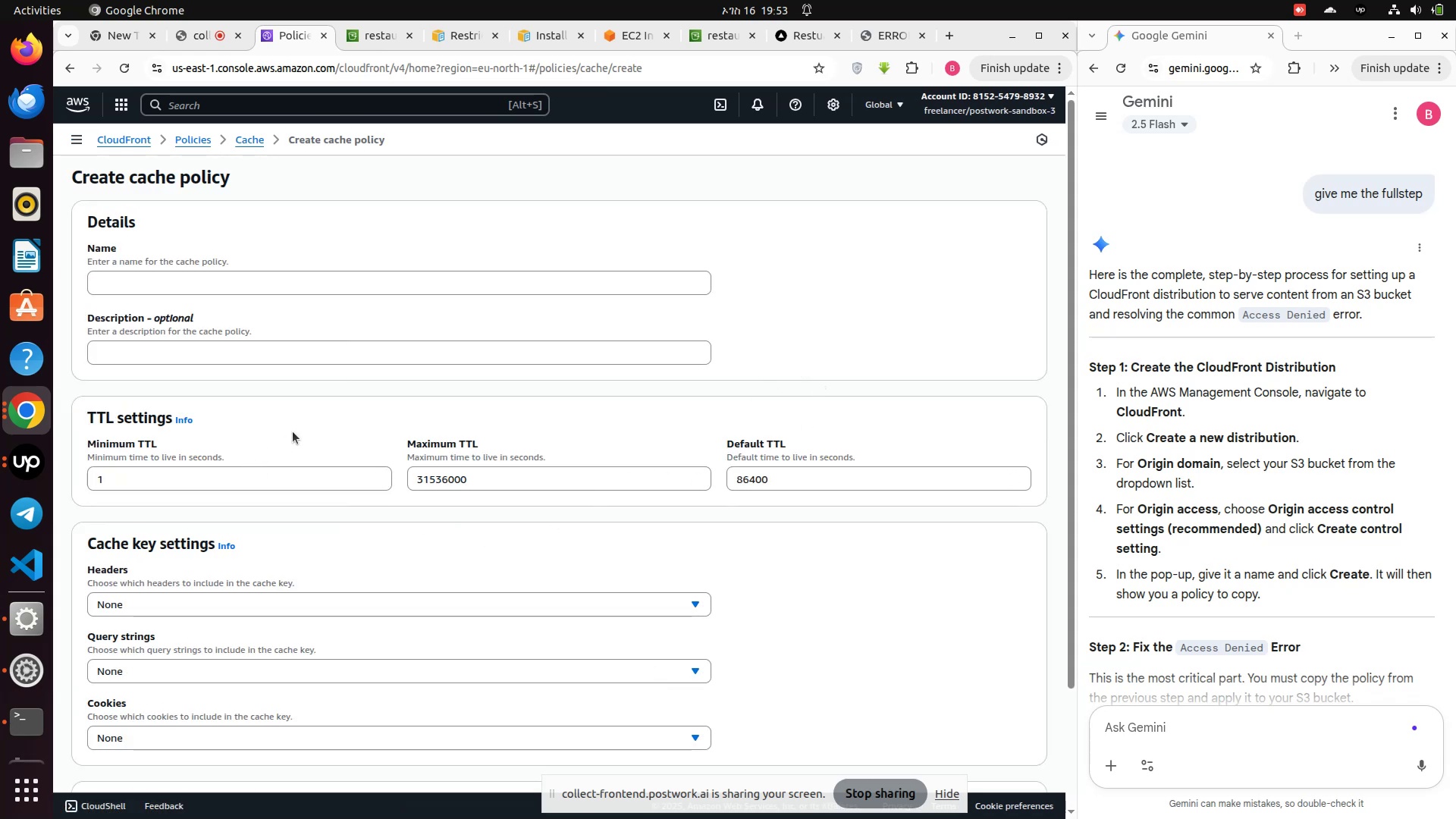 
scroll: coordinate [297, 428], scroll_direction: up, amount: 2.0
 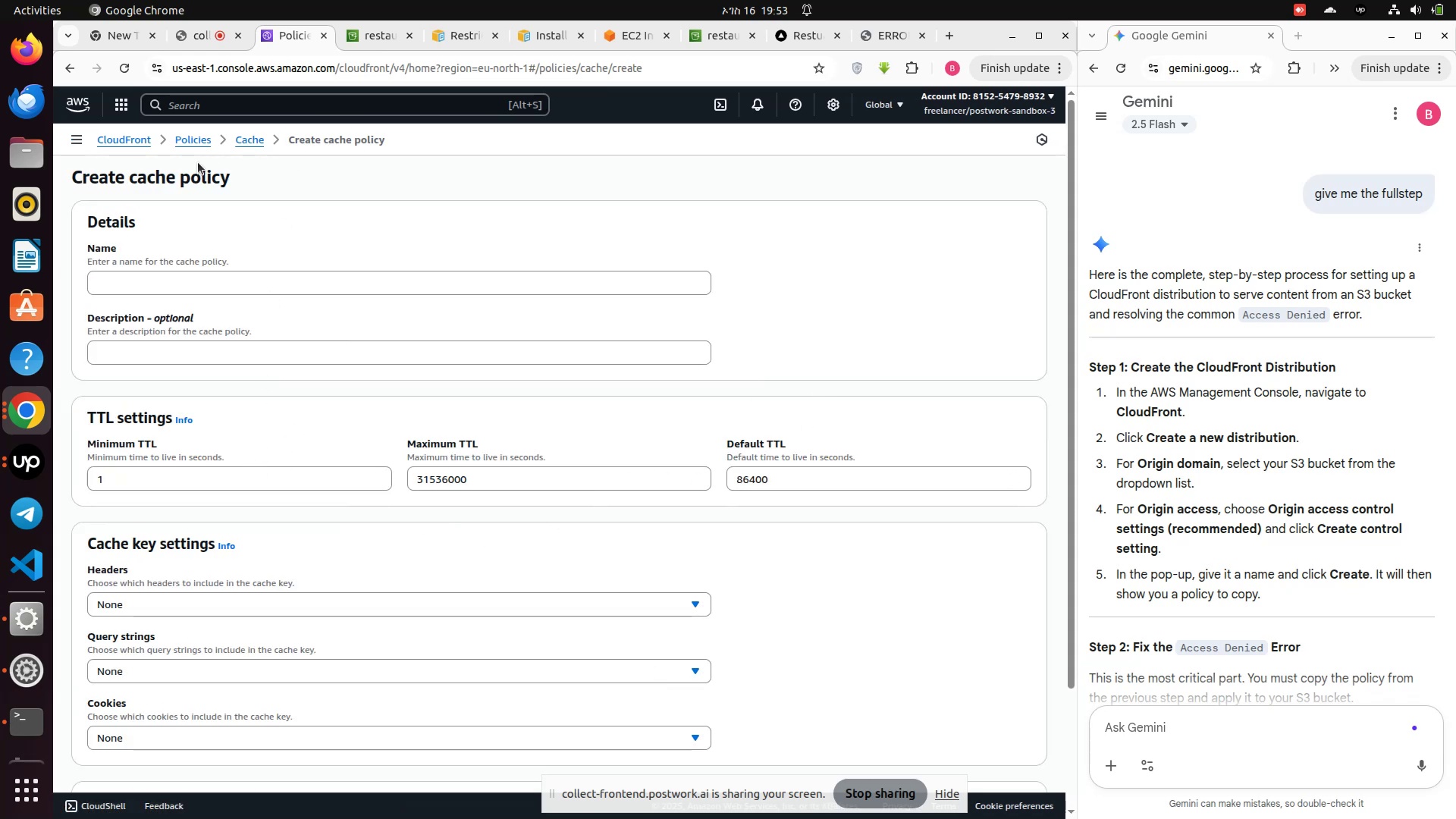 
left_click([196, 146])
 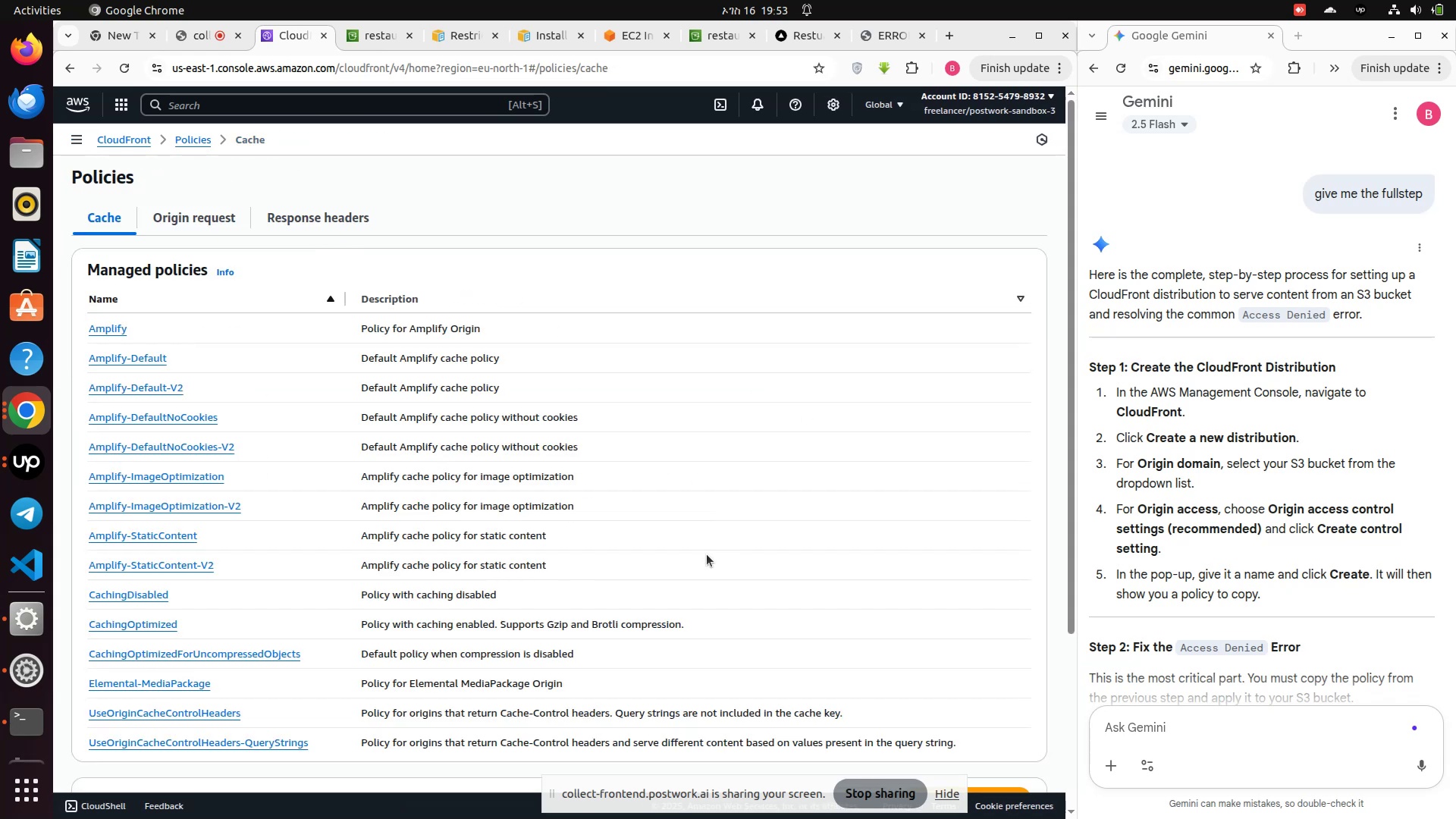 
scroll: coordinate [338, 335], scroll_direction: up, amount: 5.0
 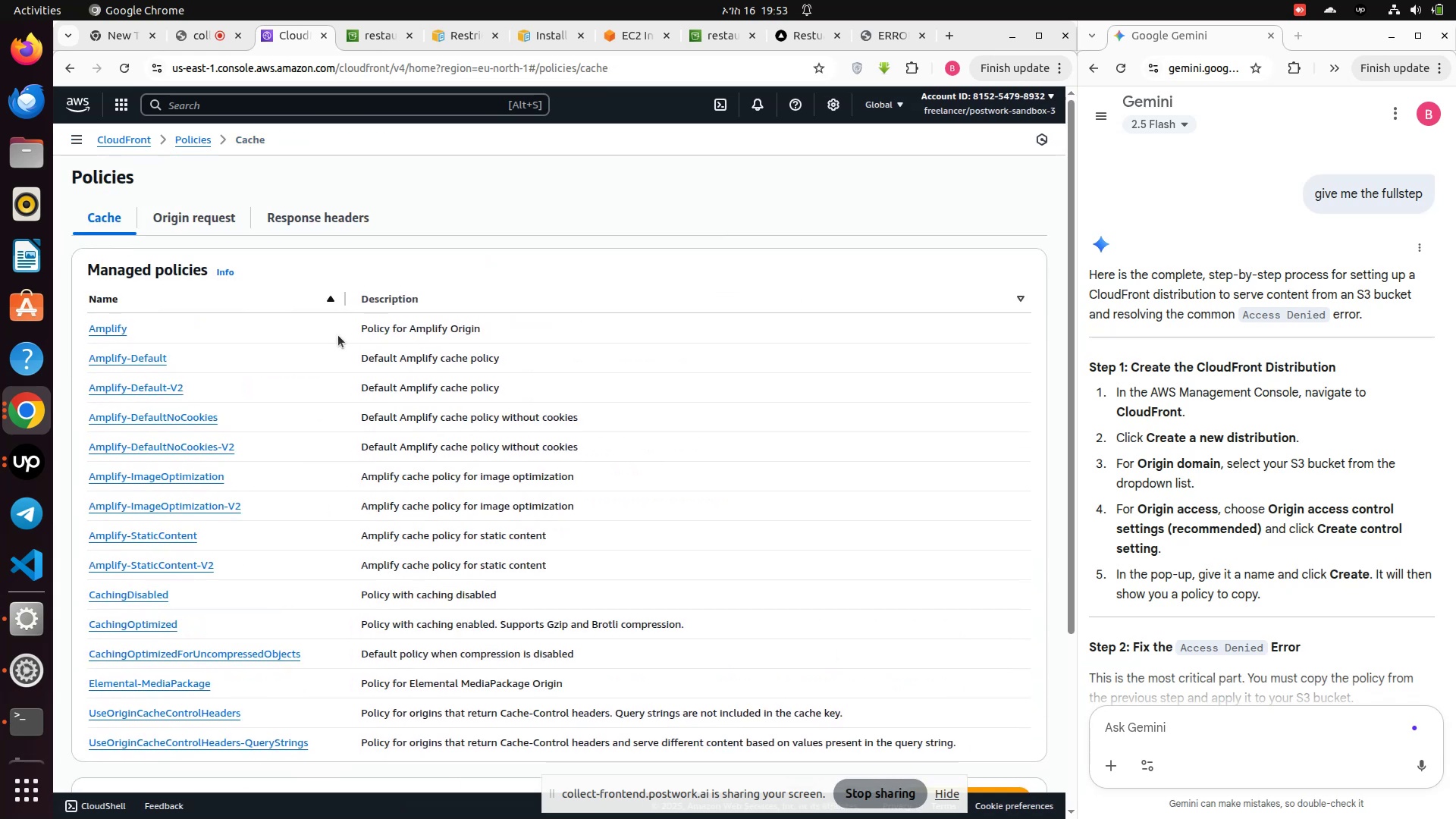 
scroll: coordinate [338, 336], scroll_direction: down, amount: 5.0
 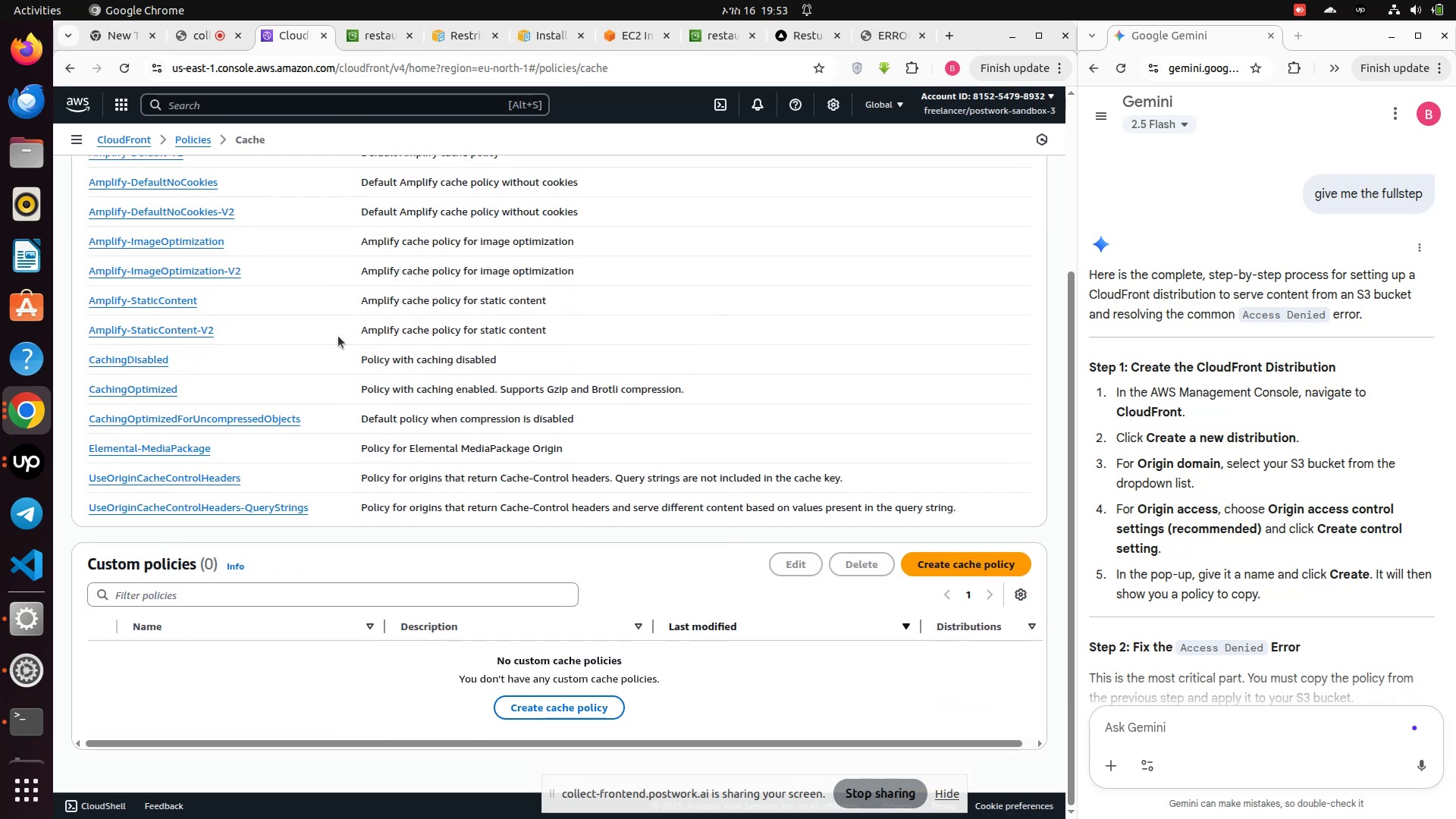 
scroll: coordinate [338, 336], scroll_direction: up, amount: 4.0
 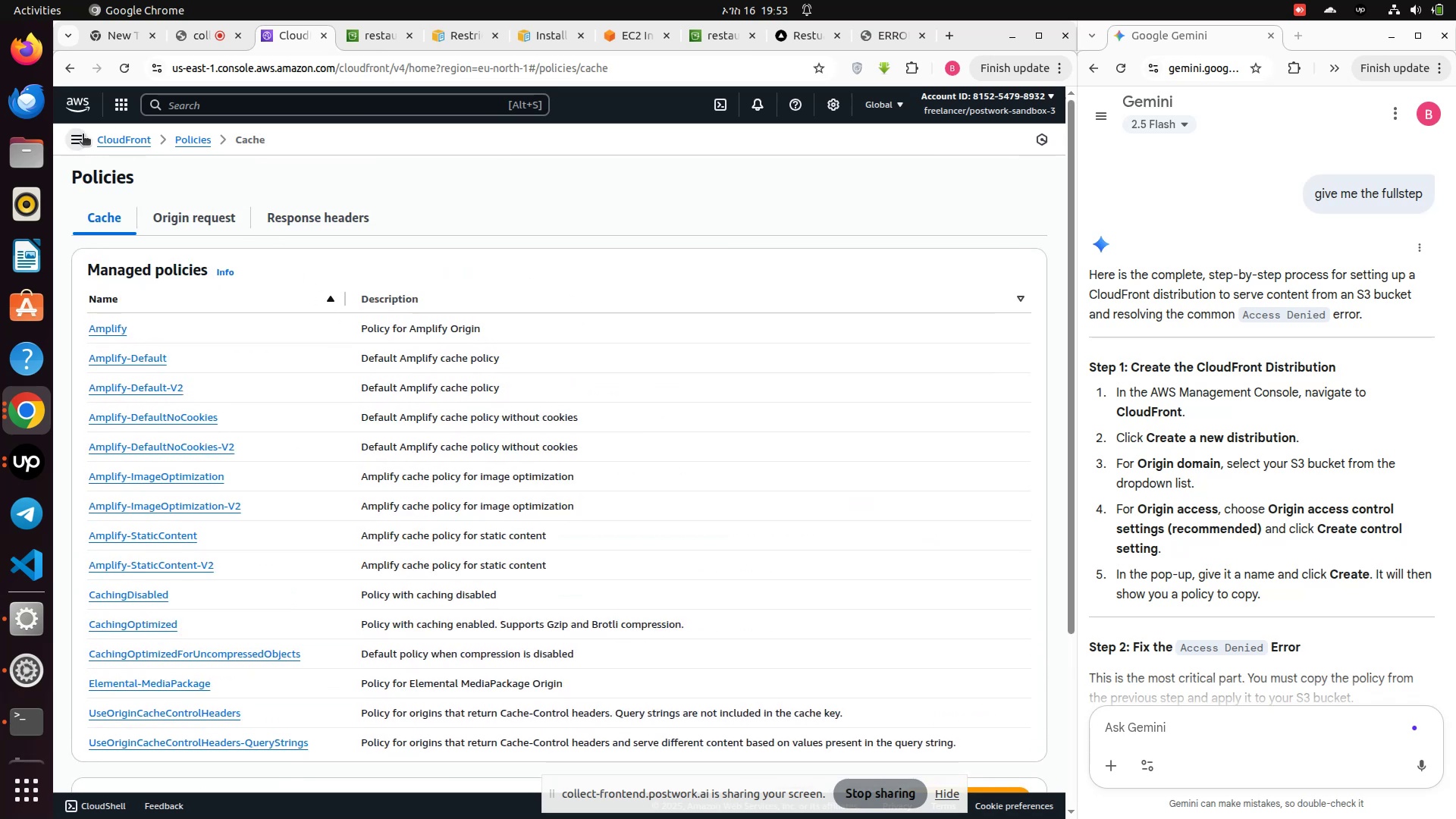 
left_click([77, 135])
 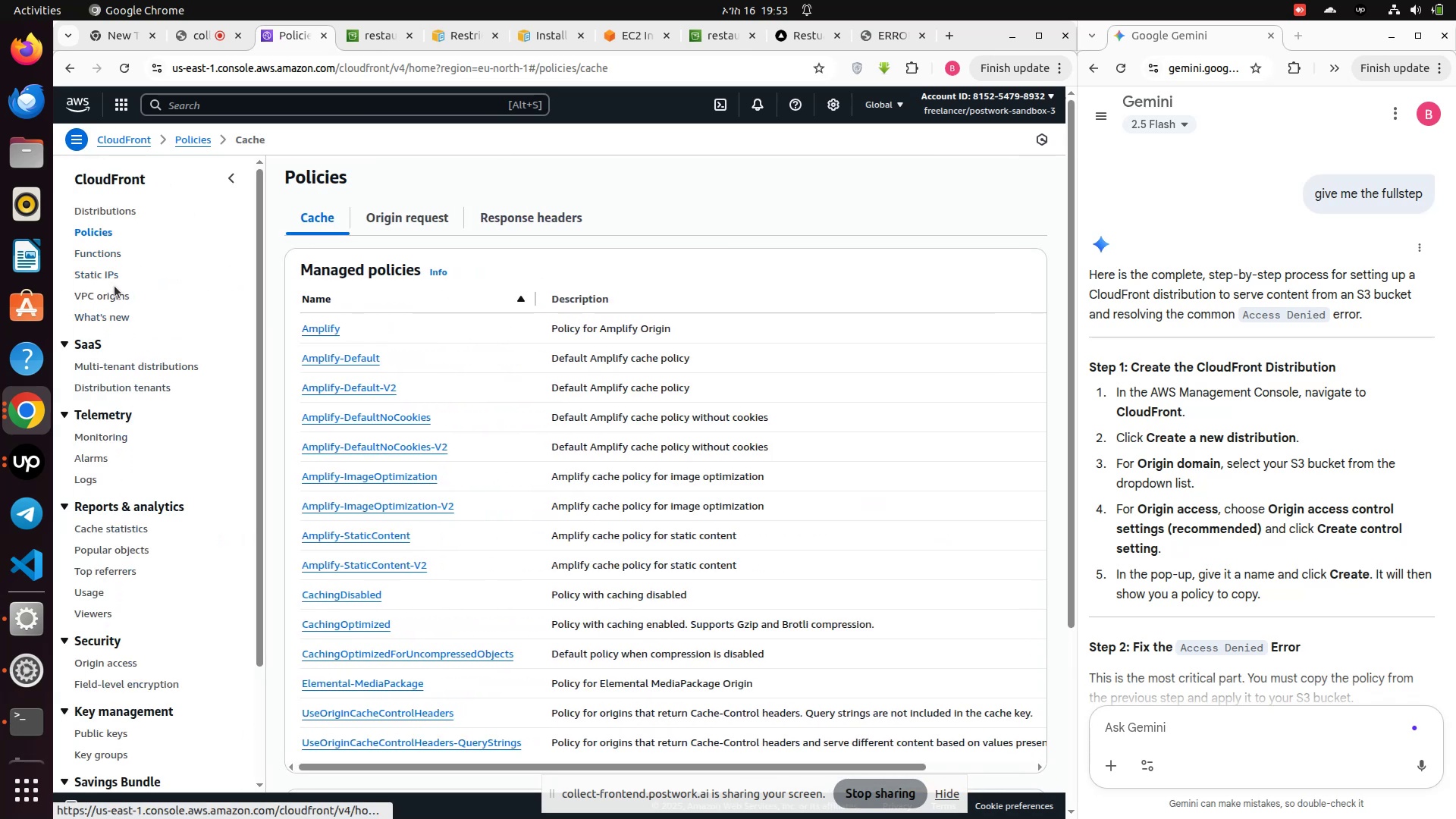 
left_click([96, 274])
 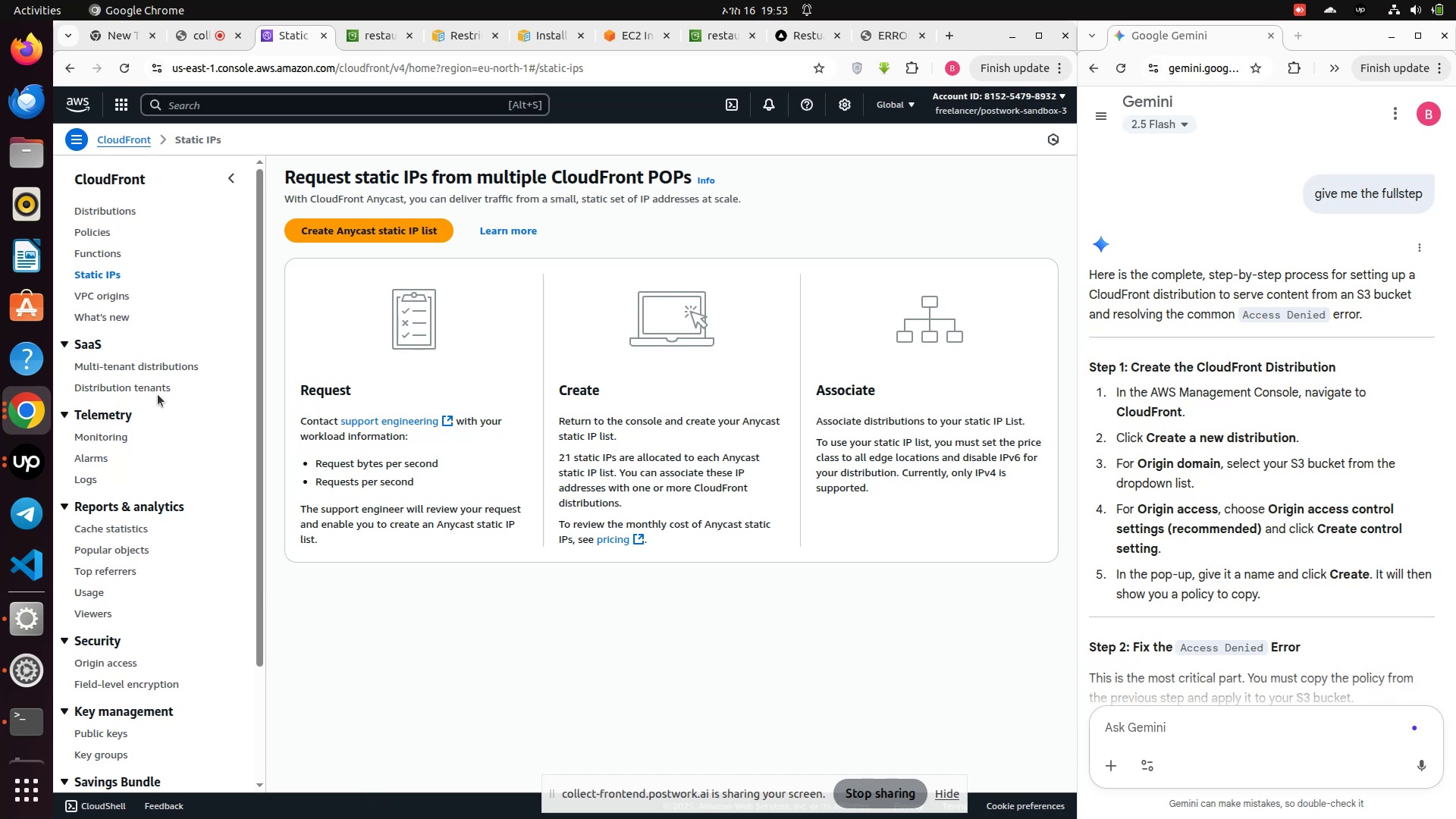 
wait(6.99)
 